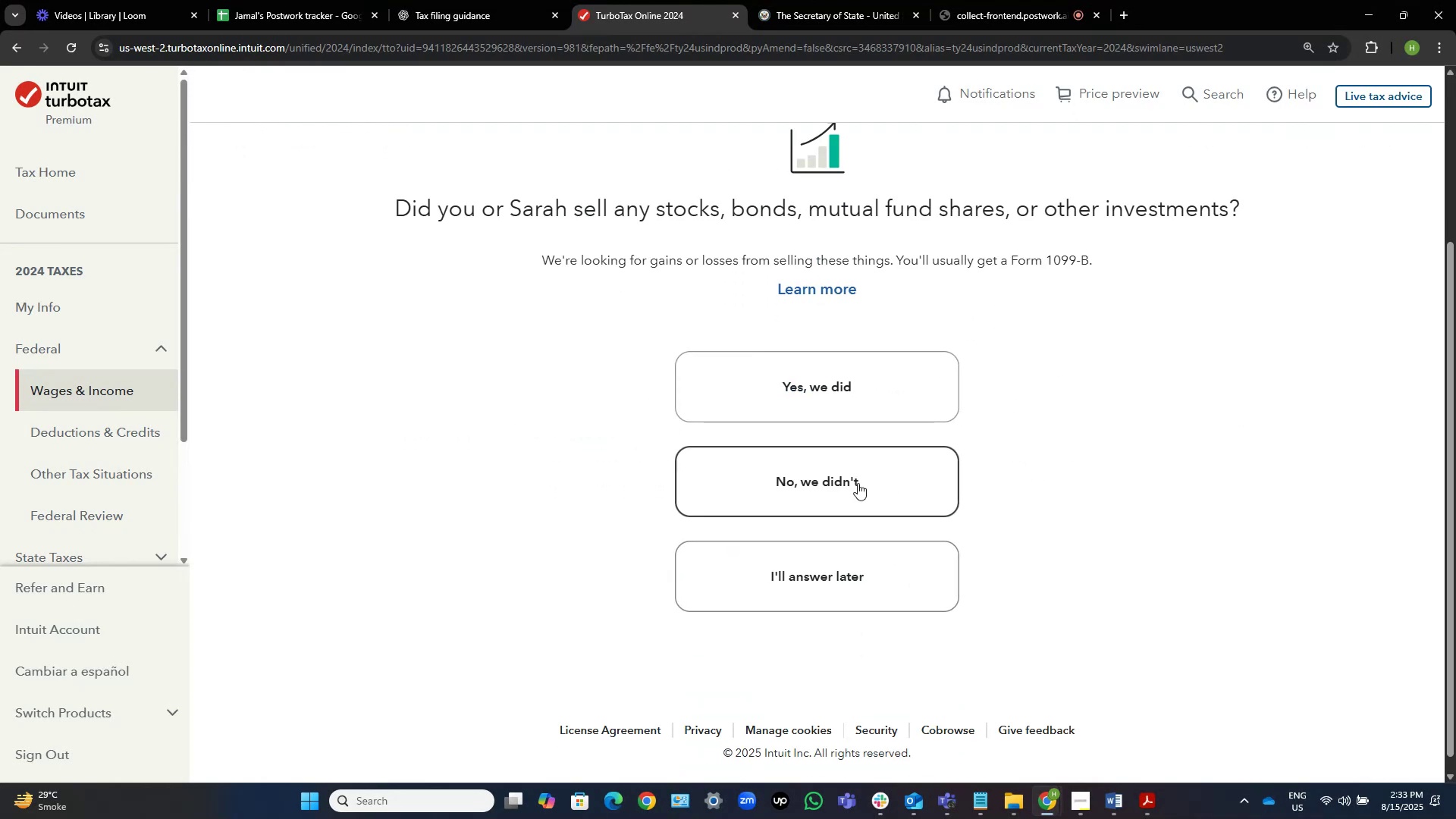 
left_click([858, 482])
 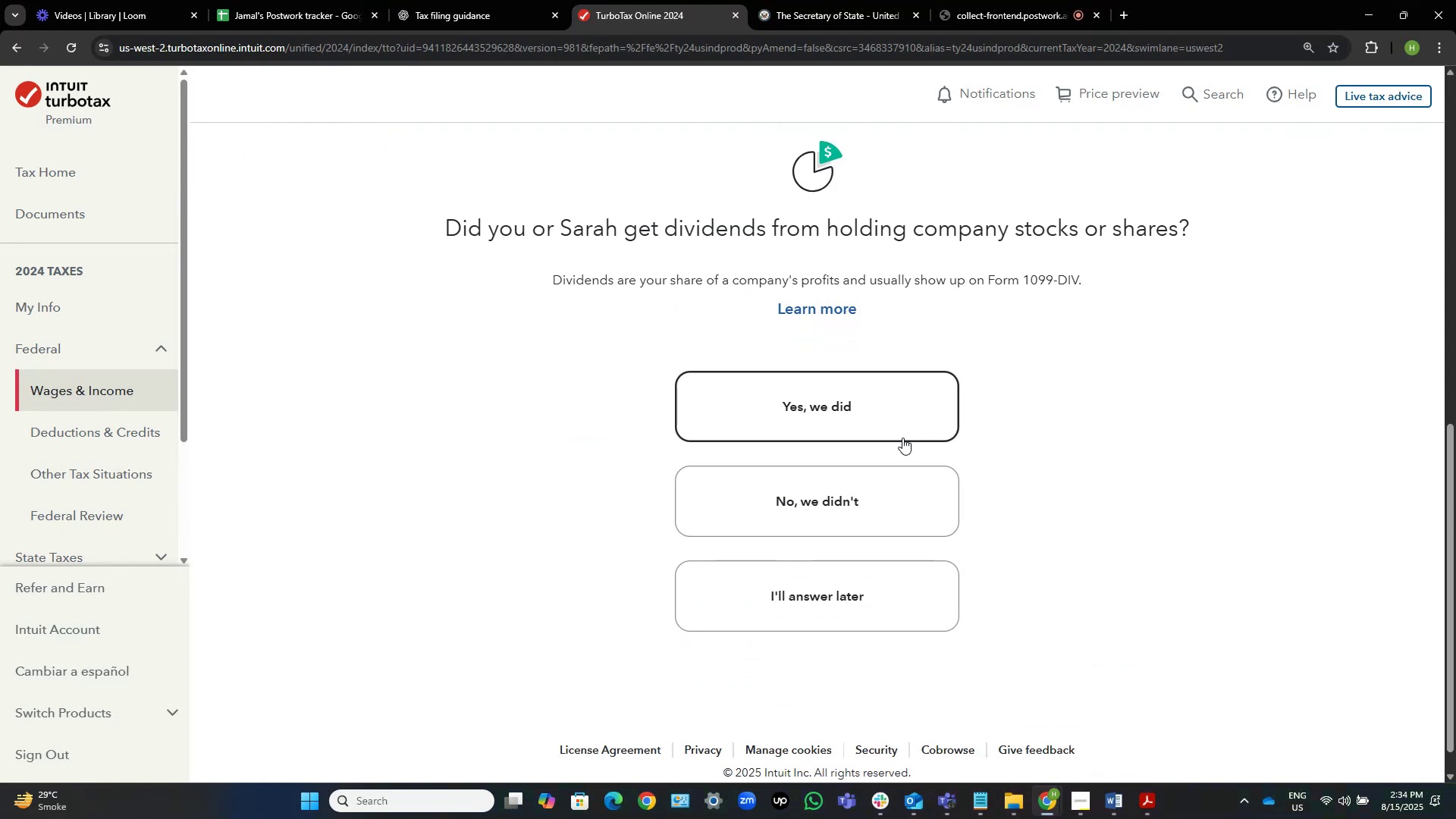 
wait(5.06)
 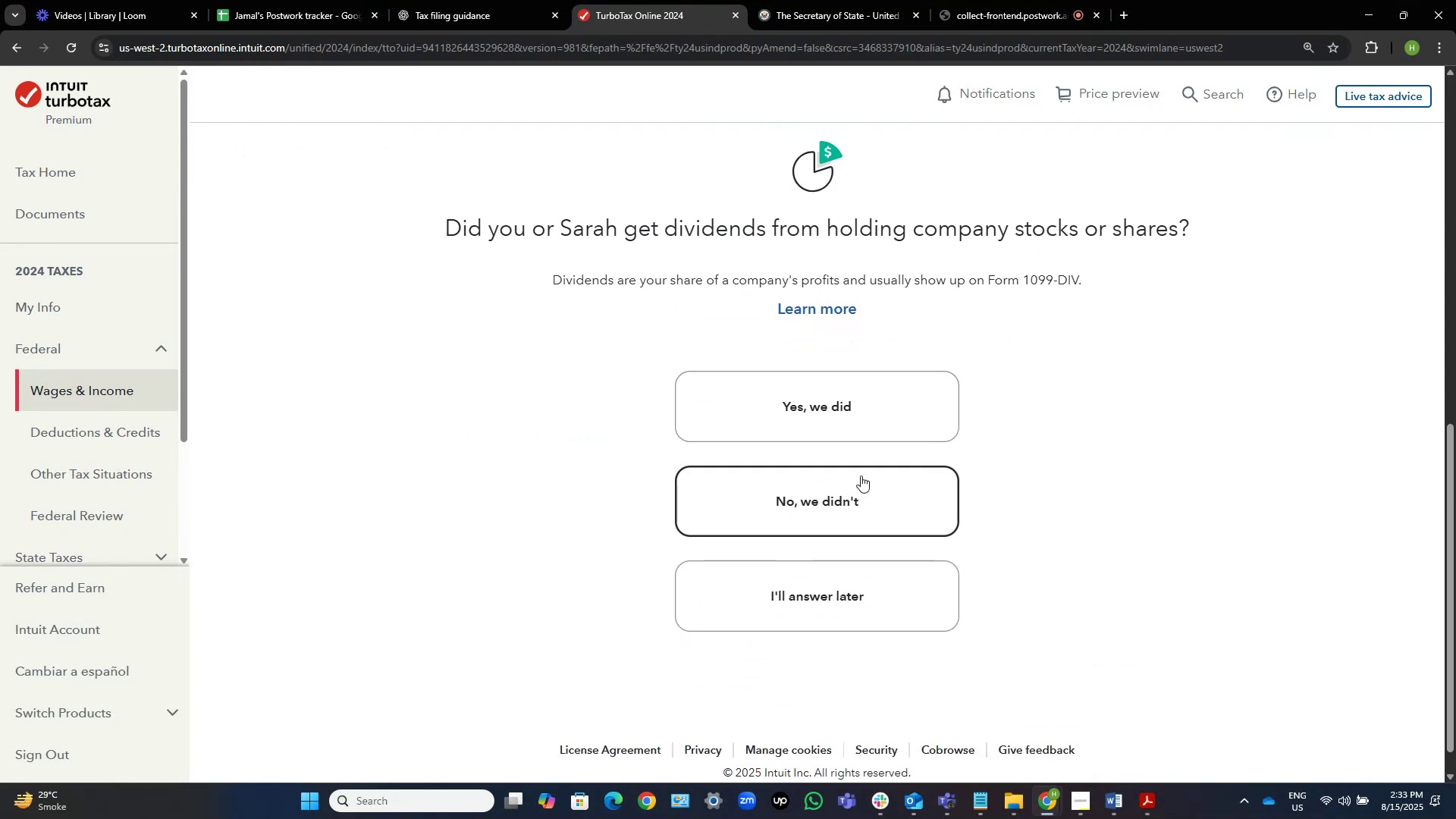 
left_click([836, 500])
 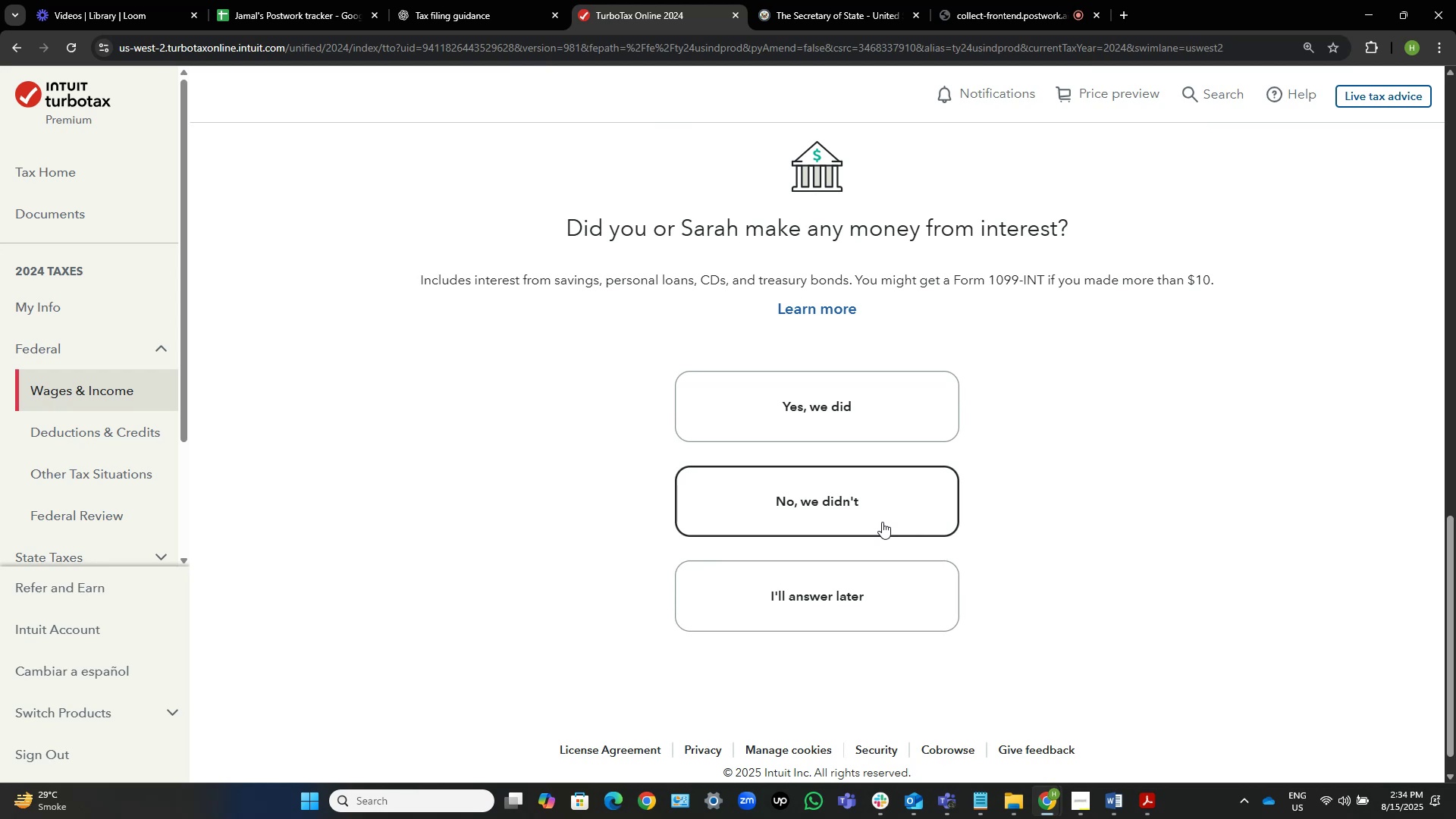 
wait(6.06)
 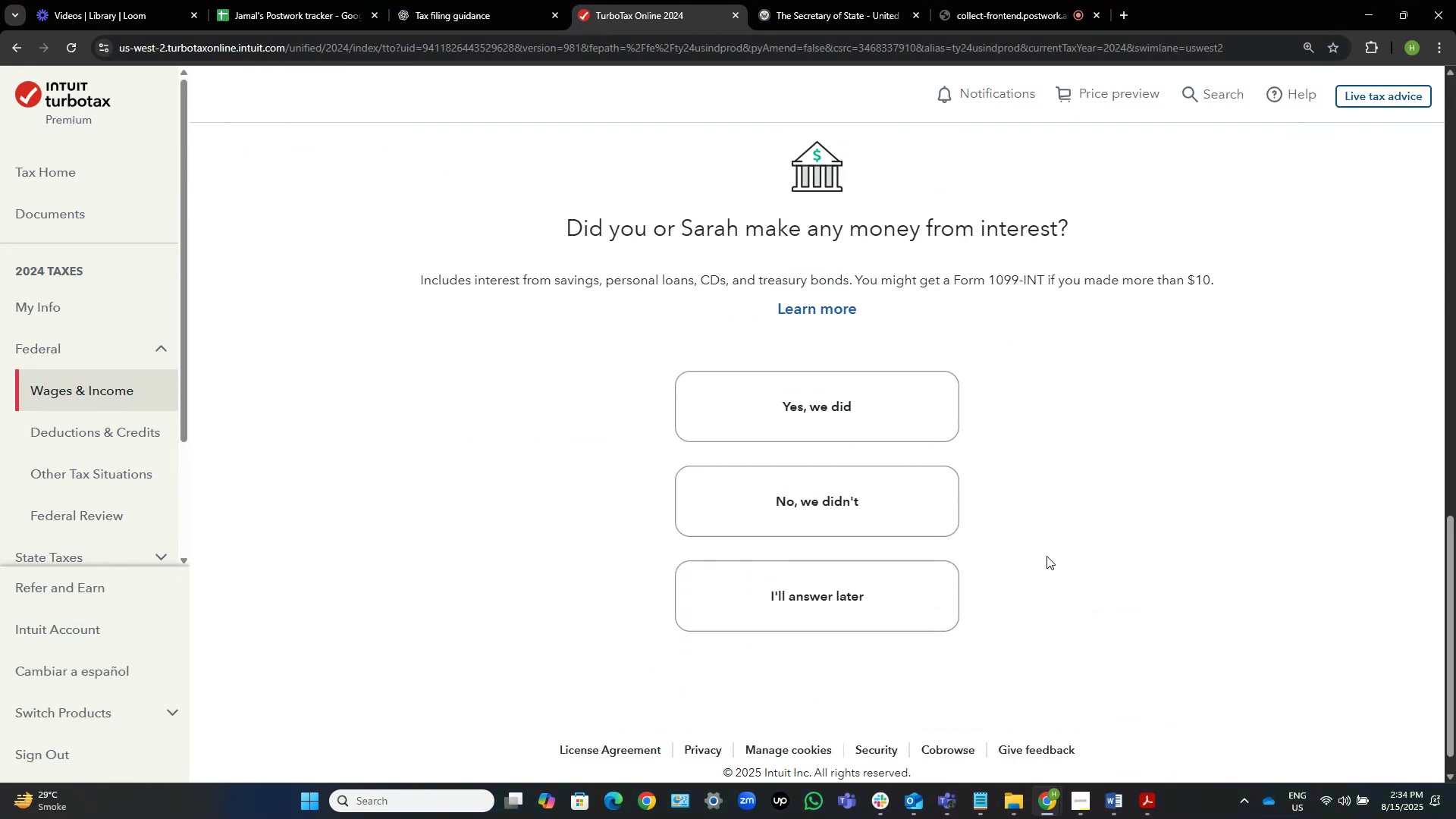 
left_click([857, 491])
 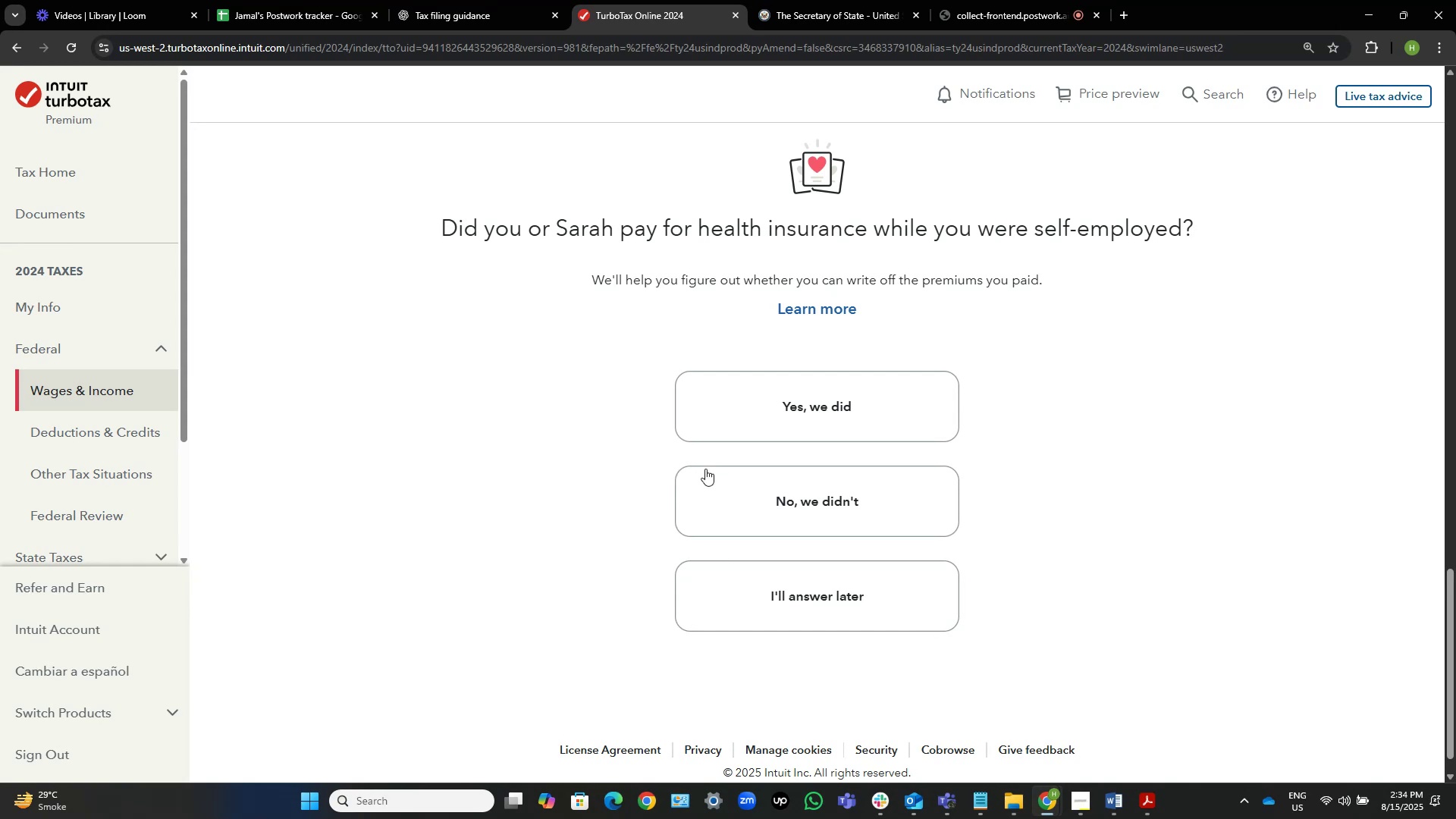 
wait(28.14)
 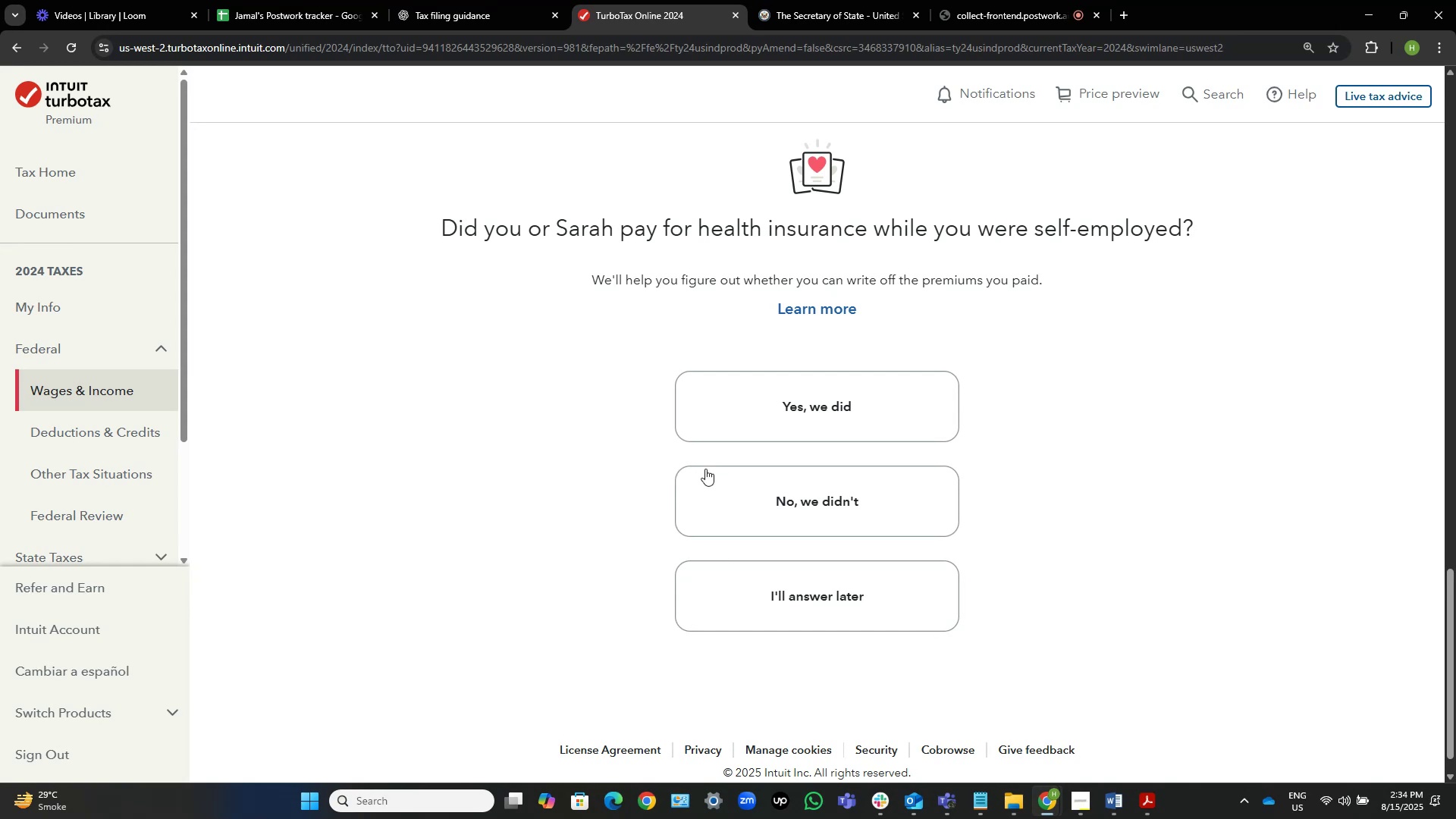 
left_click([1116, 817])
 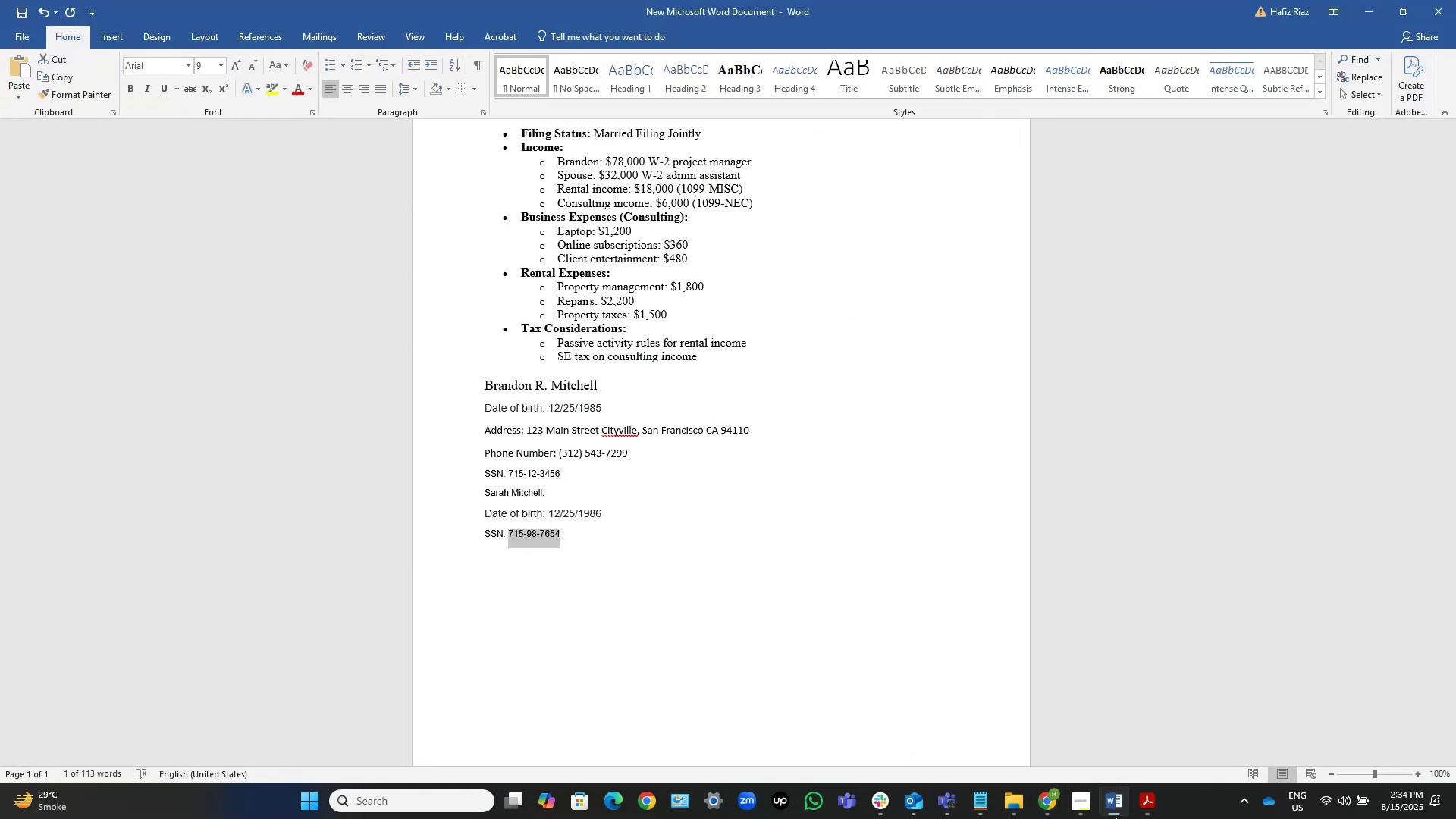 
wait(7.85)
 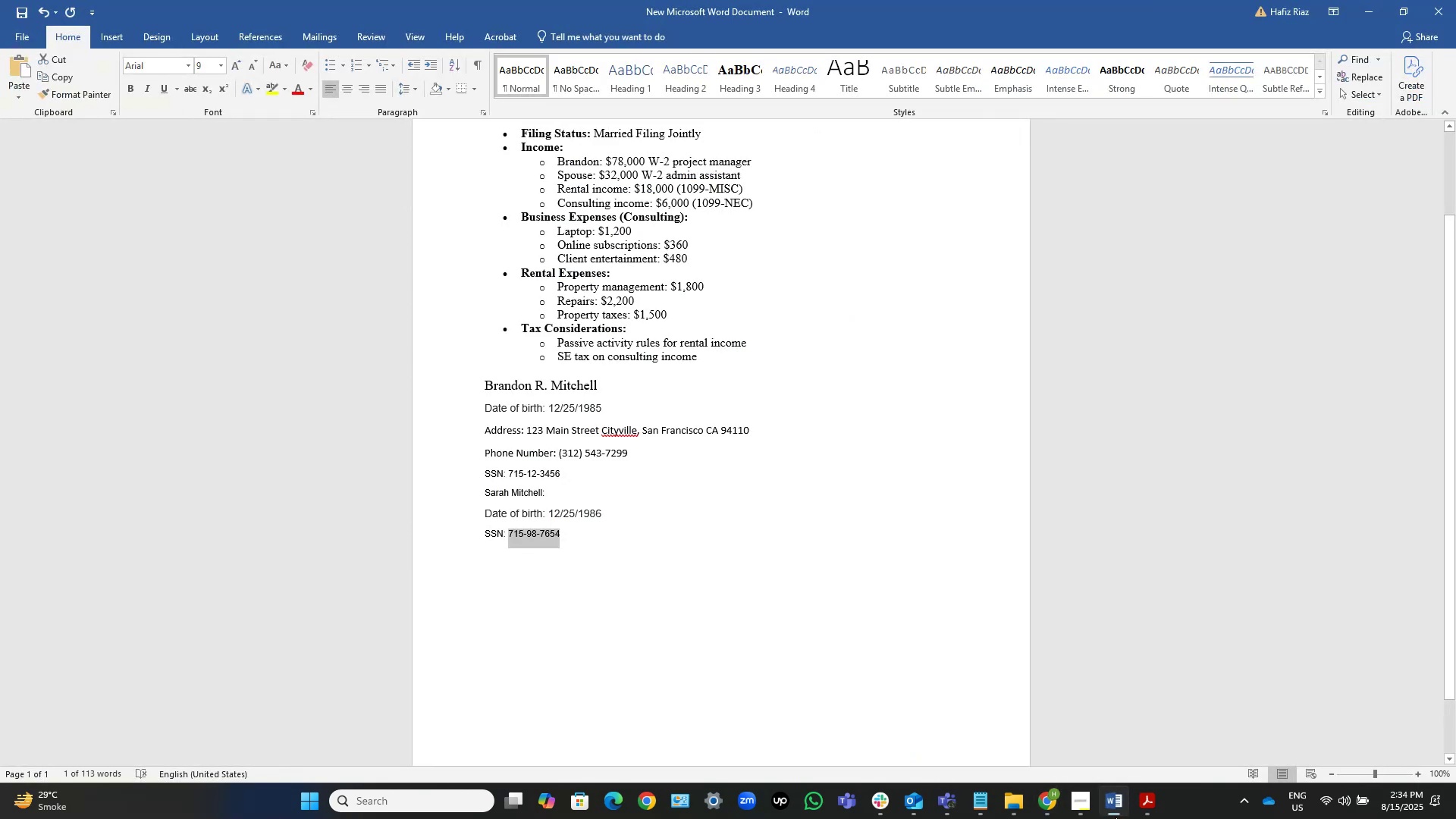 
scroll: coordinate [1142, 560], scroll_direction: up, amount: 2.0
 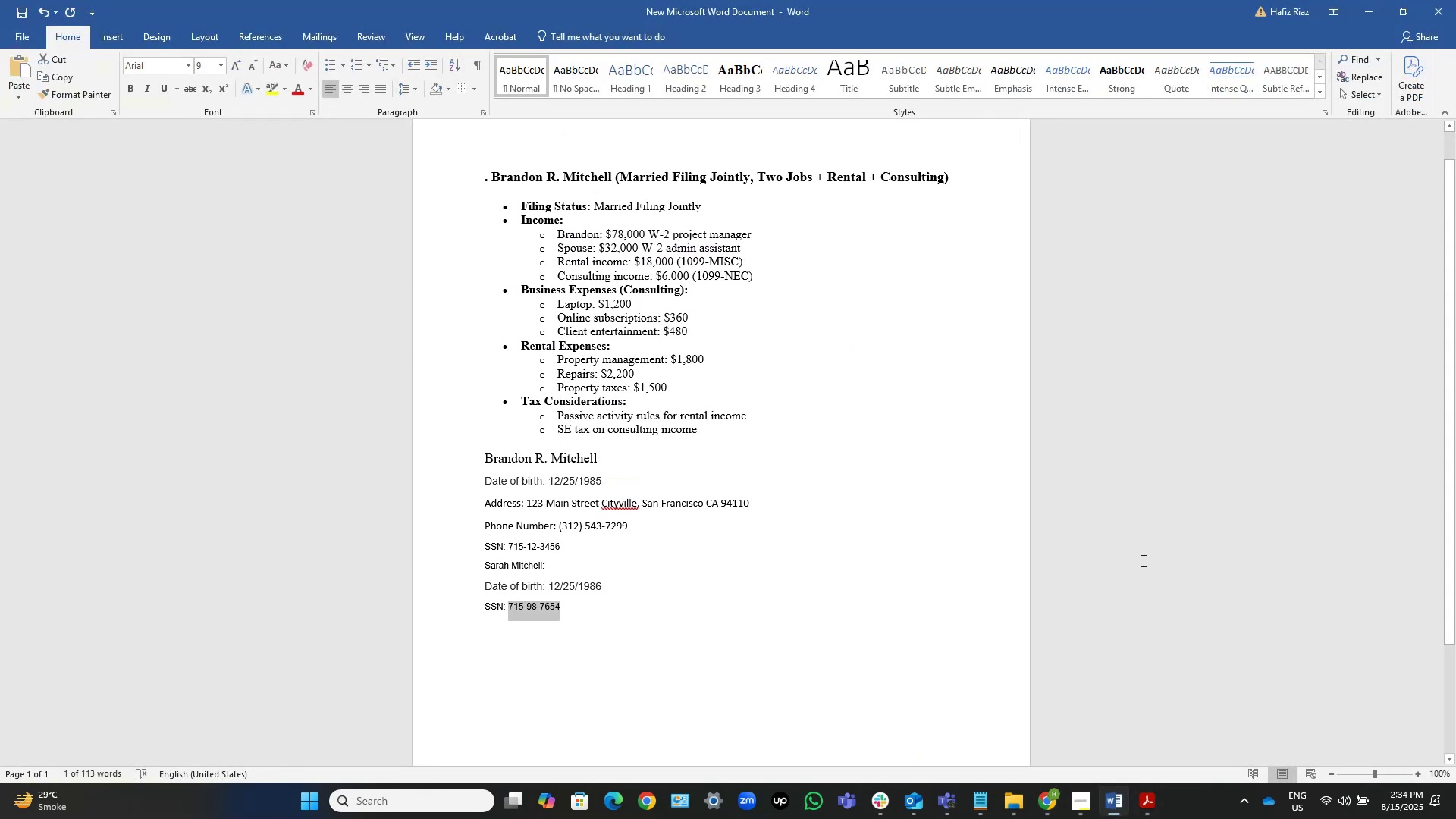 
scroll: coordinate [1142, 560], scroll_direction: down, amount: 2.0
 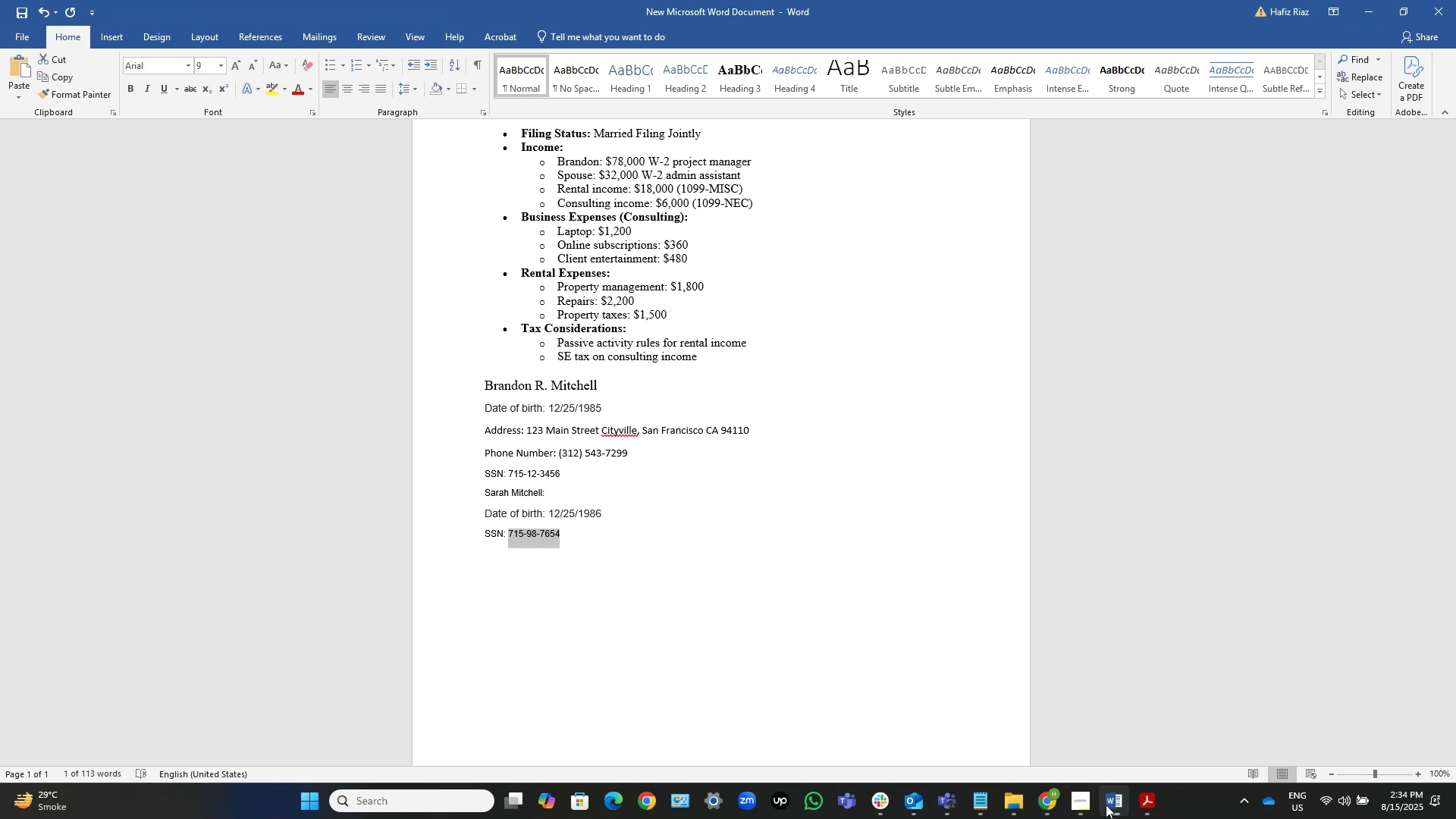 
left_click([1111, 806])
 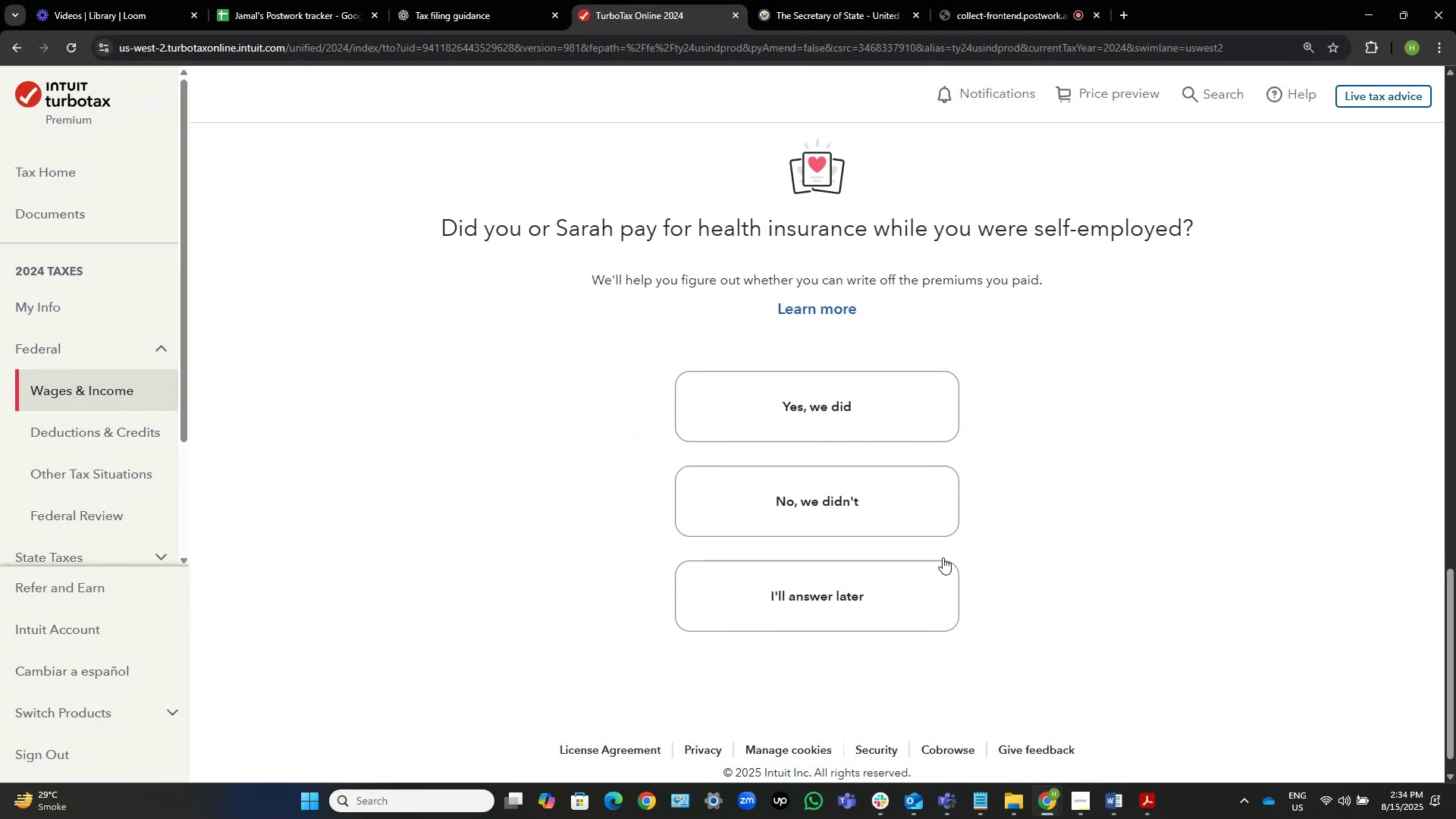 
left_click([886, 500])
 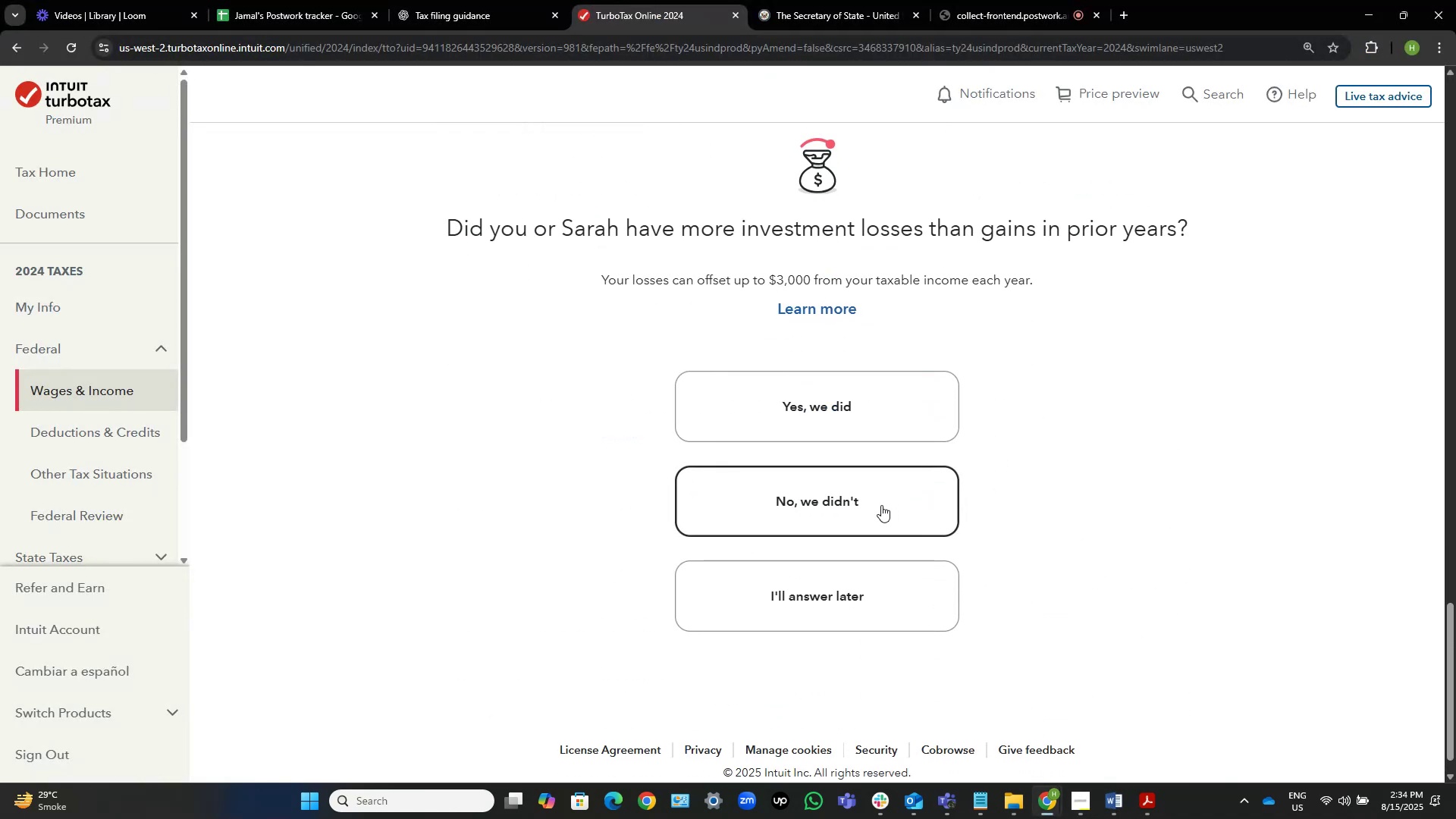 
left_click([881, 505])
 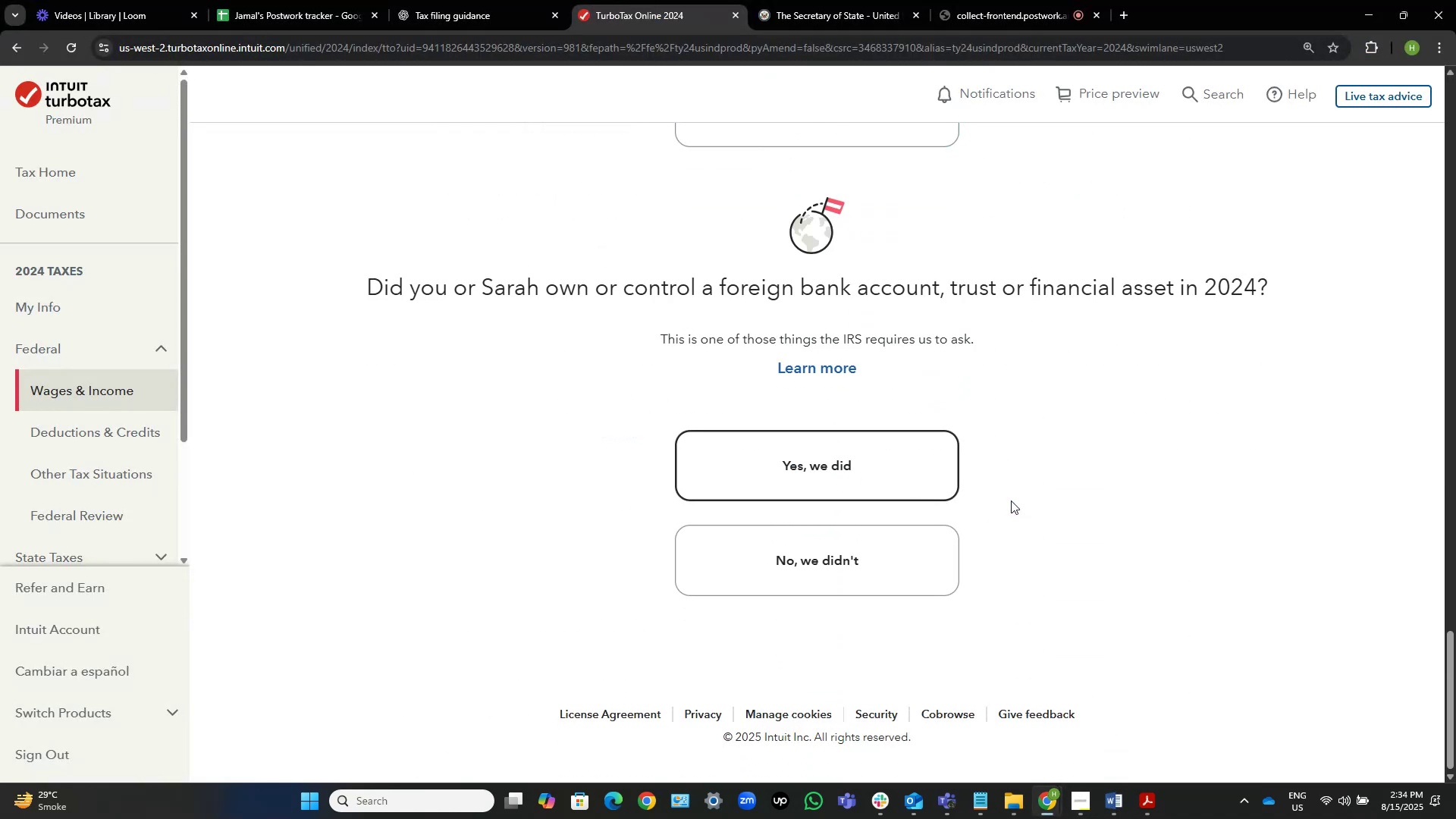 
left_click([869, 573])
 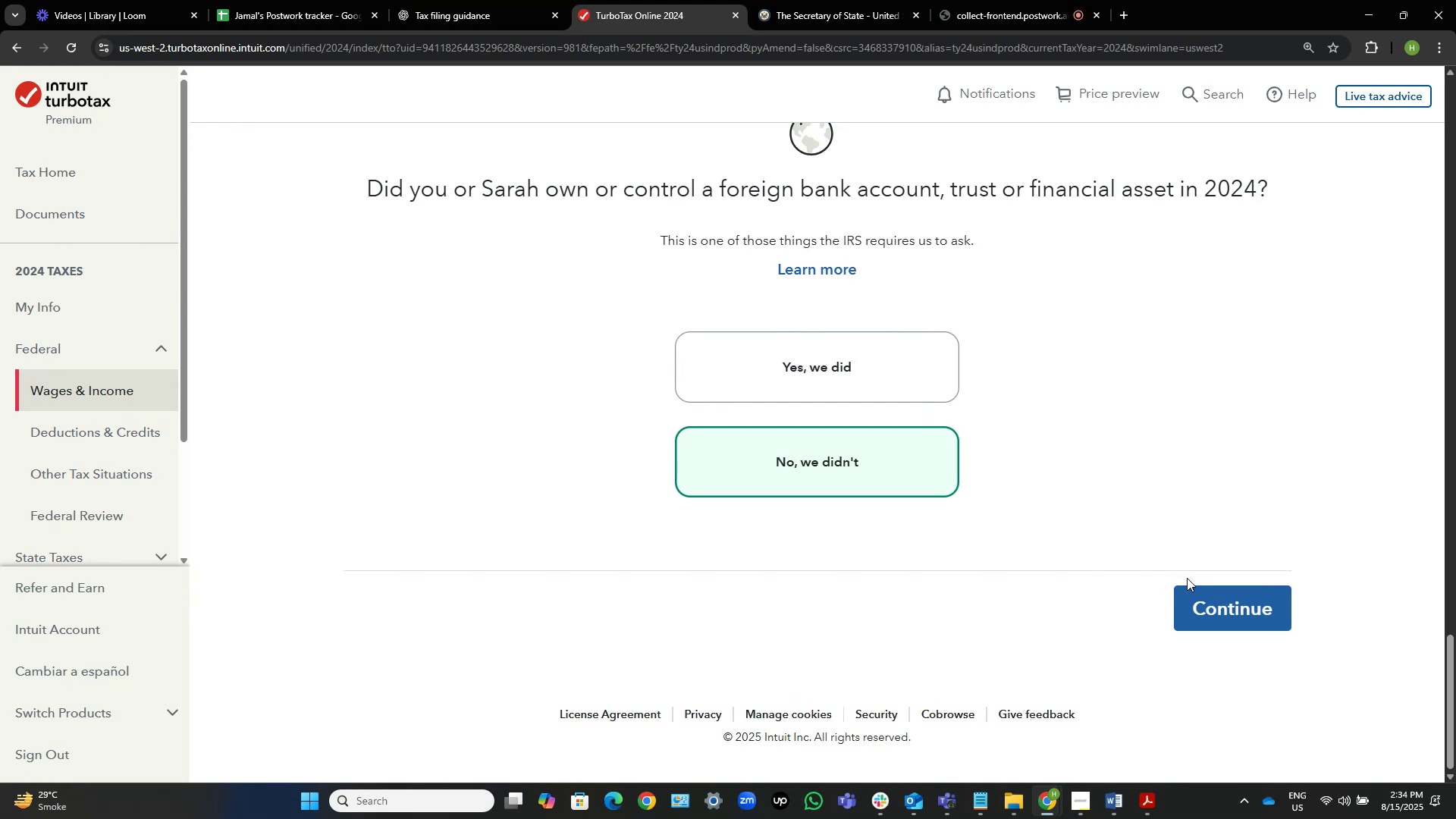 
double_click([1266, 610])
 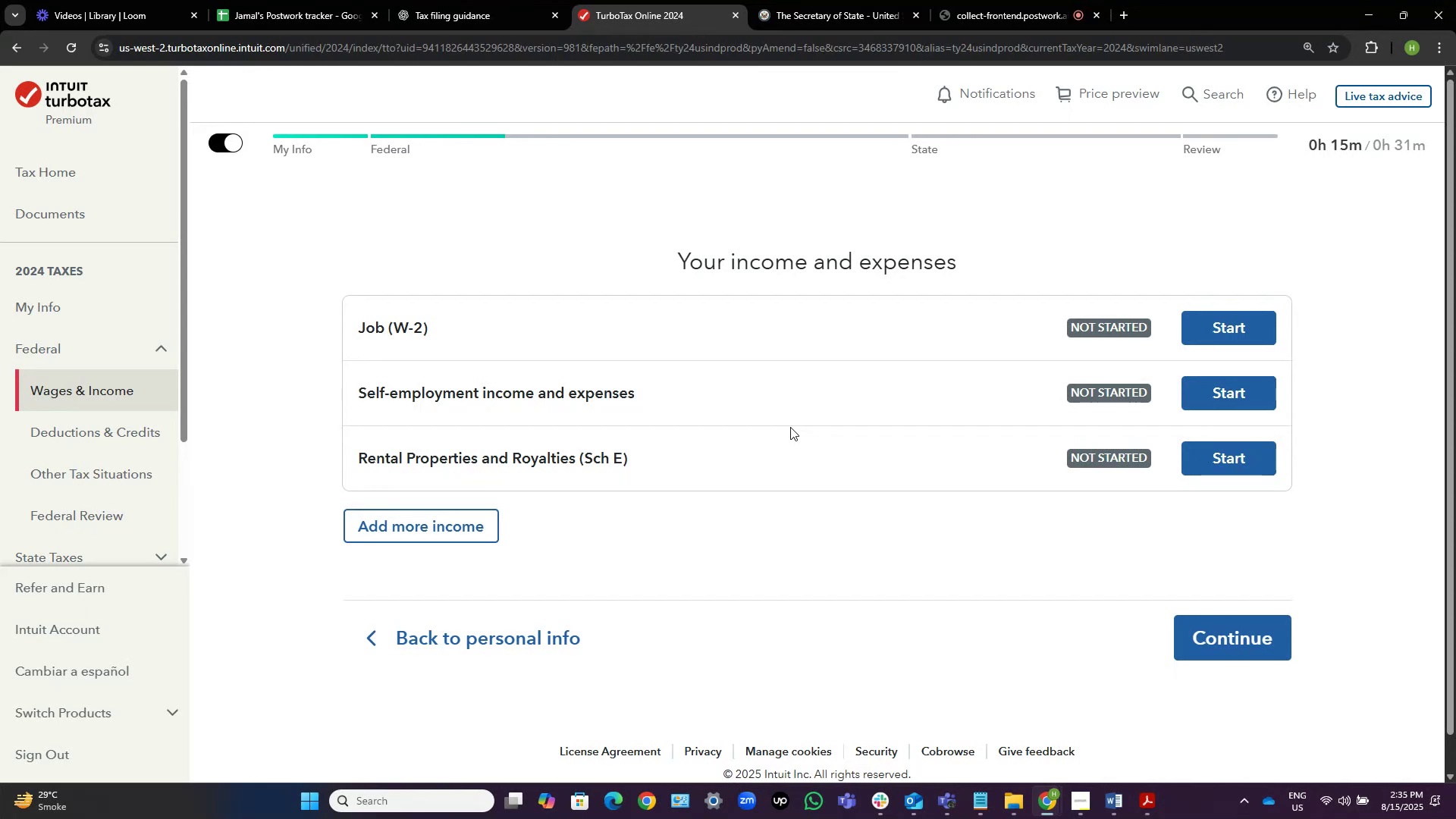 
wait(37.82)
 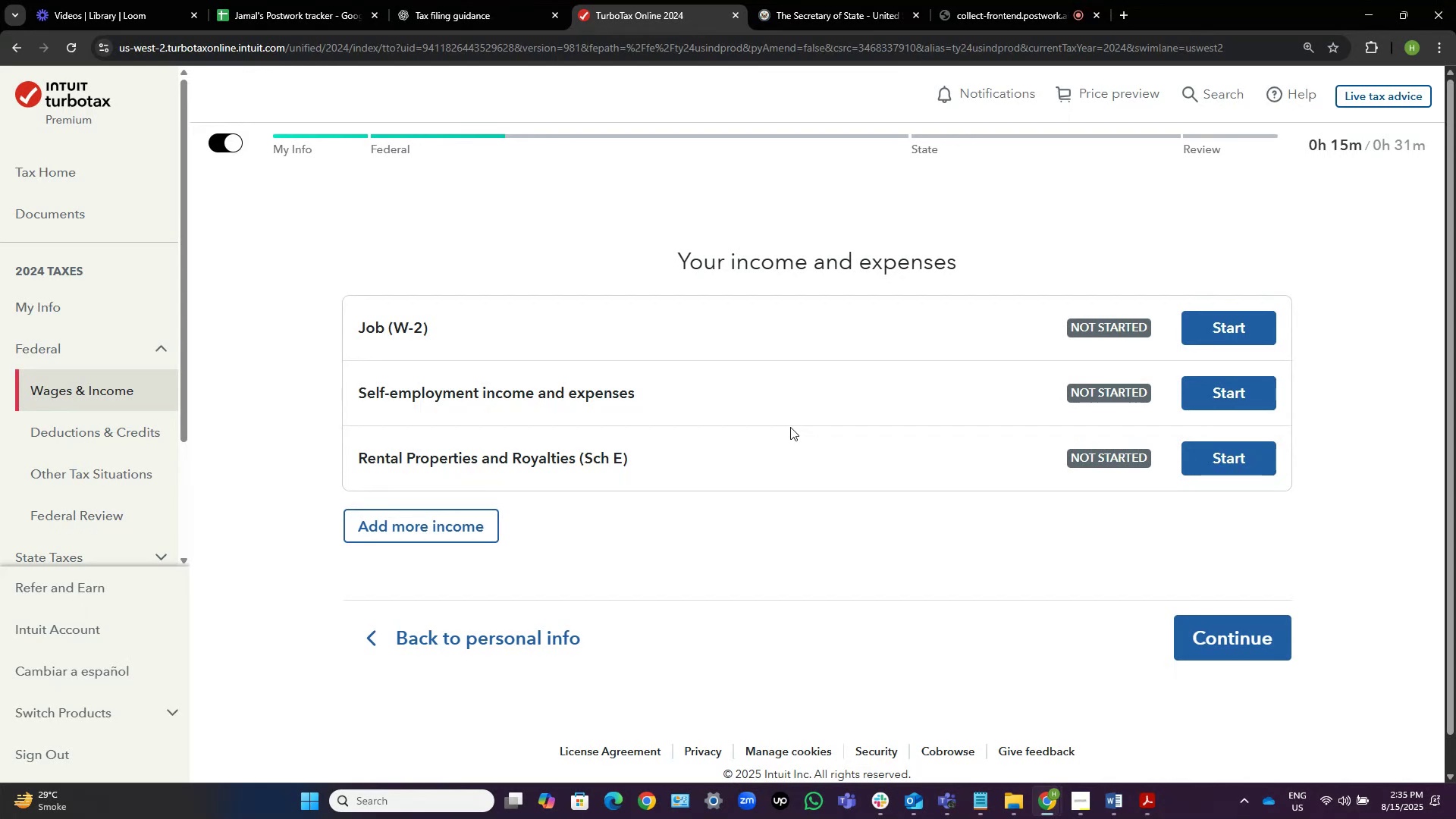 
left_click([1269, 629])
 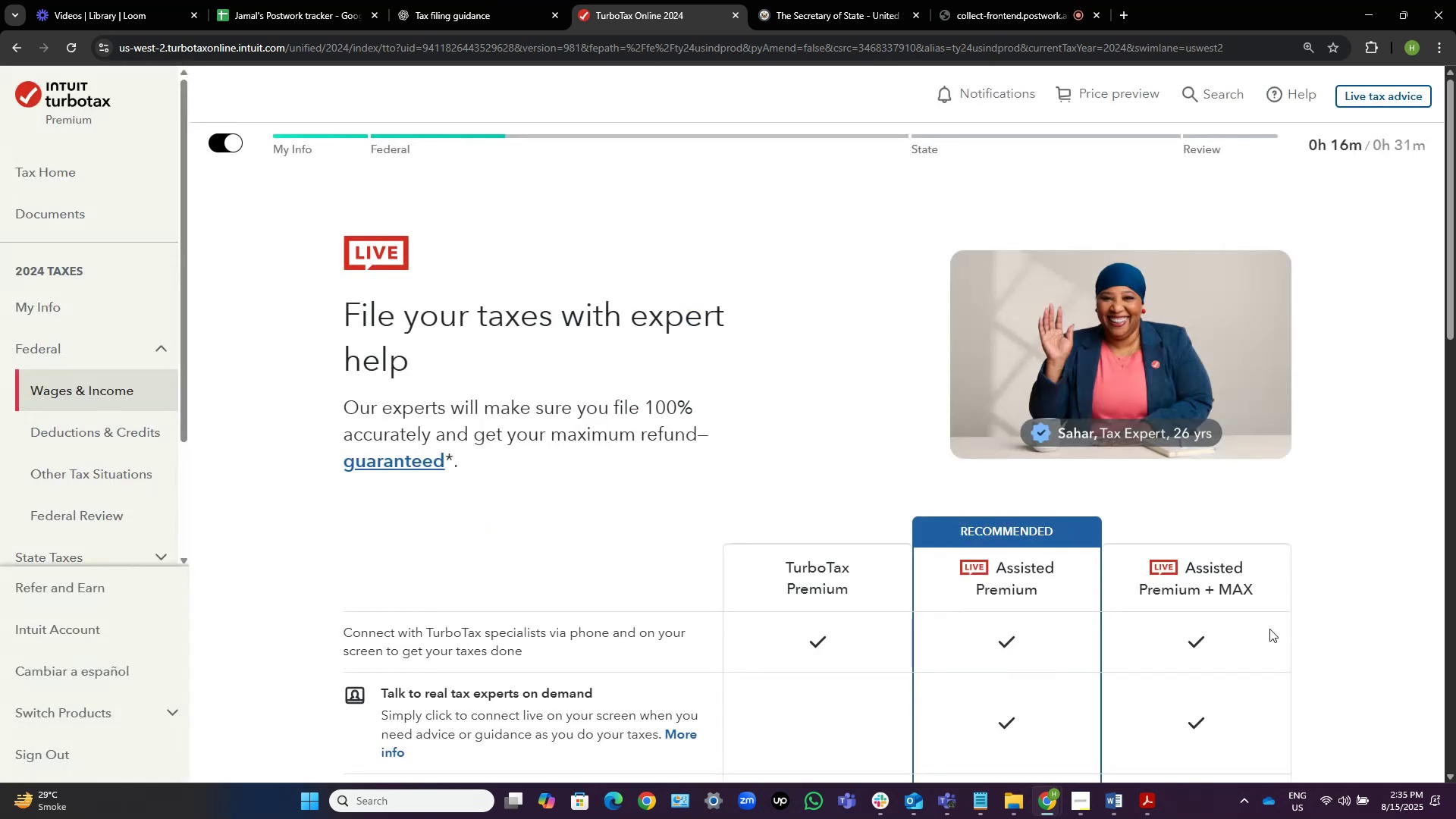 
wait(14.02)
 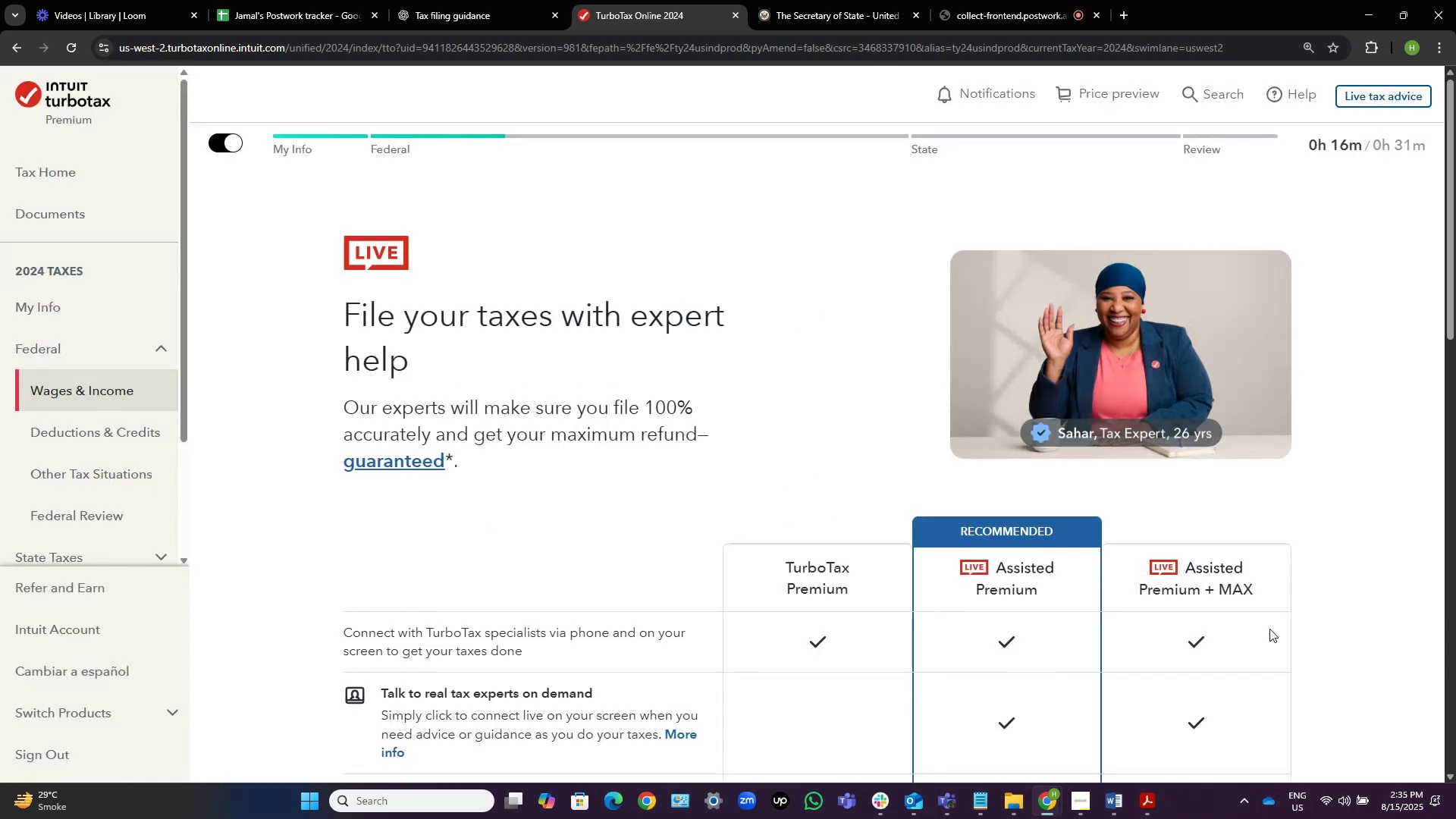 
scroll: coordinate [658, 551], scroll_direction: down, amount: 10.0
 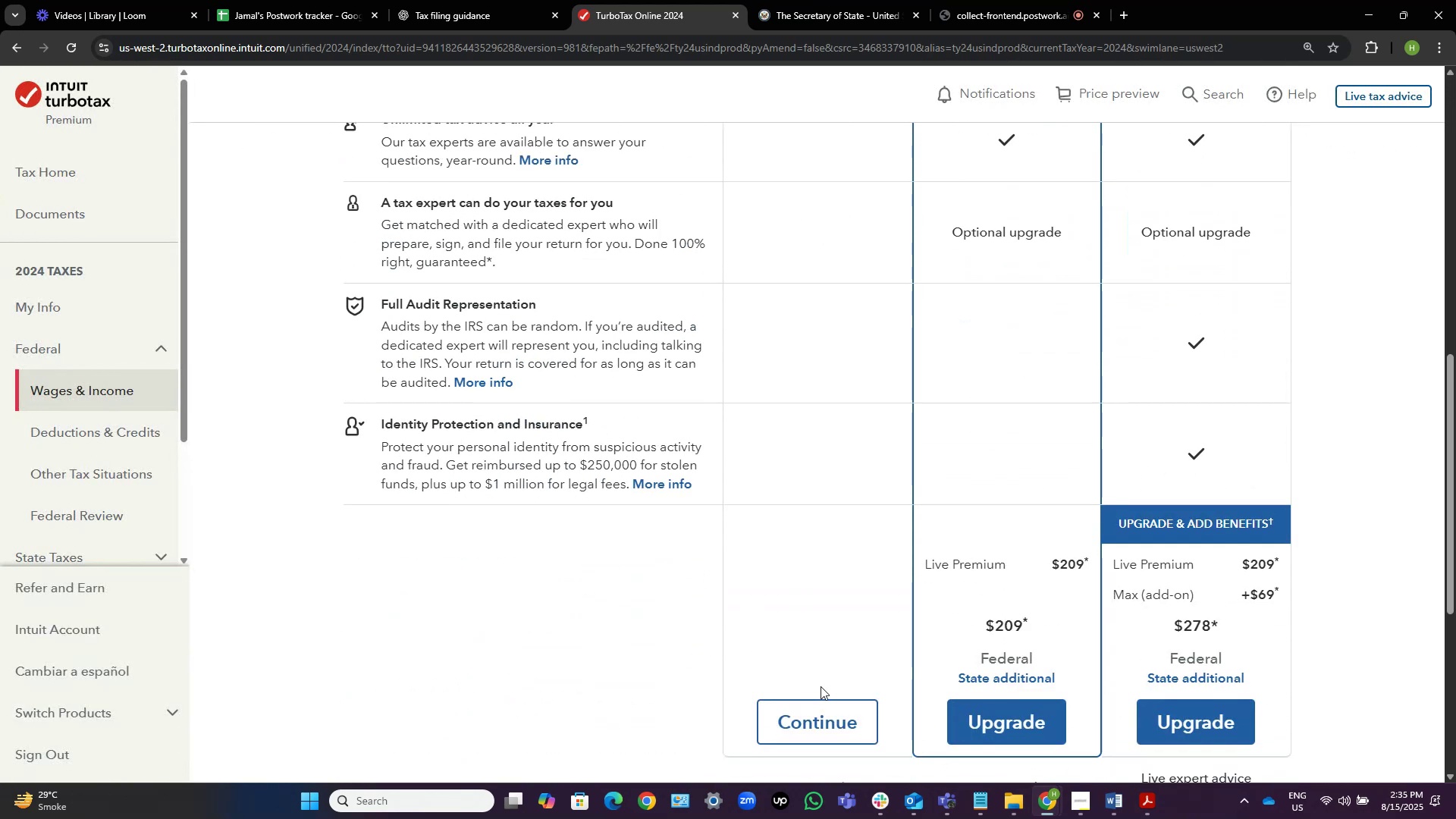 
left_click([839, 721])
 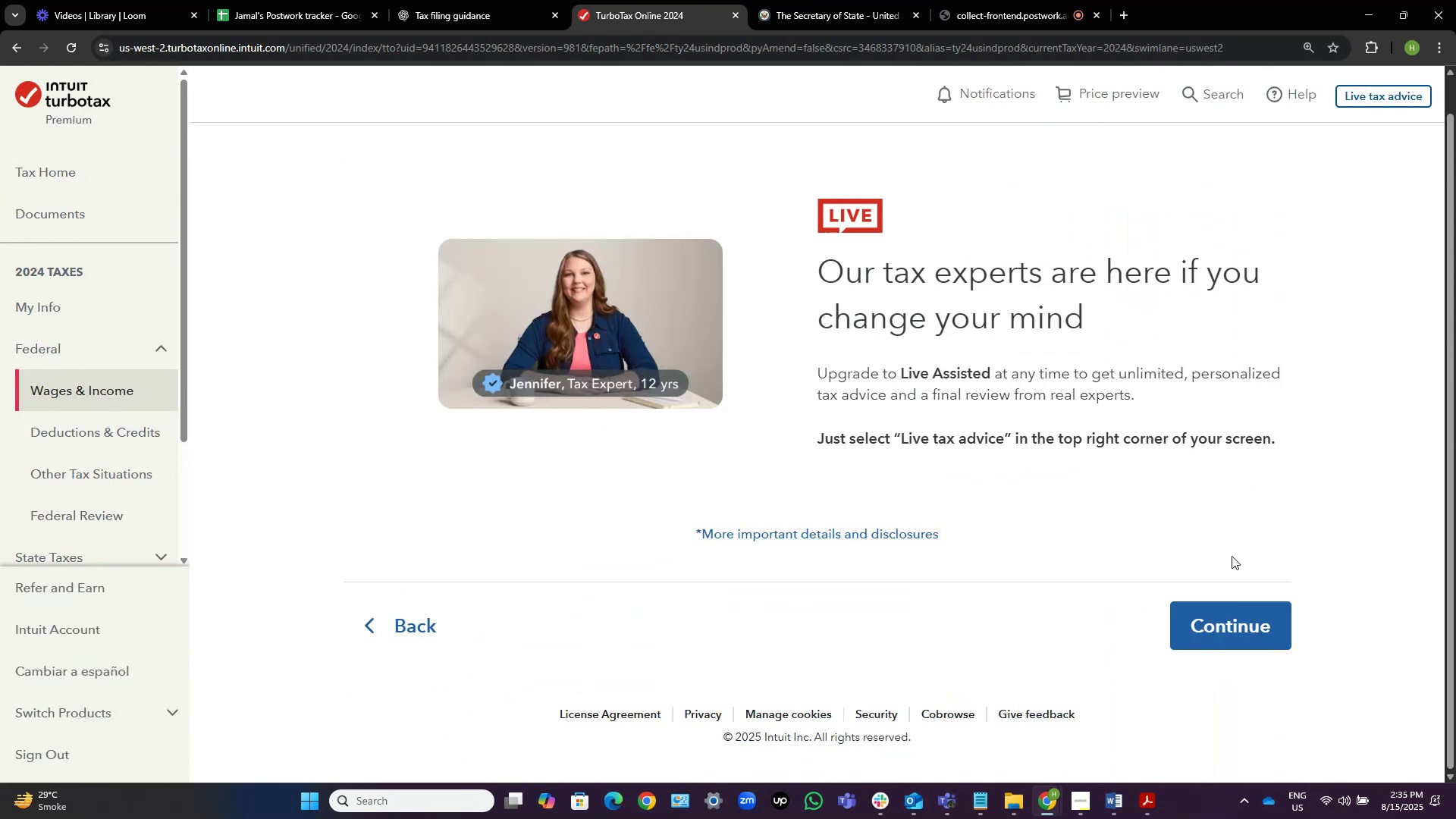 
left_click([1235, 623])
 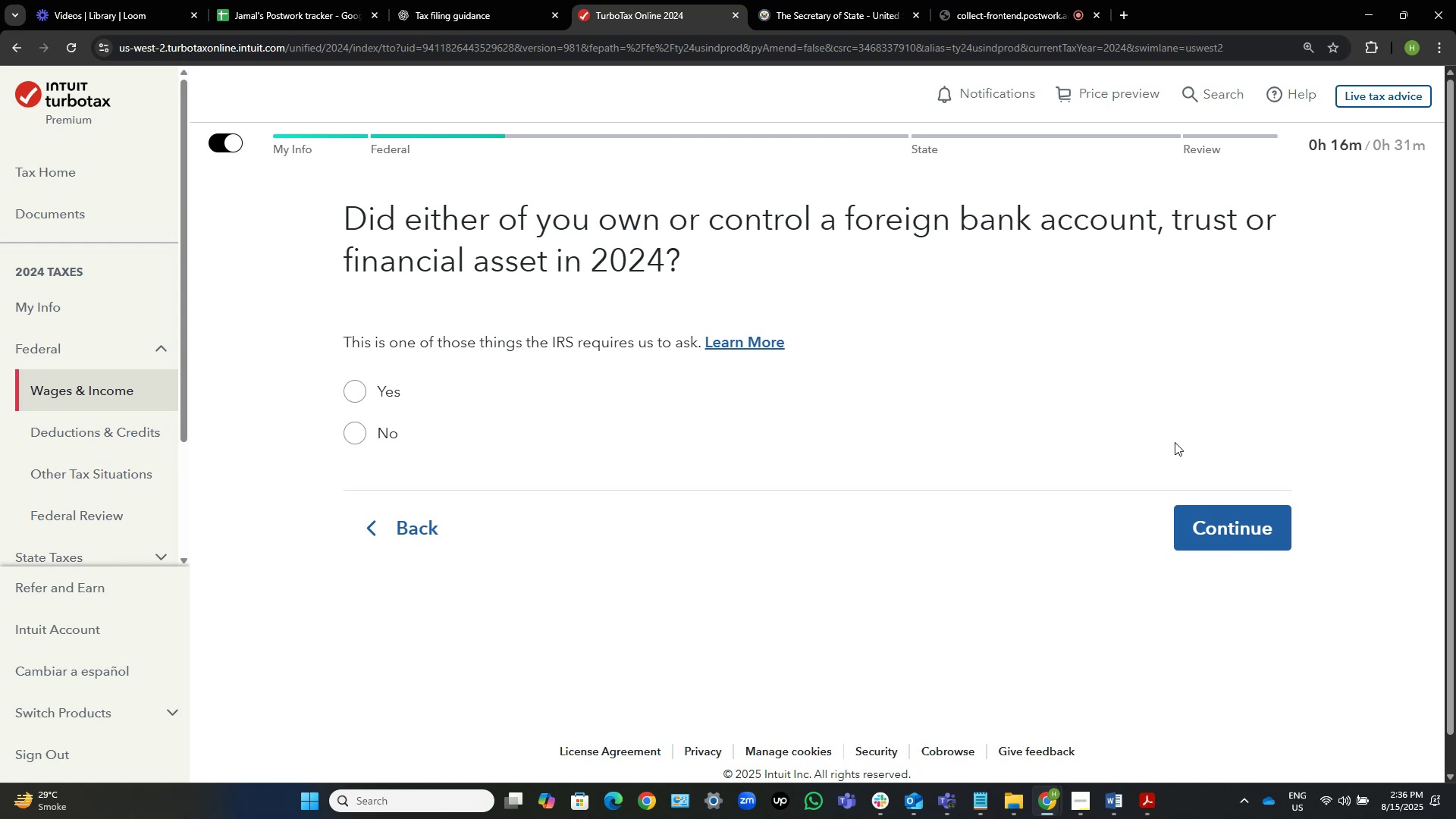 
wait(16.49)
 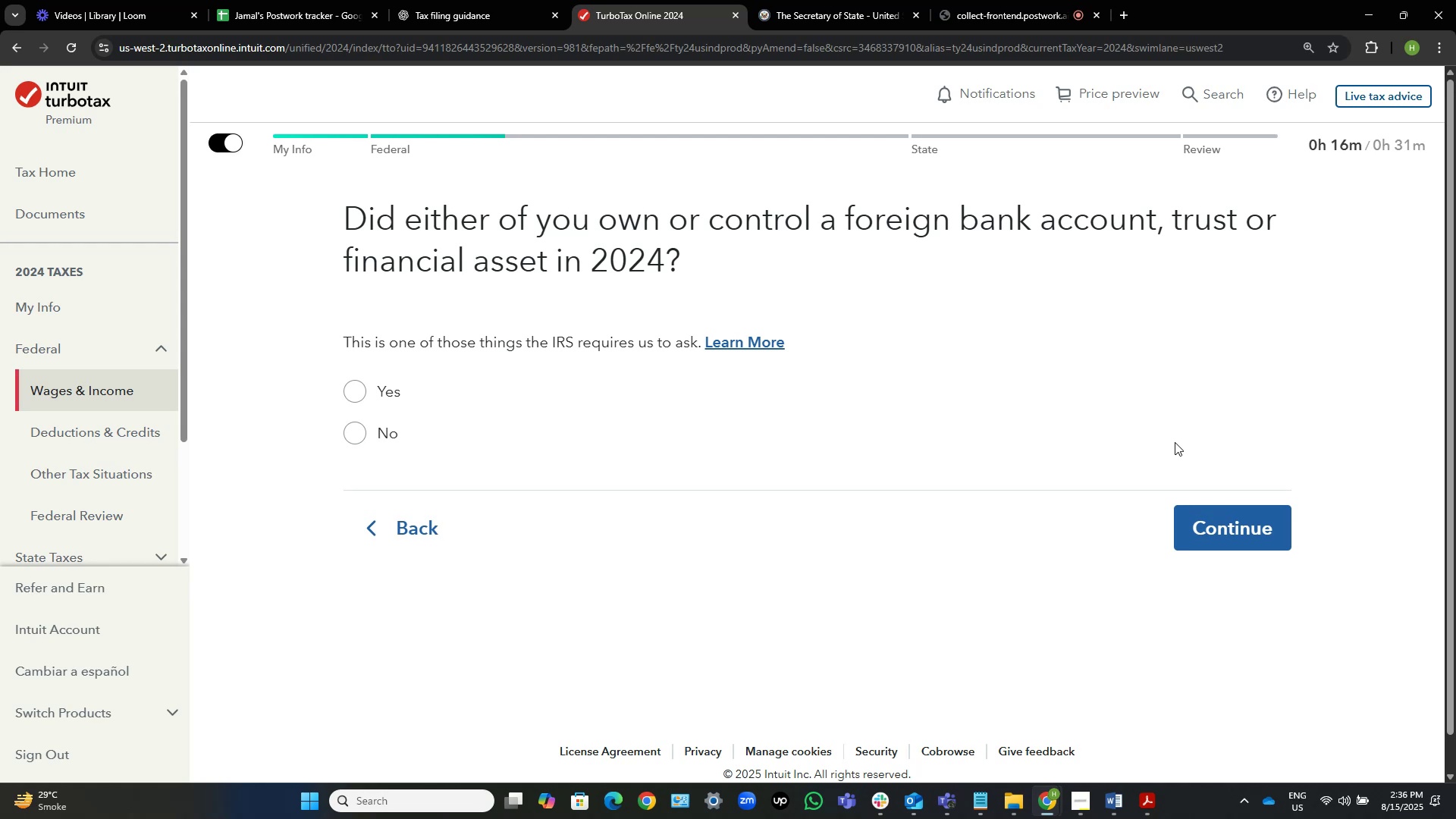 
left_click([359, 432])
 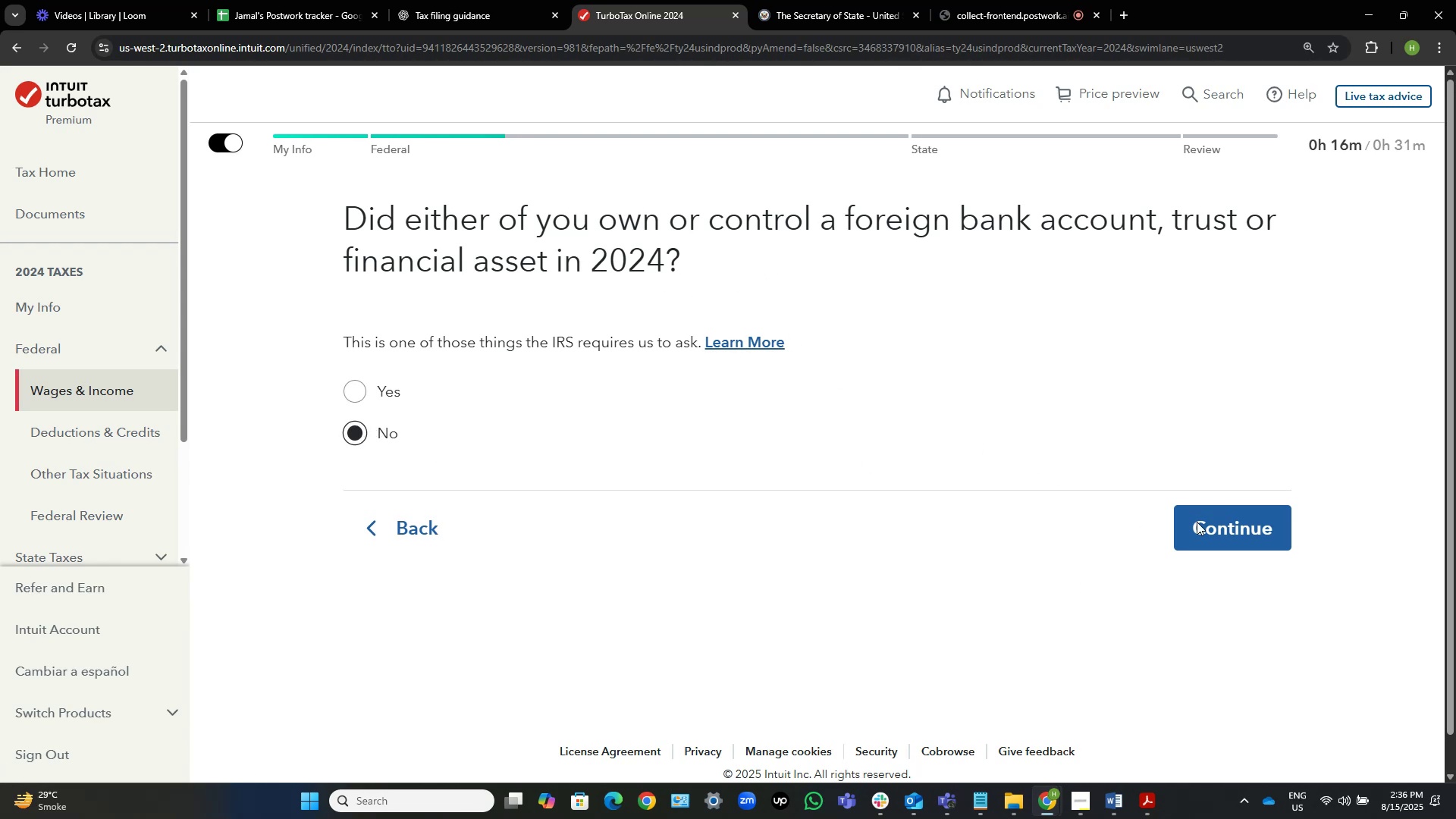 
left_click([1251, 537])
 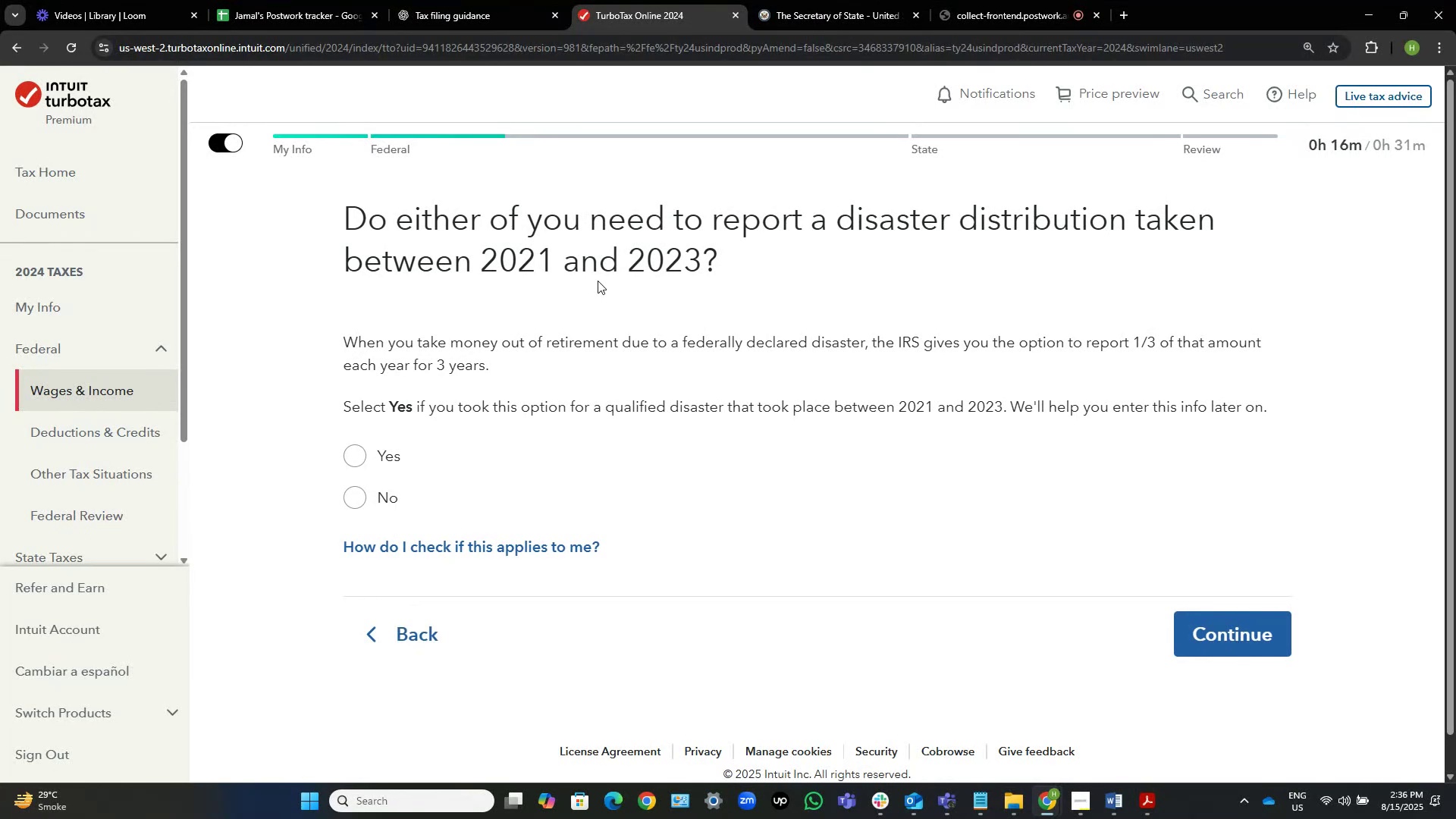 
wait(15.3)
 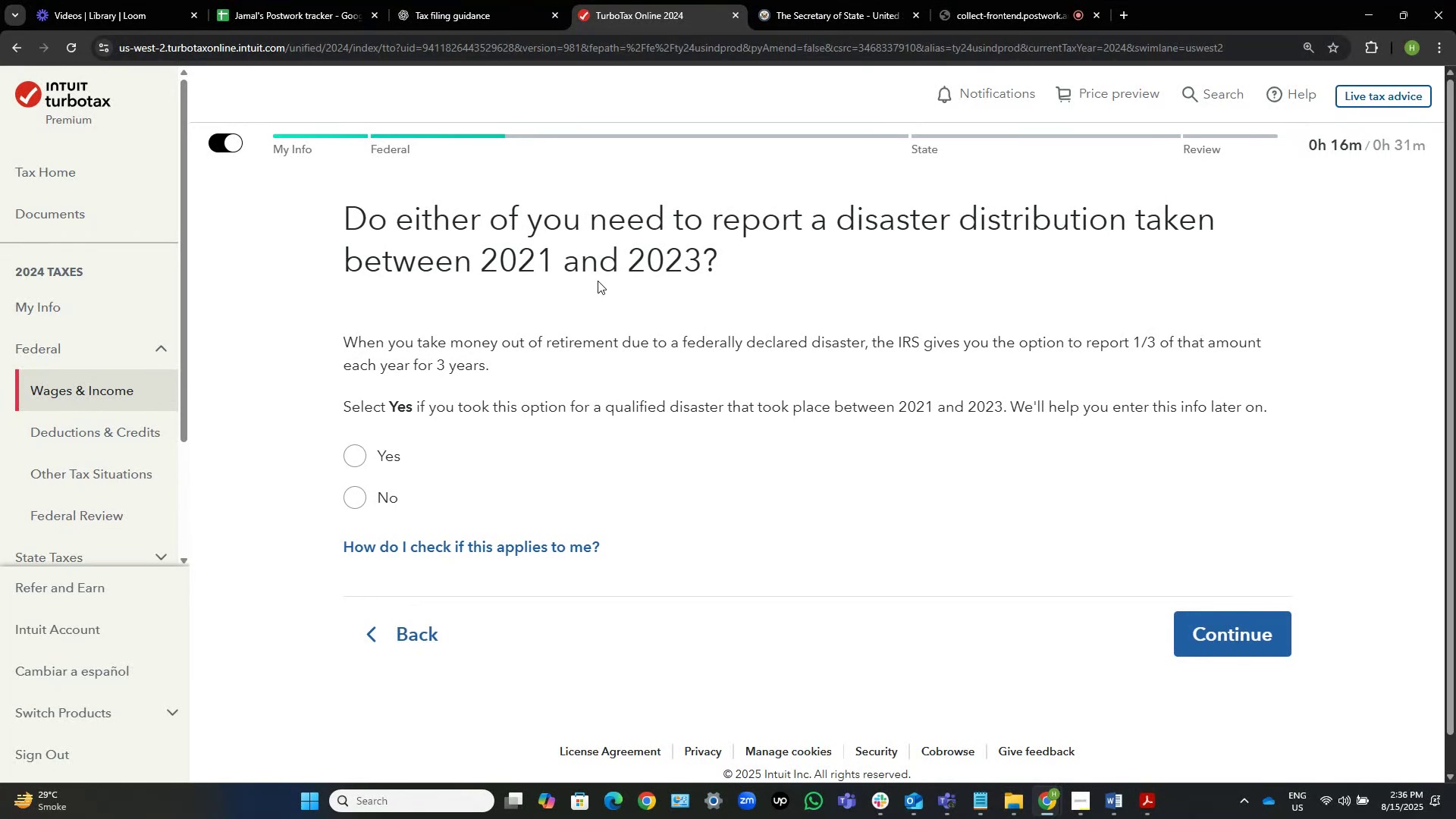 
left_click([377, 502])
 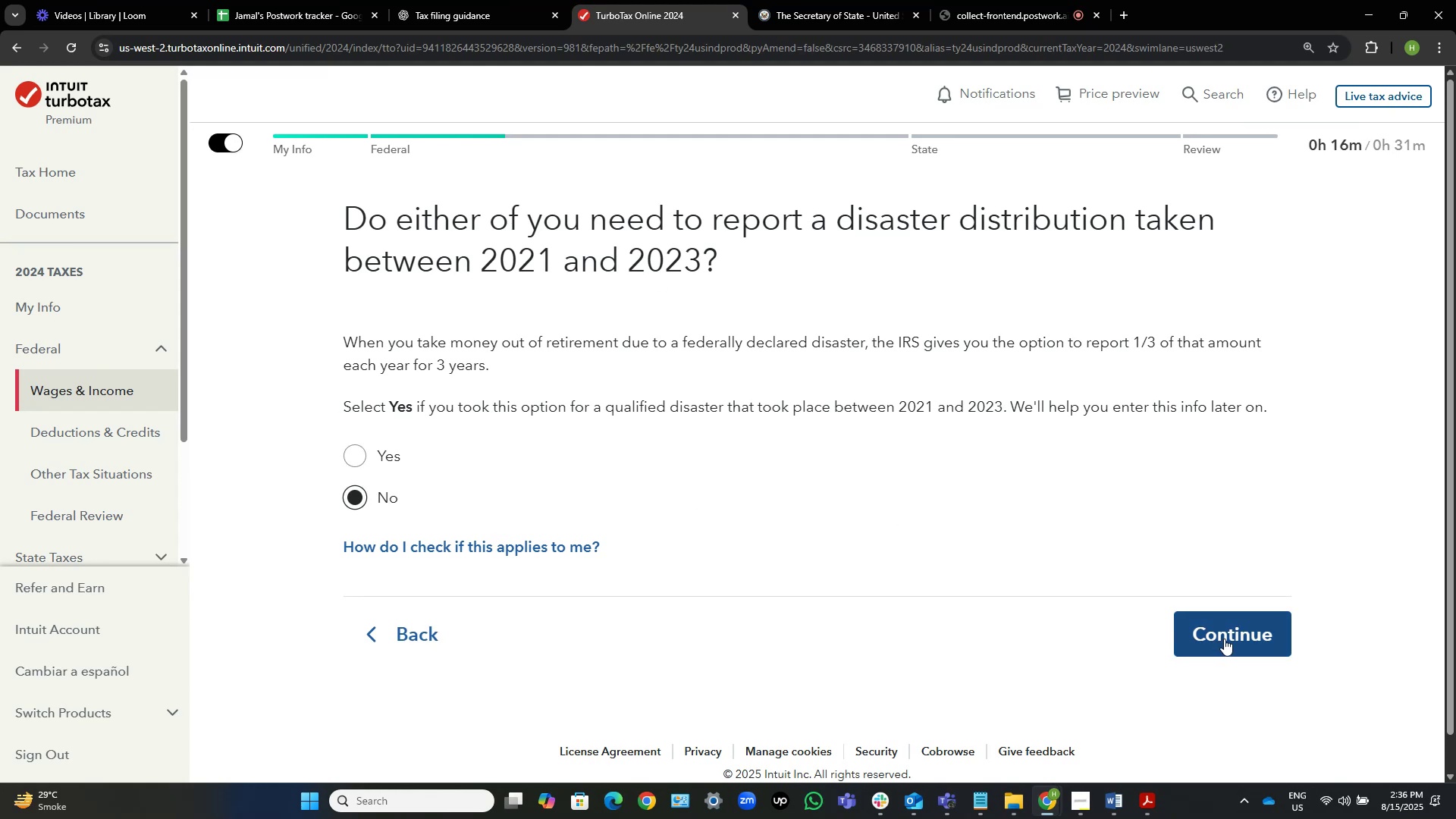 
left_click([1244, 626])
 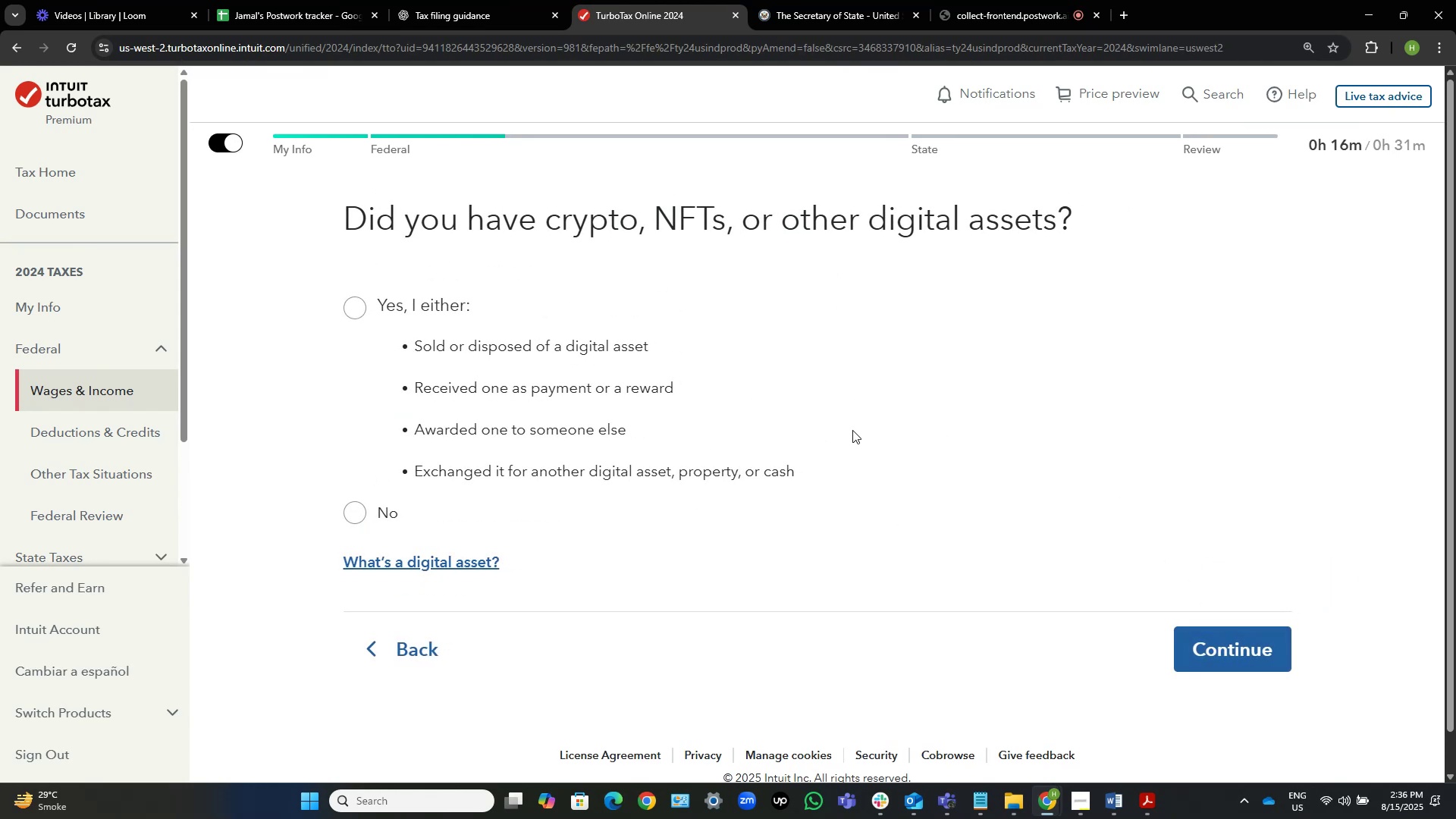 
left_click([362, 518])
 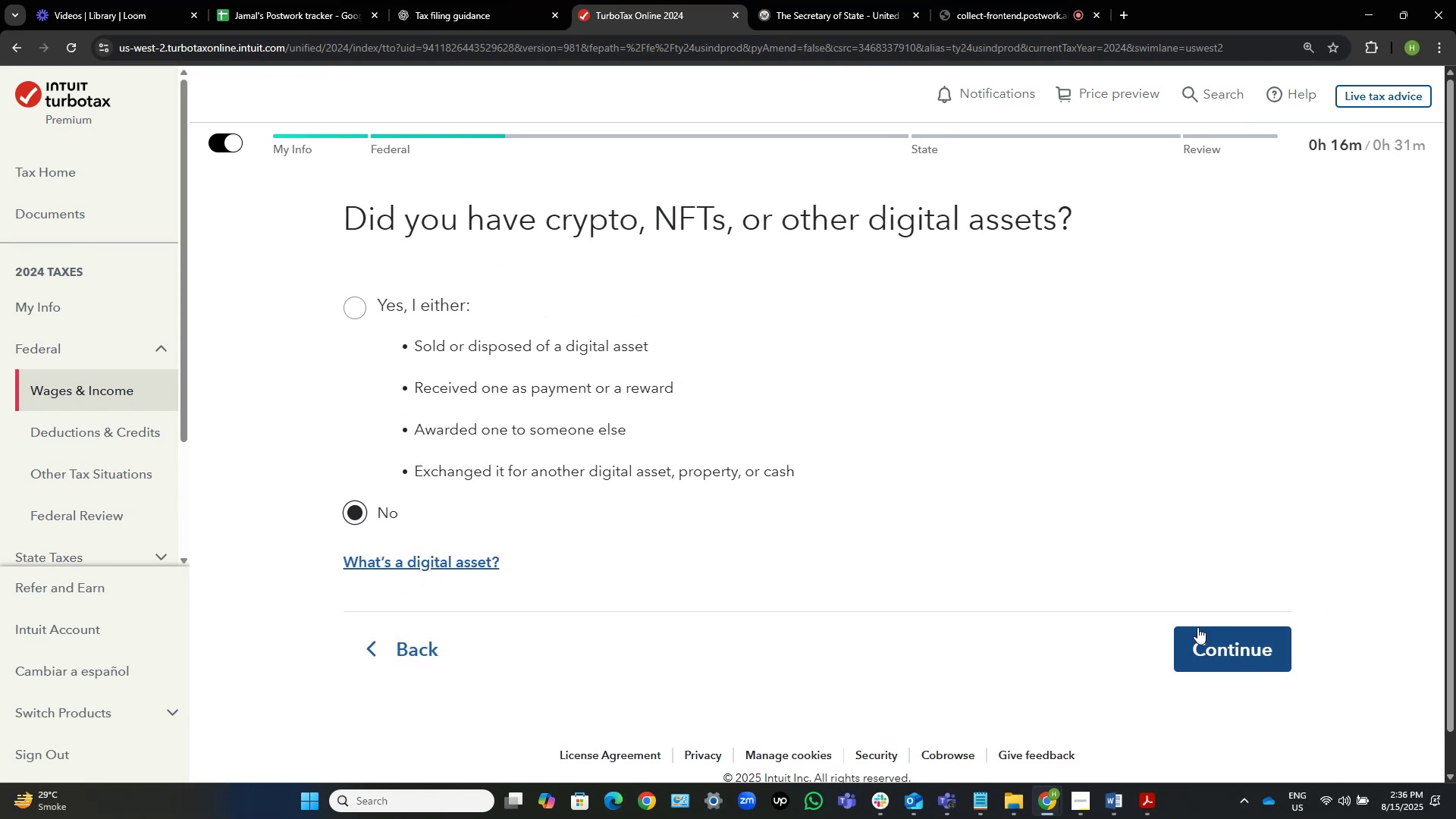 
left_click([1191, 642])
 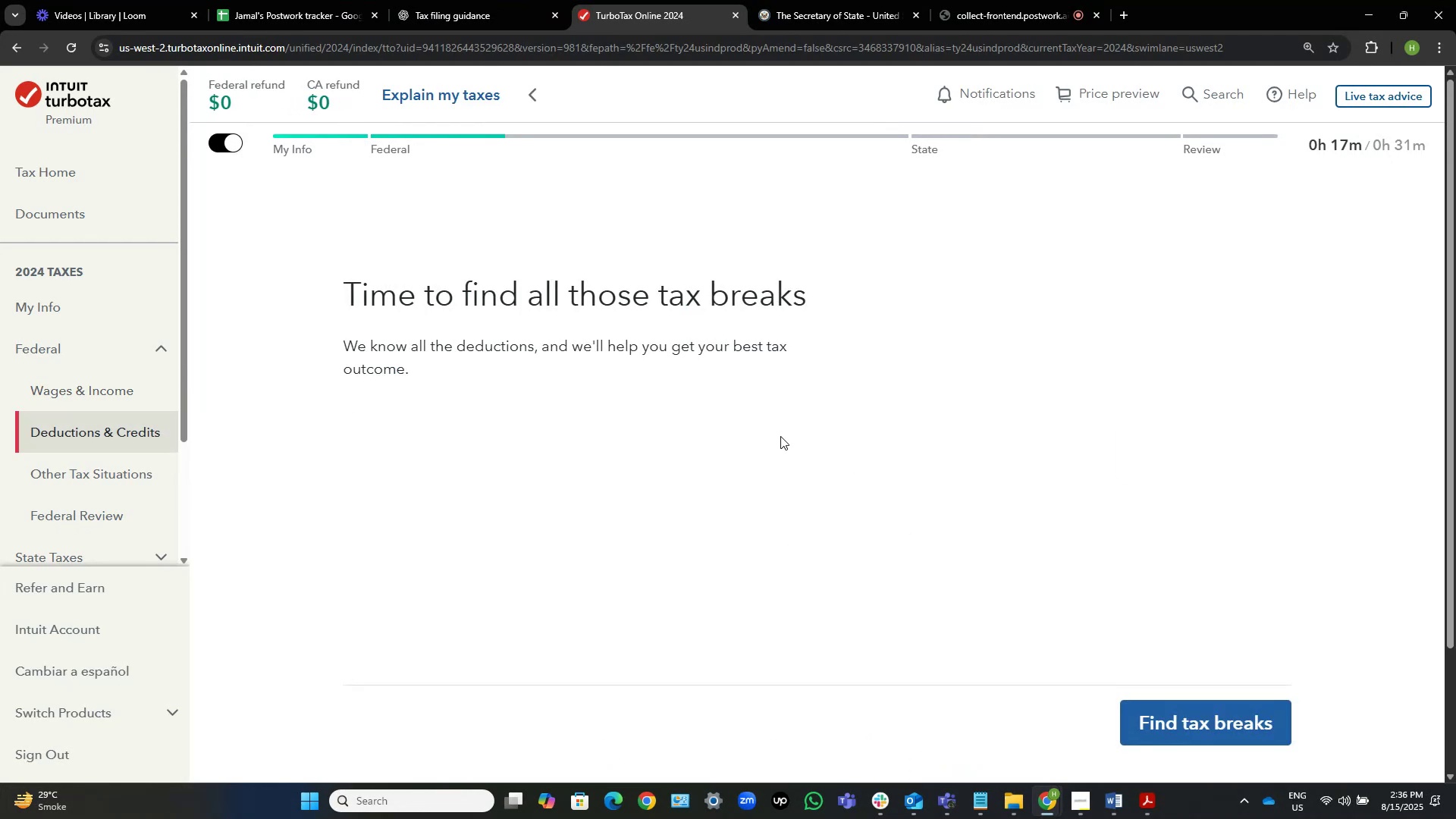 
mouse_move([526, 407])
 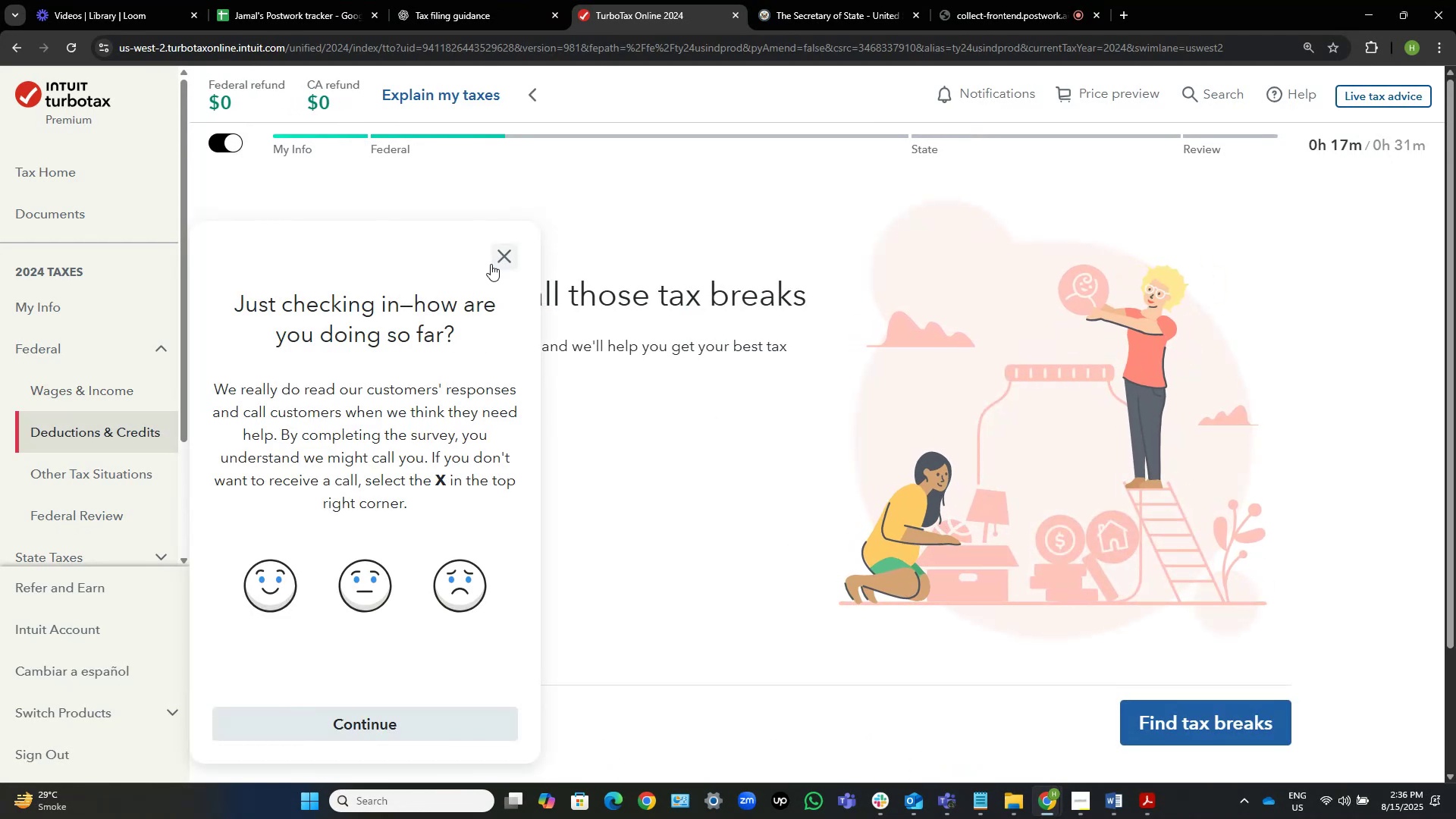 
left_click([494, 260])
 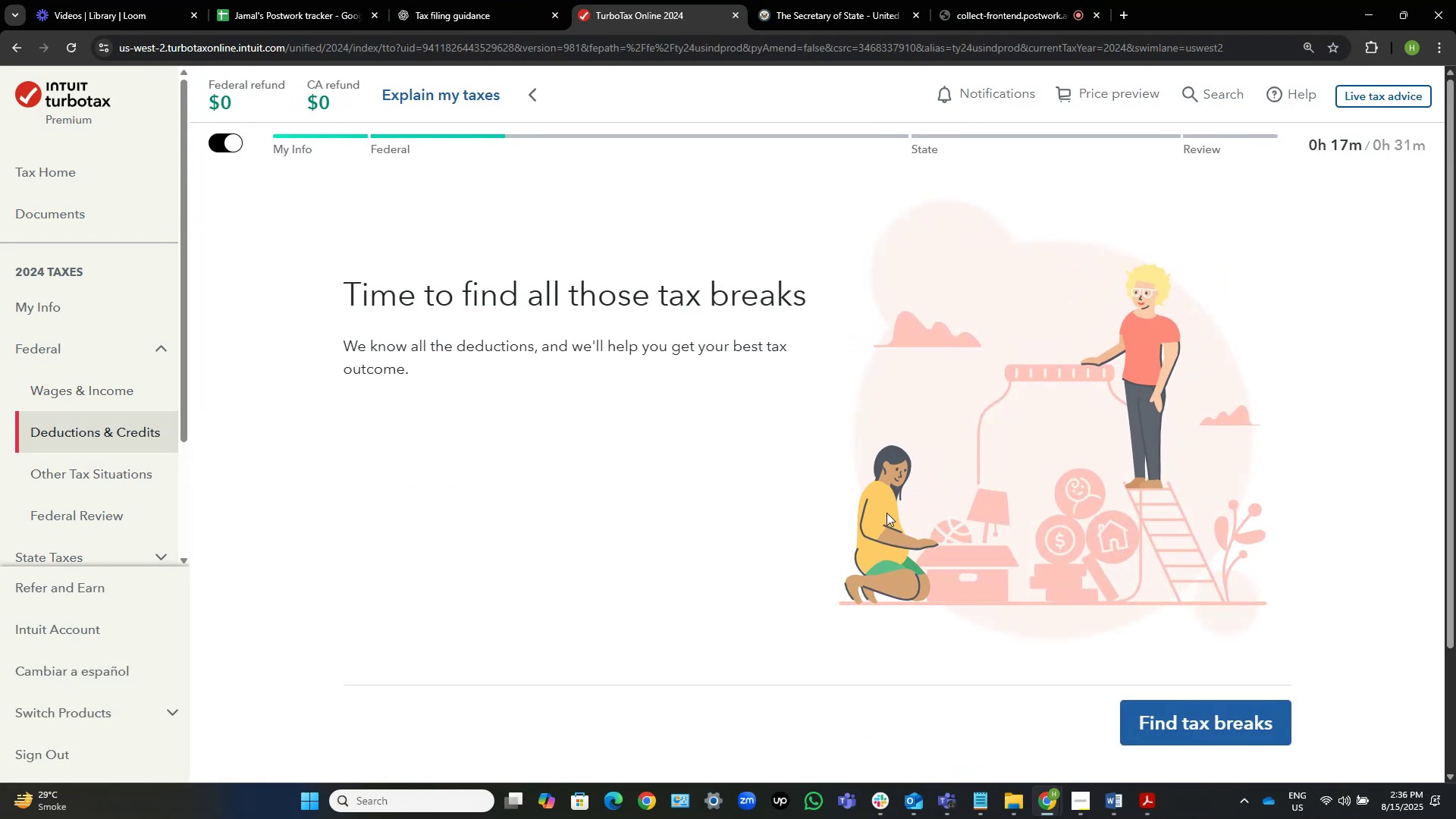 
scroll: coordinate [988, 400], scroll_direction: down, amount: 2.0
 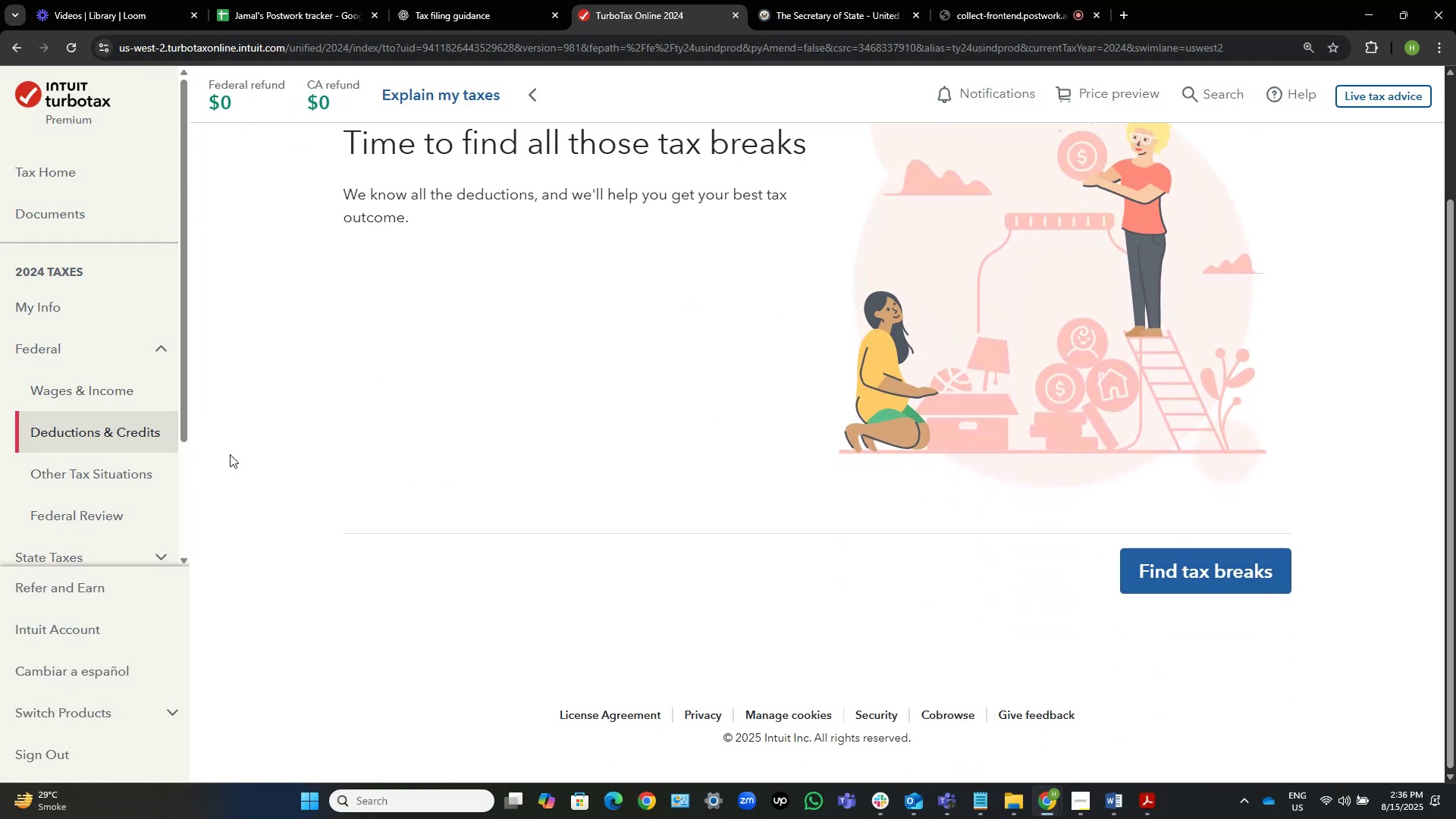 
left_click([78, 392])
 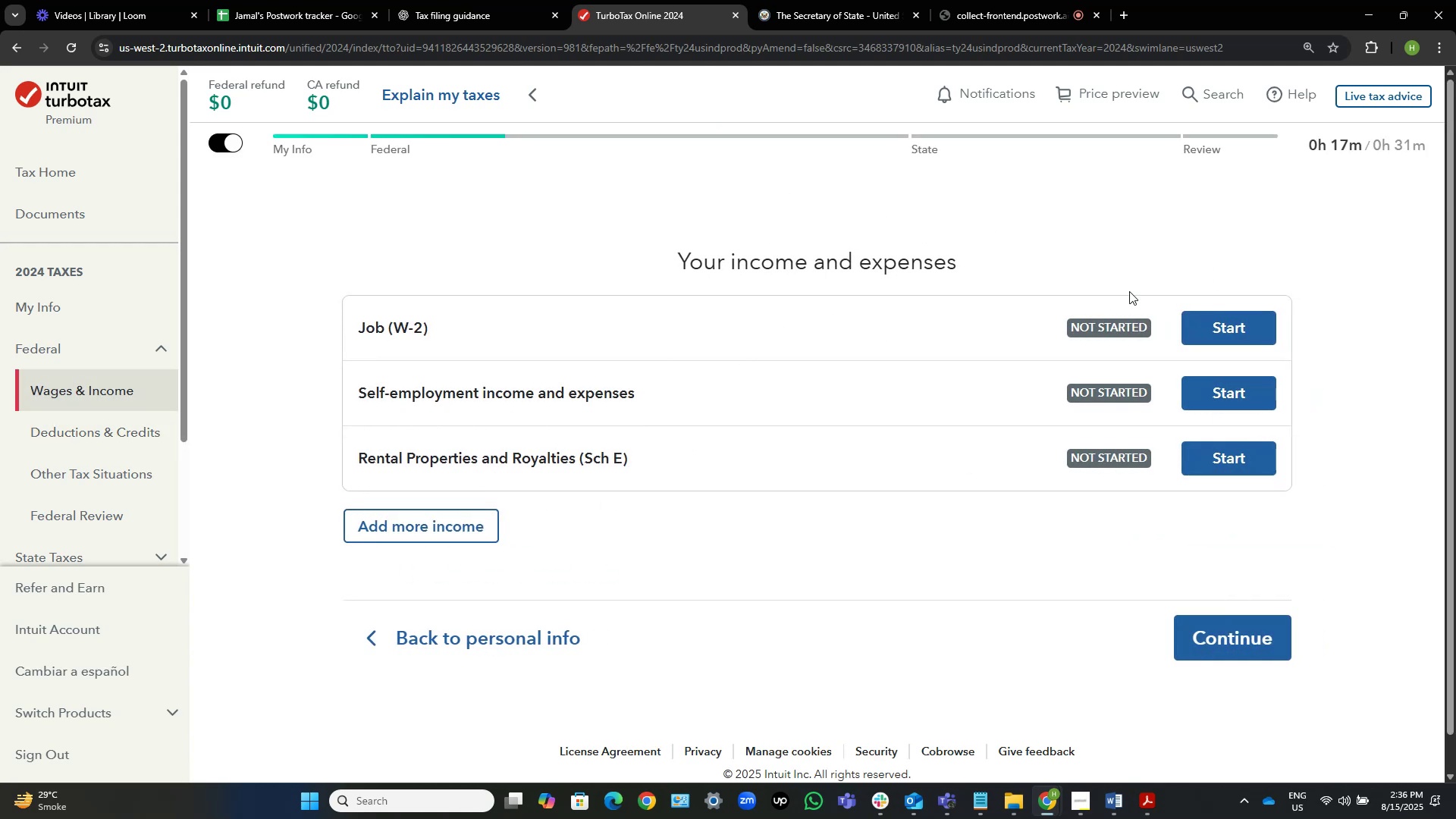 
left_click([1233, 314])
 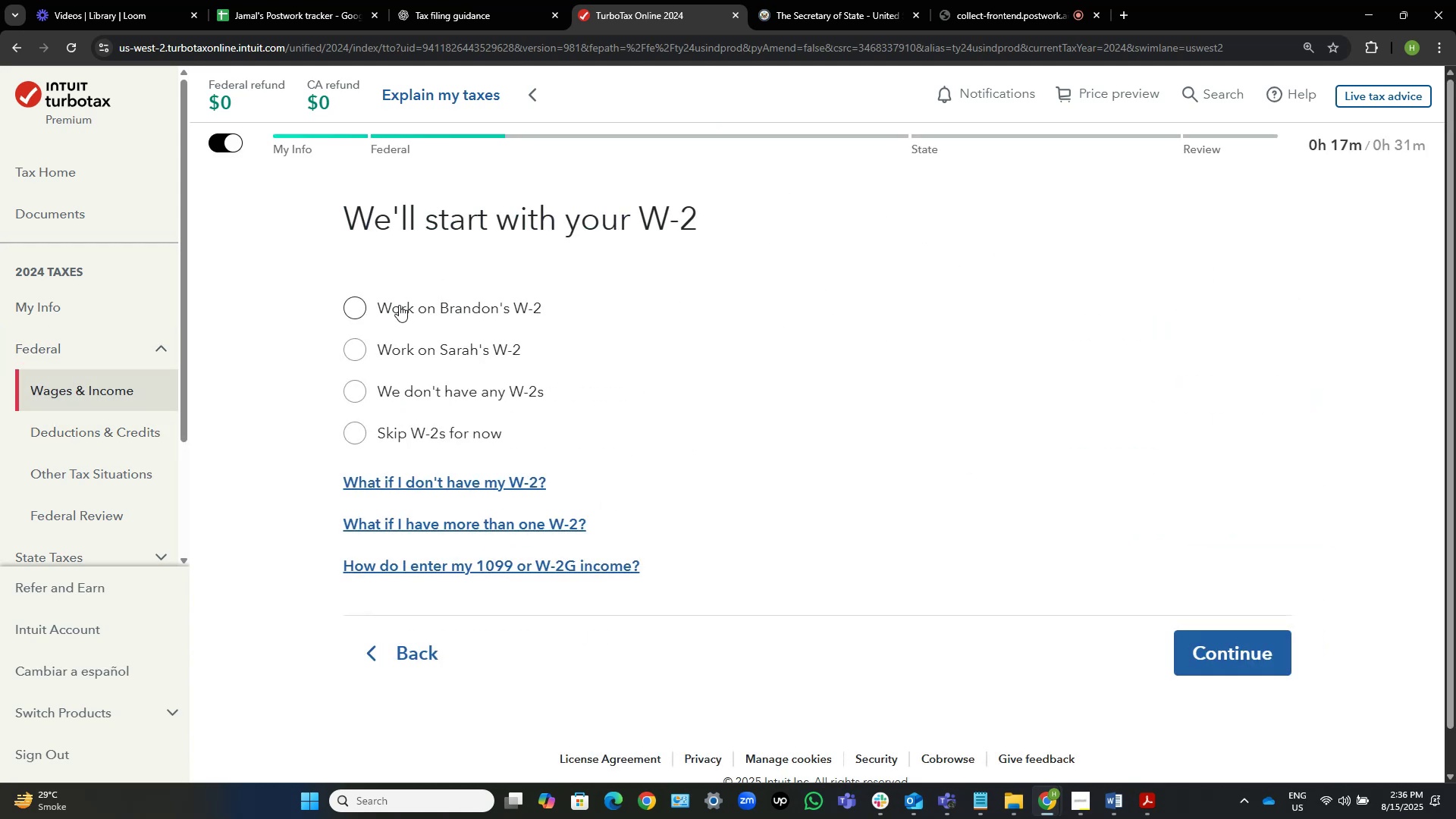 
left_click([365, 306])
 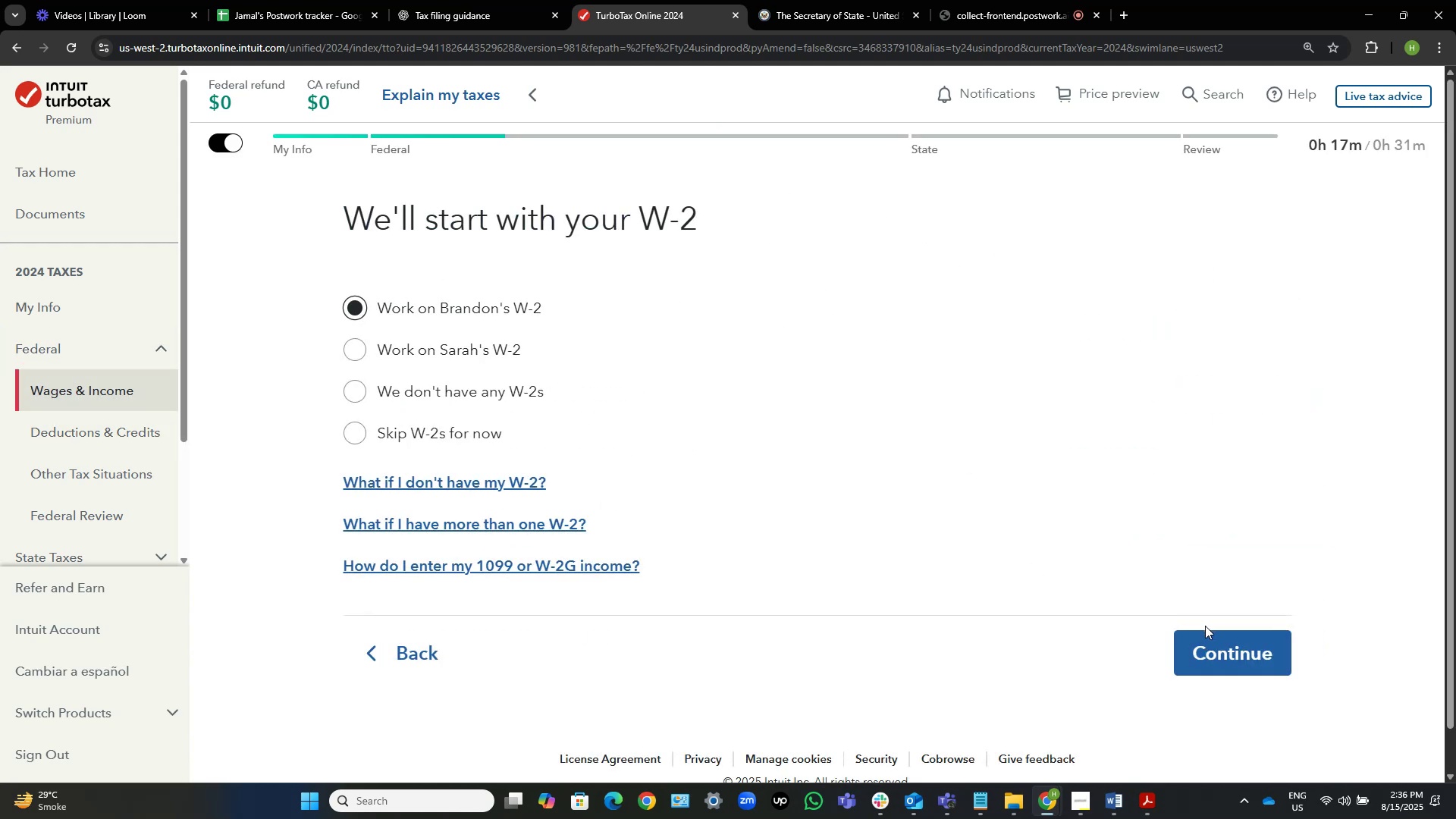 
left_click([1190, 651])
 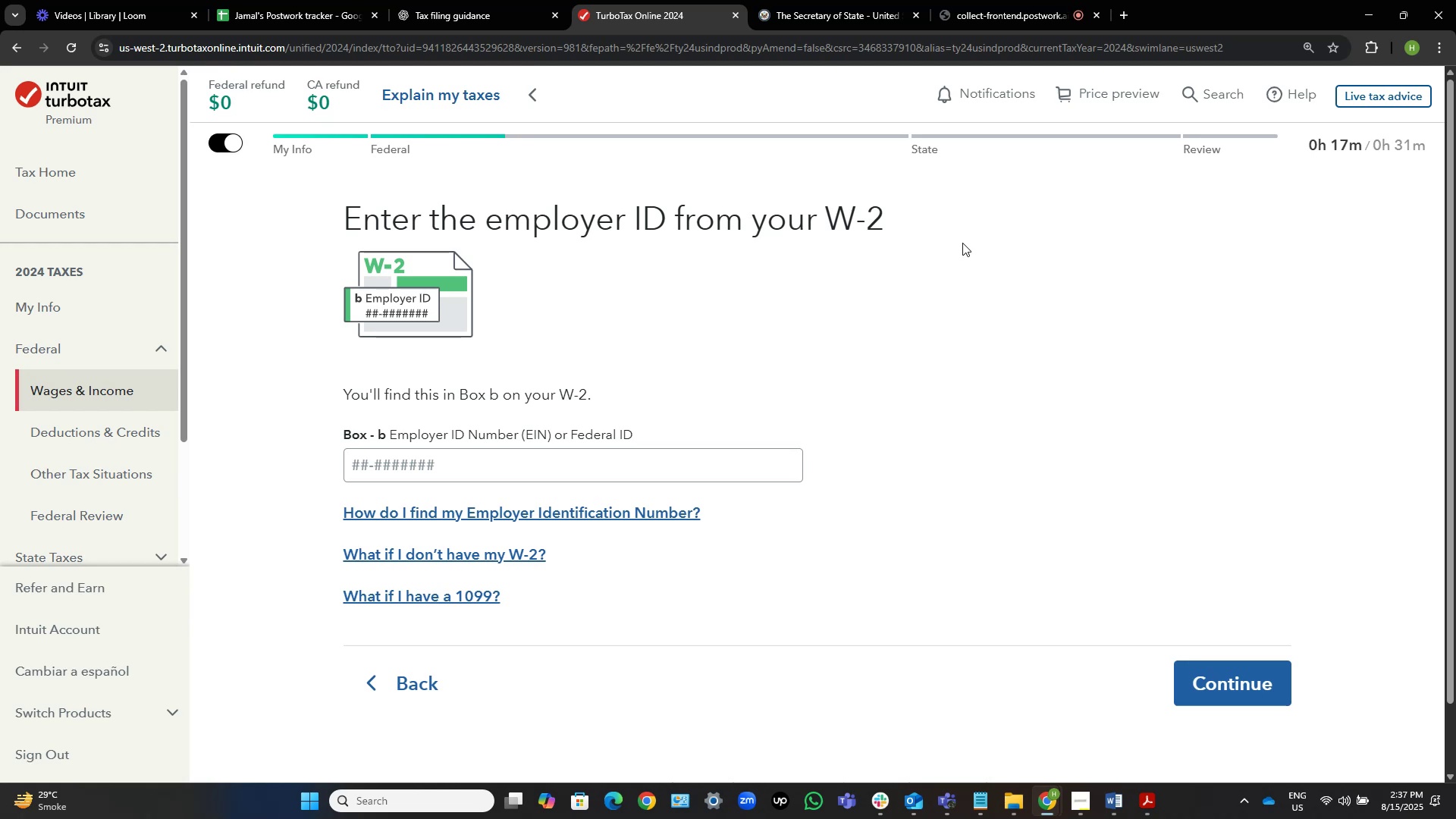 
wait(29.32)
 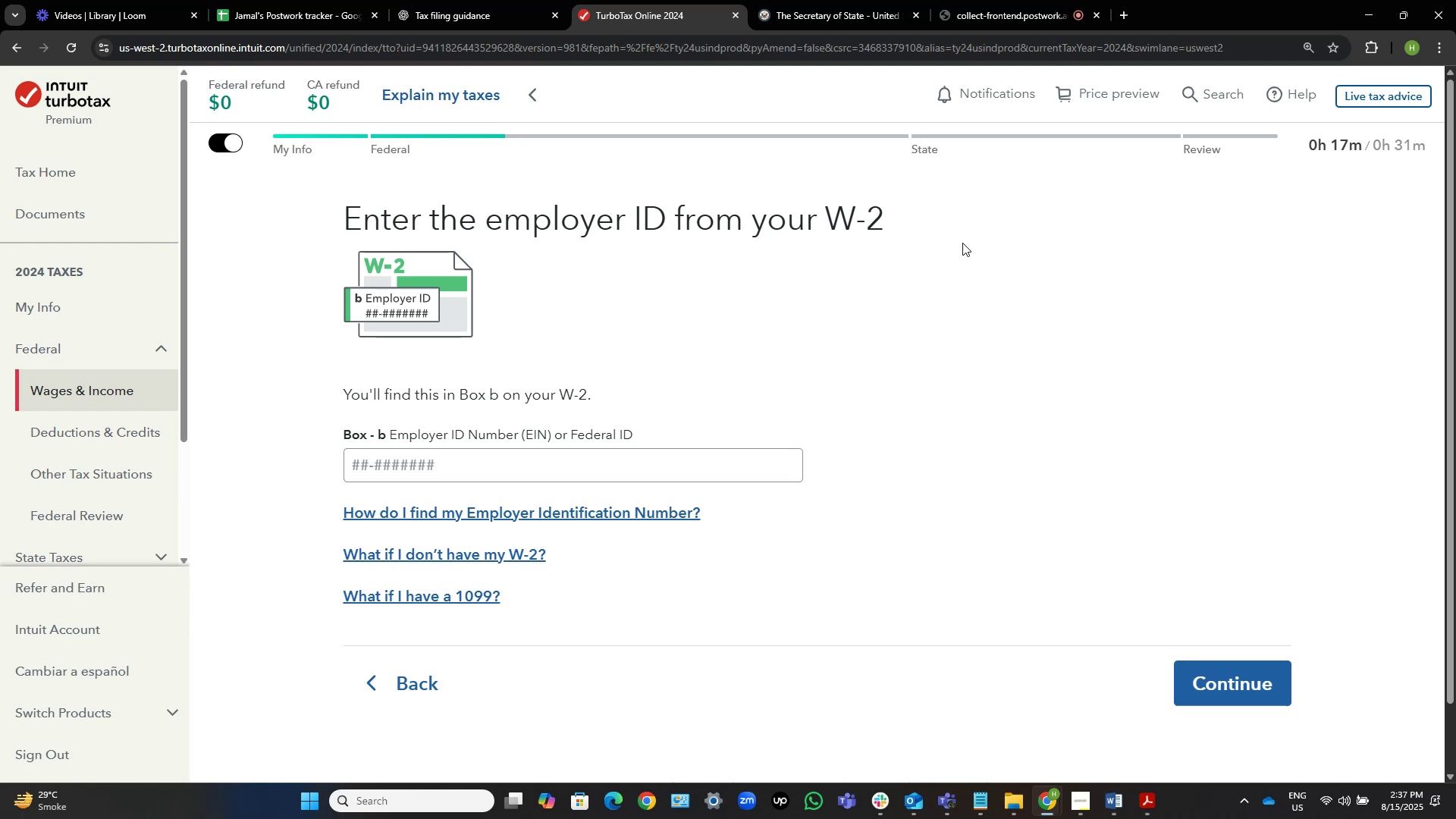 
scroll: coordinate [711, 357], scroll_direction: up, amount: 2.0
 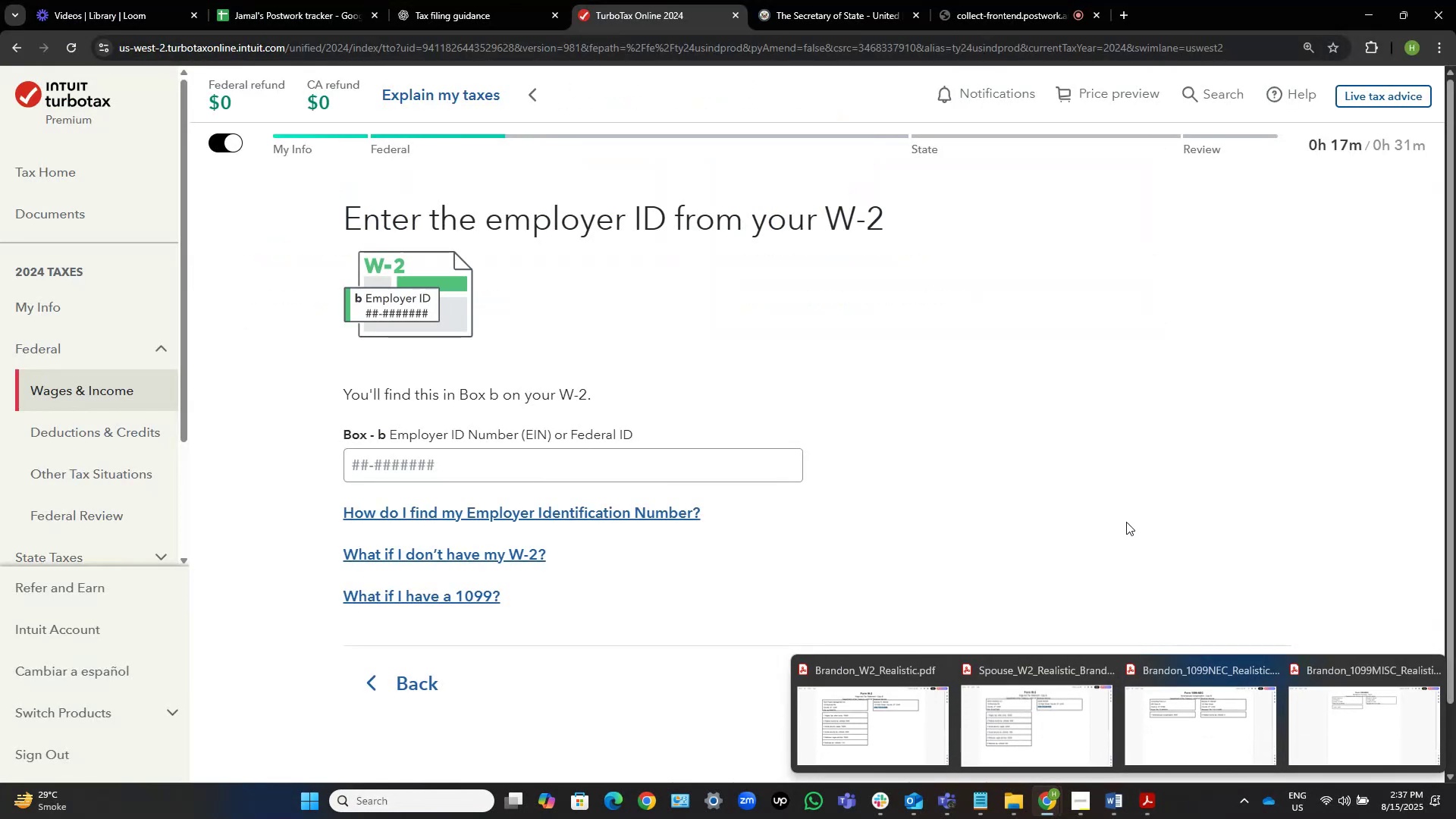 
wait(5.47)
 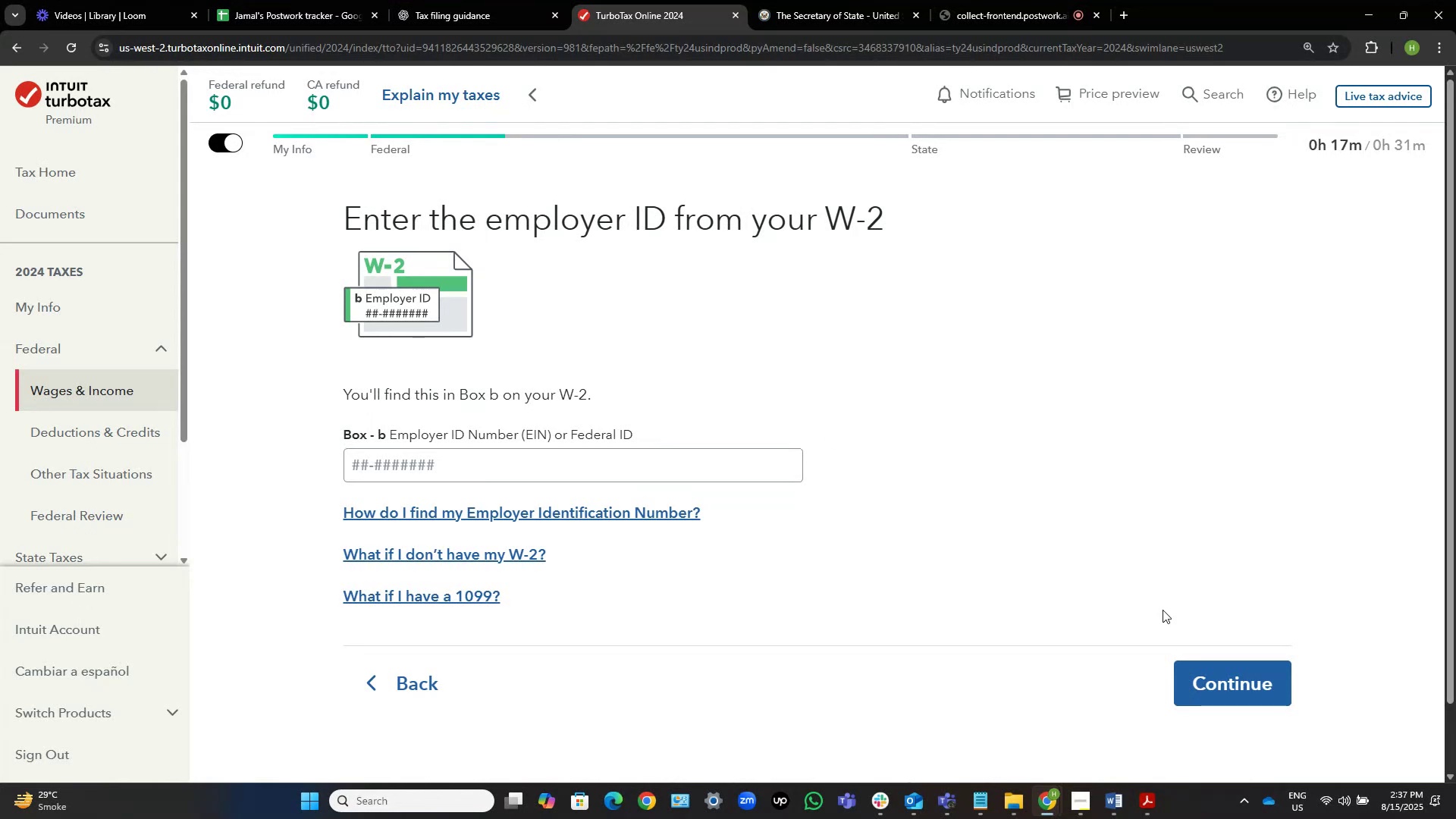 
left_click([1143, 803])
 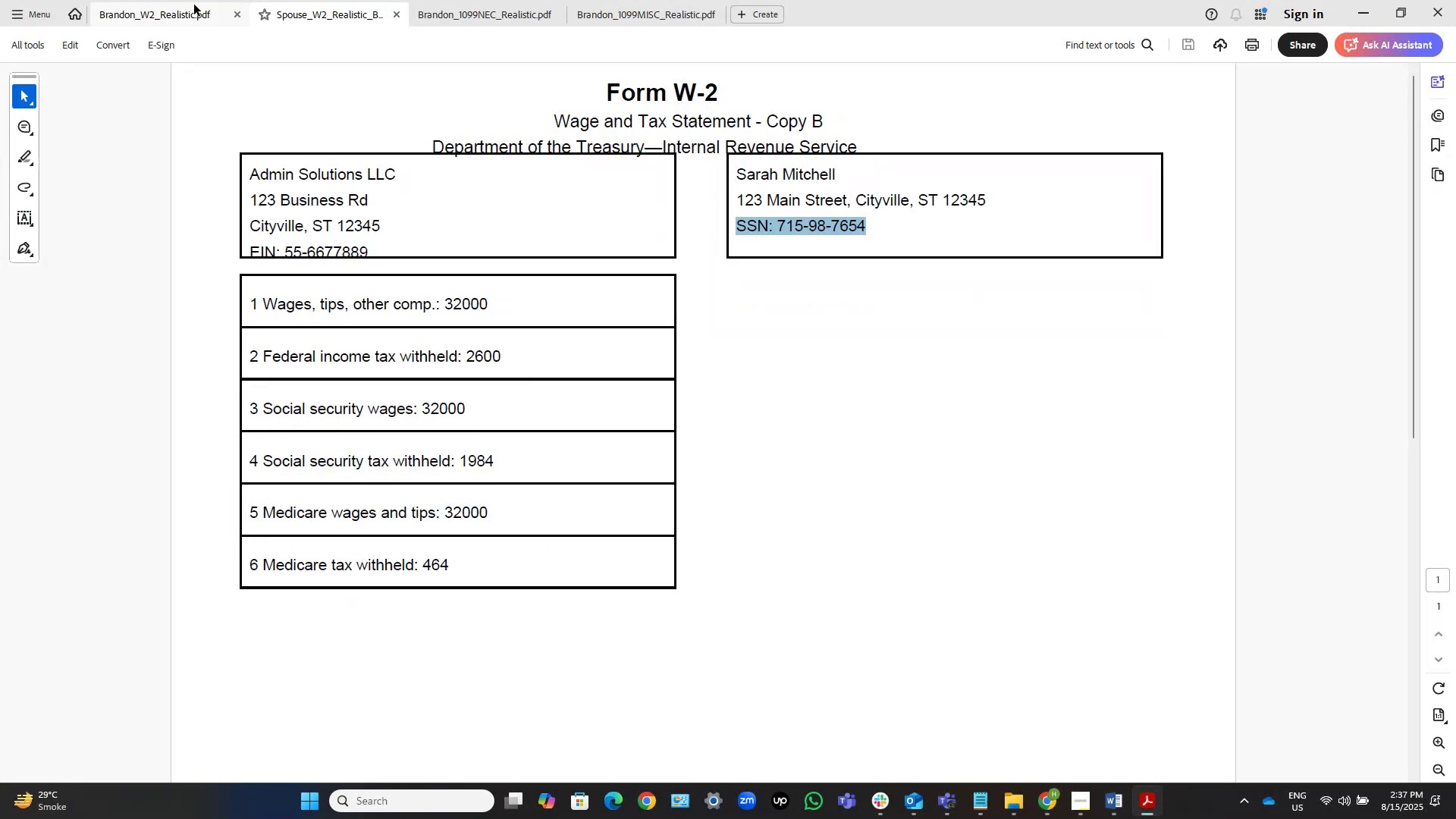 
left_click([192, 14])
 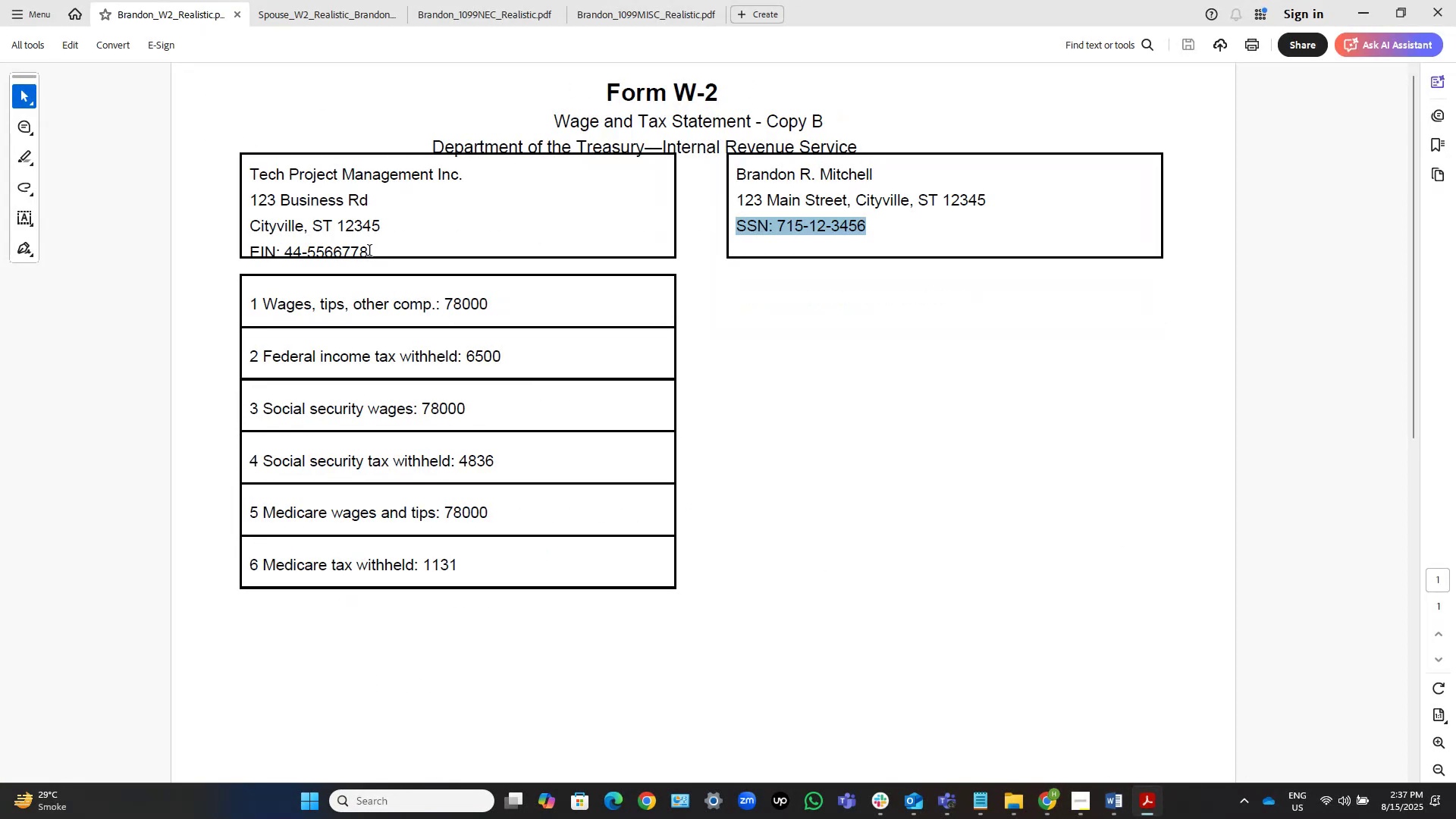 
left_click_drag(start_coordinate=[373, 249], to_coordinate=[290, 252])
 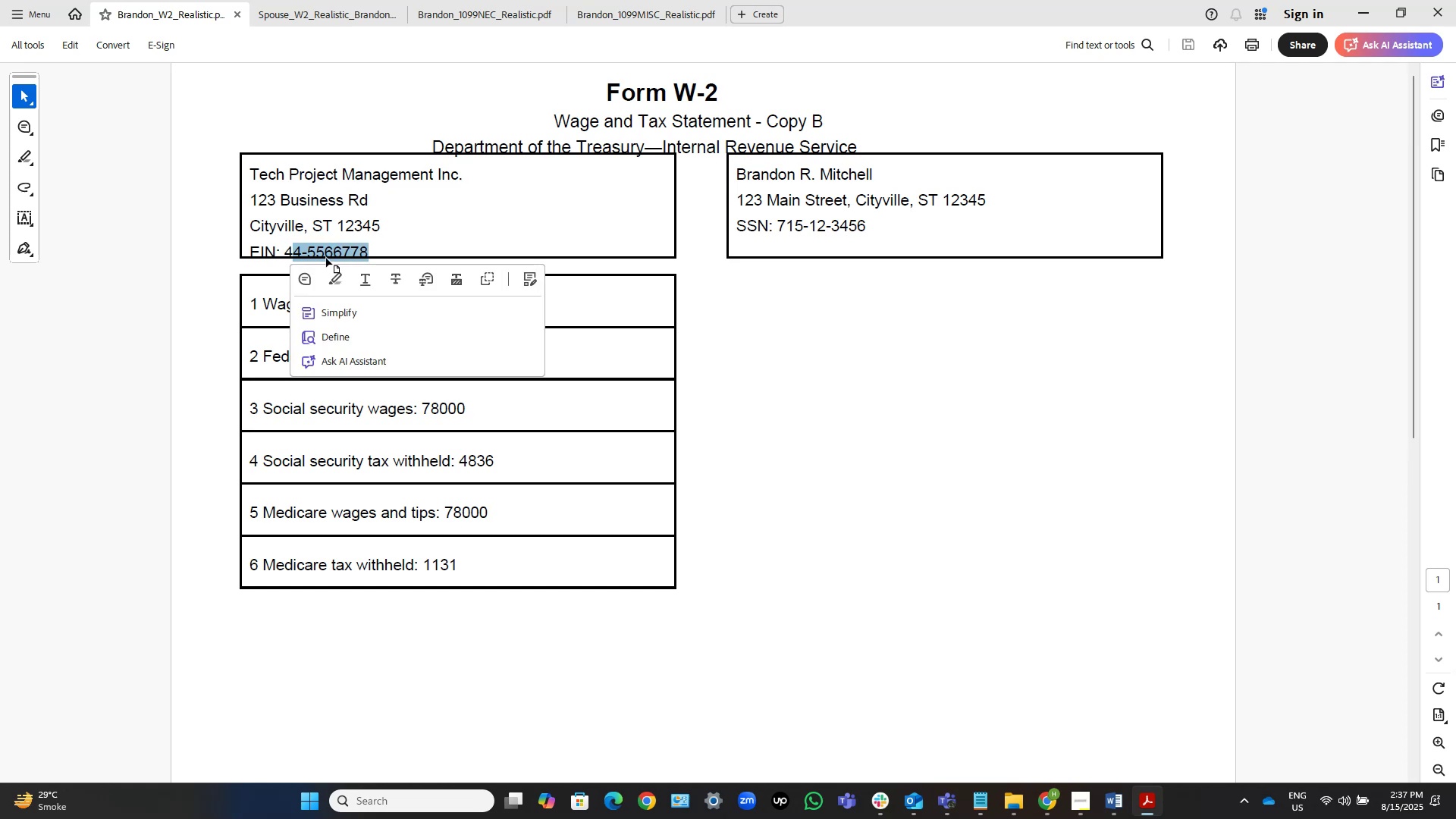 
key(Shift+ArrowLeft)
 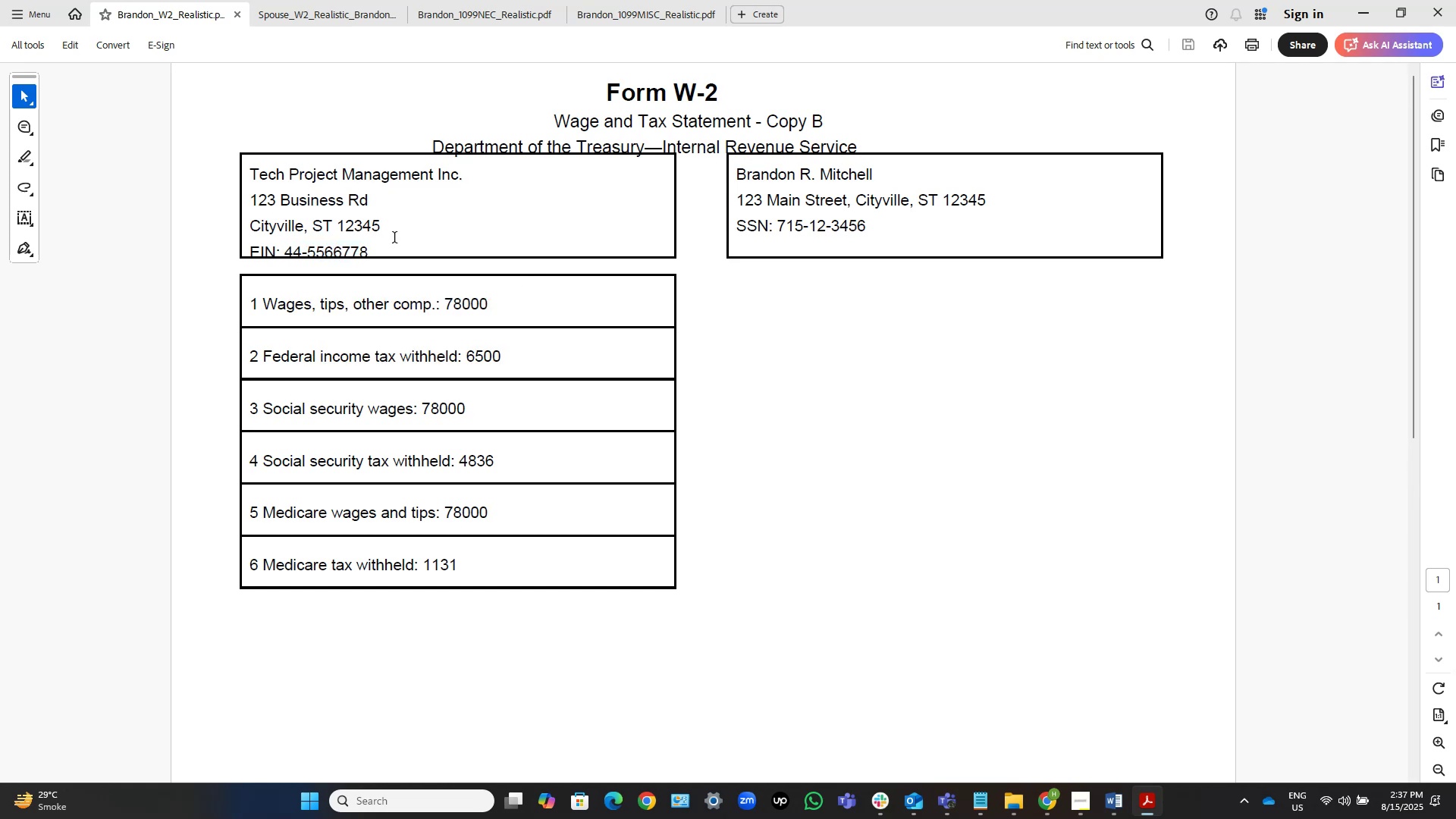 
left_click_drag(start_coordinate=[372, 248], to_coordinate=[288, 251])
 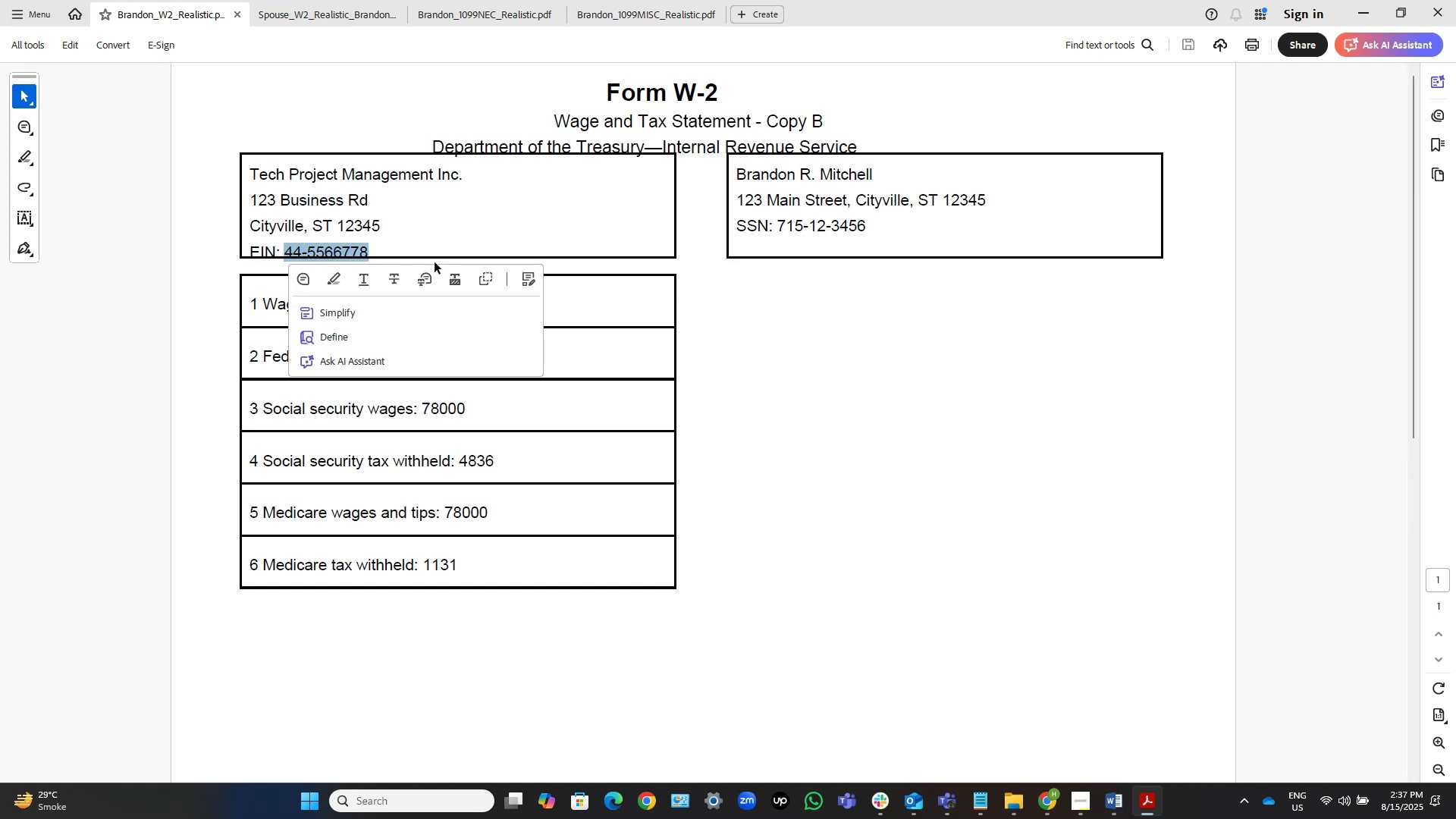 
key(Control+C)
 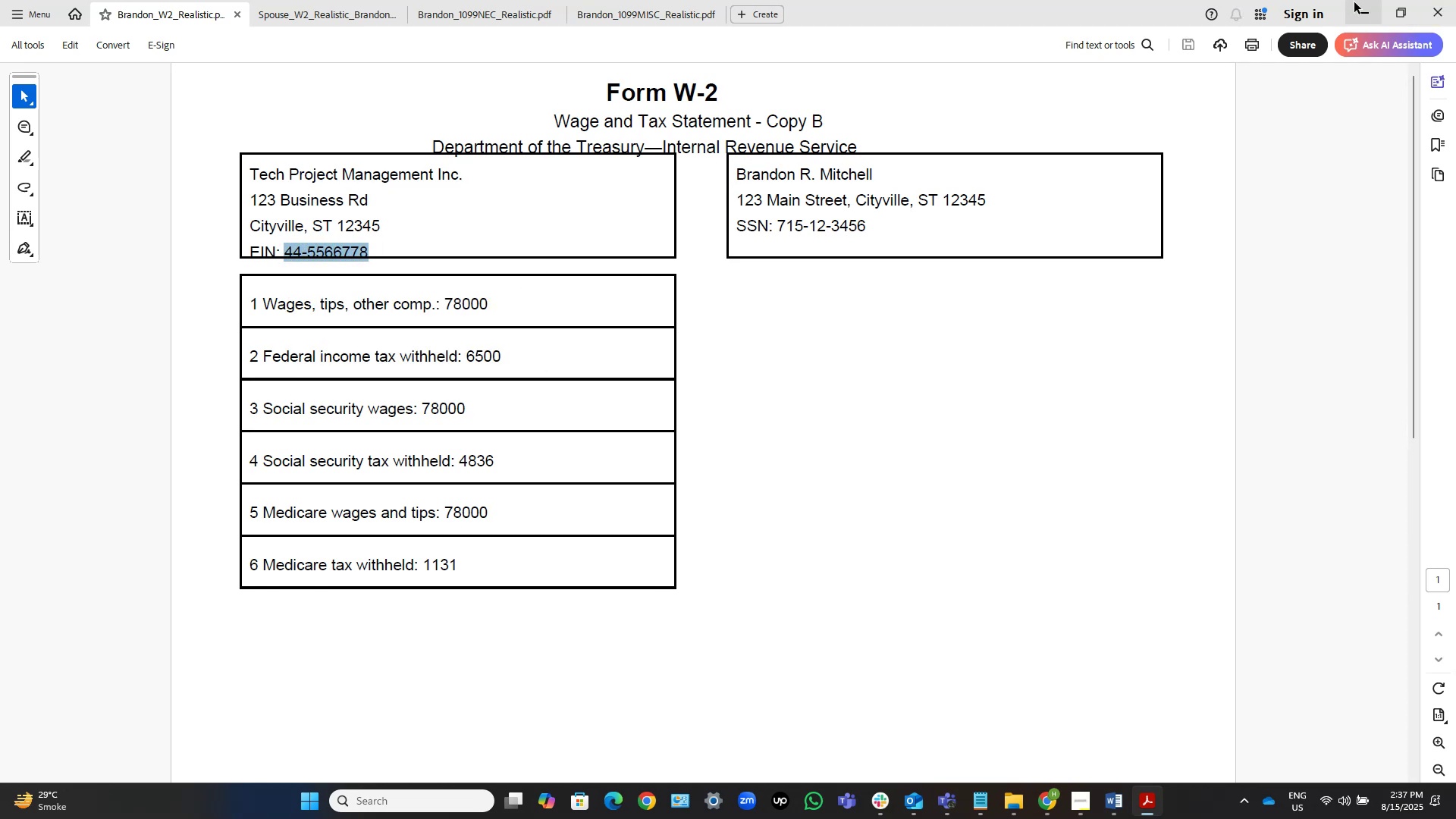 
left_click([1355, 3])
 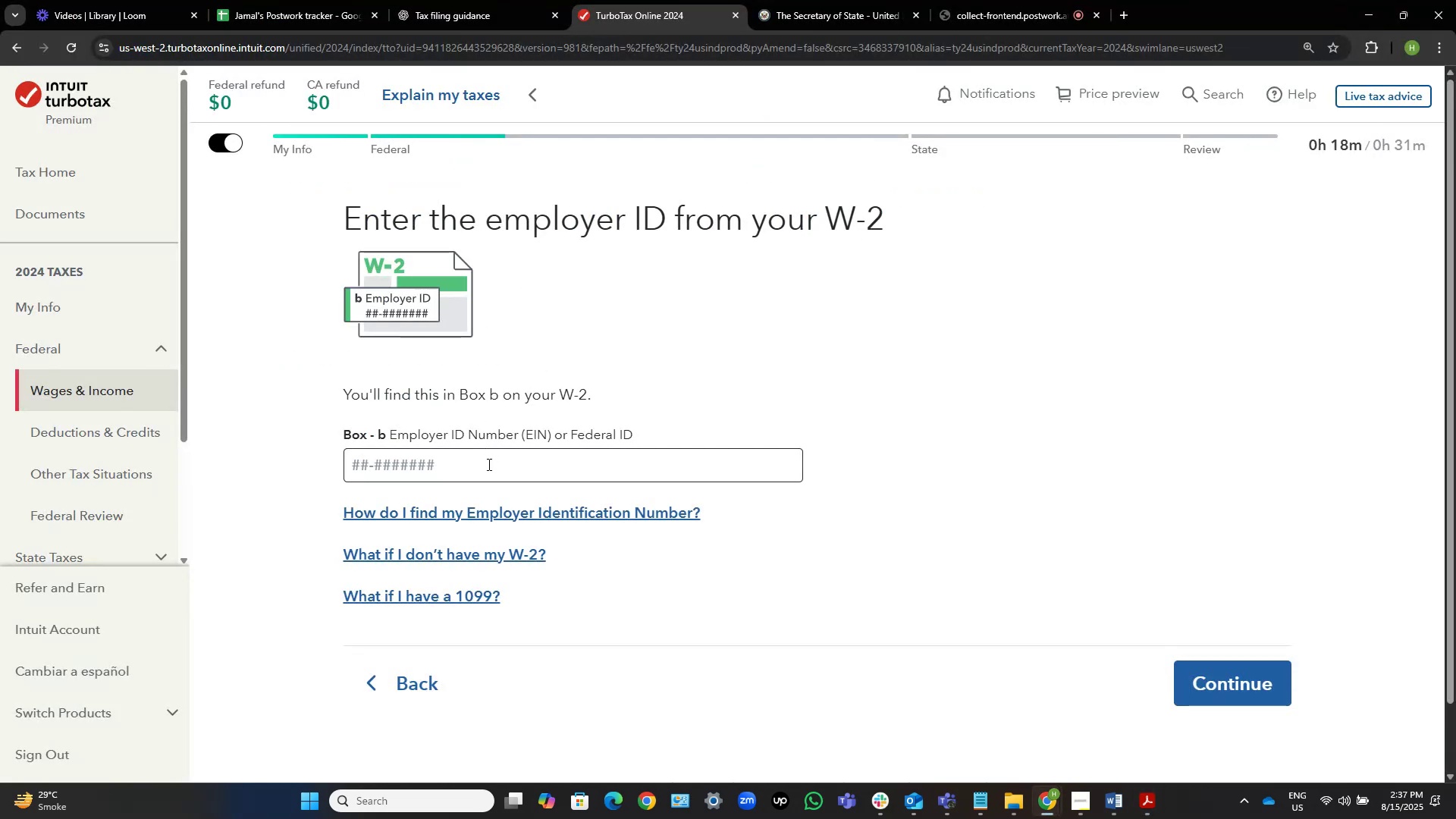 
left_click([488, 464])
 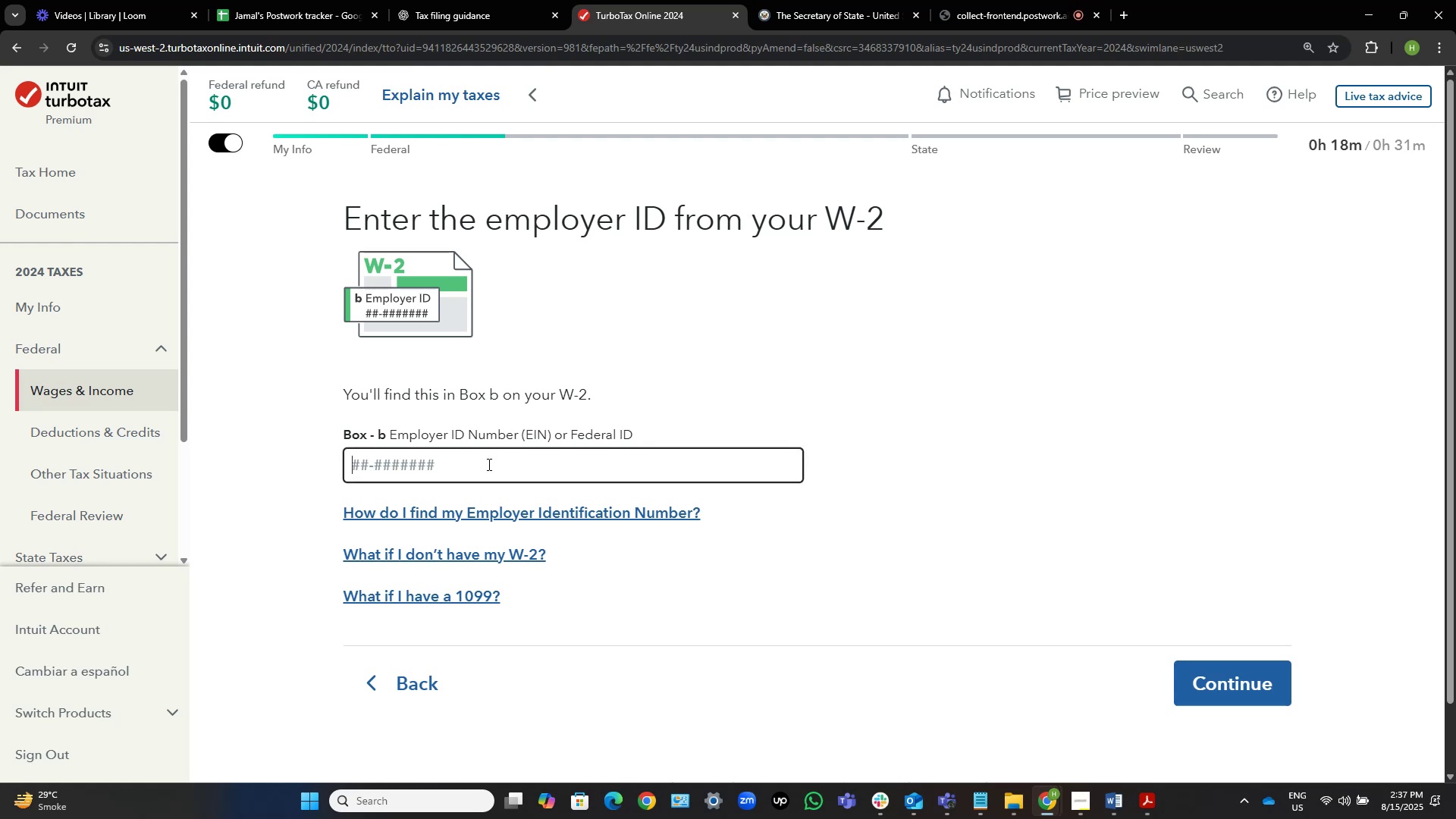 
key(Control+V)
 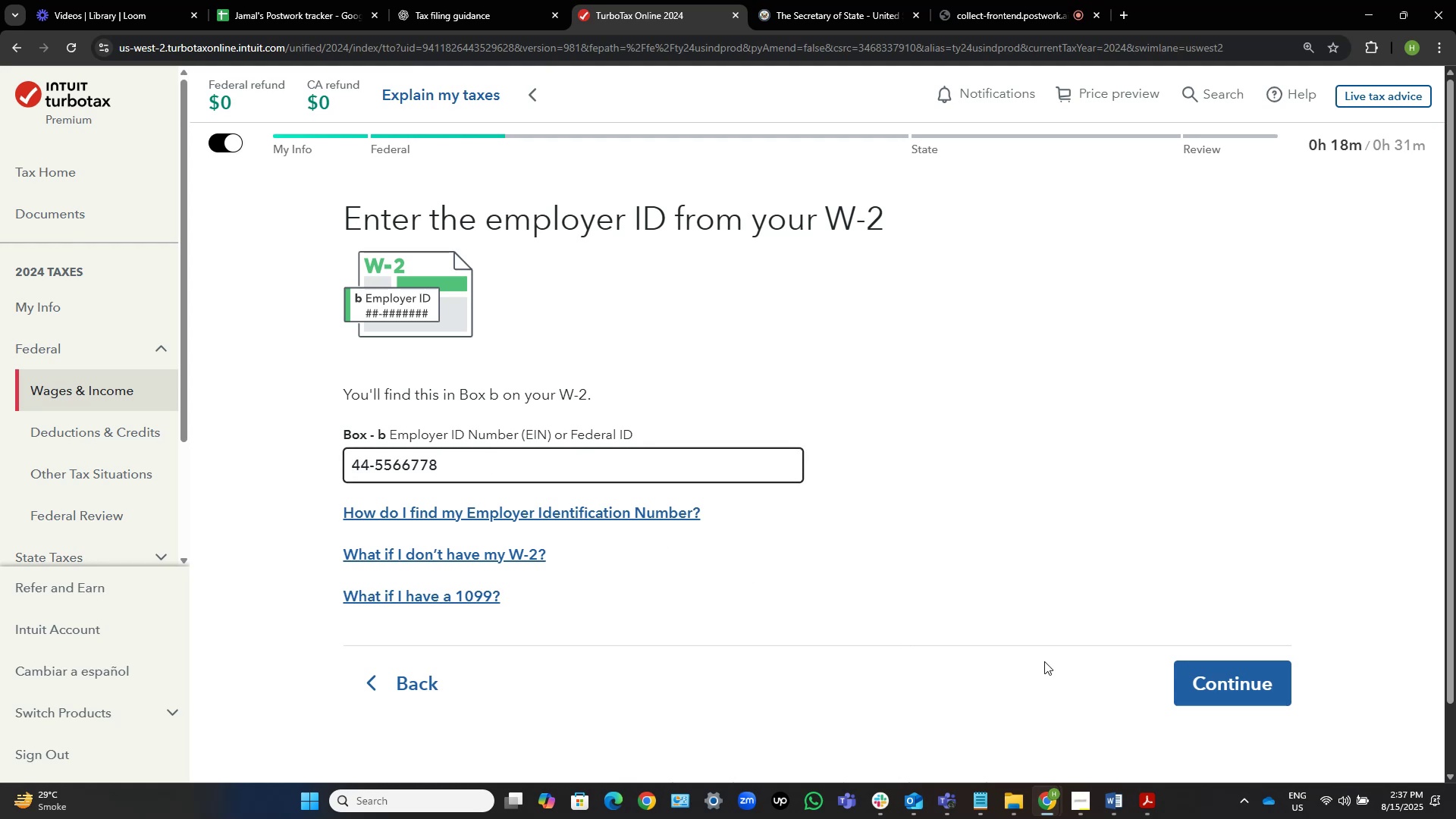 
left_click([1241, 692])
 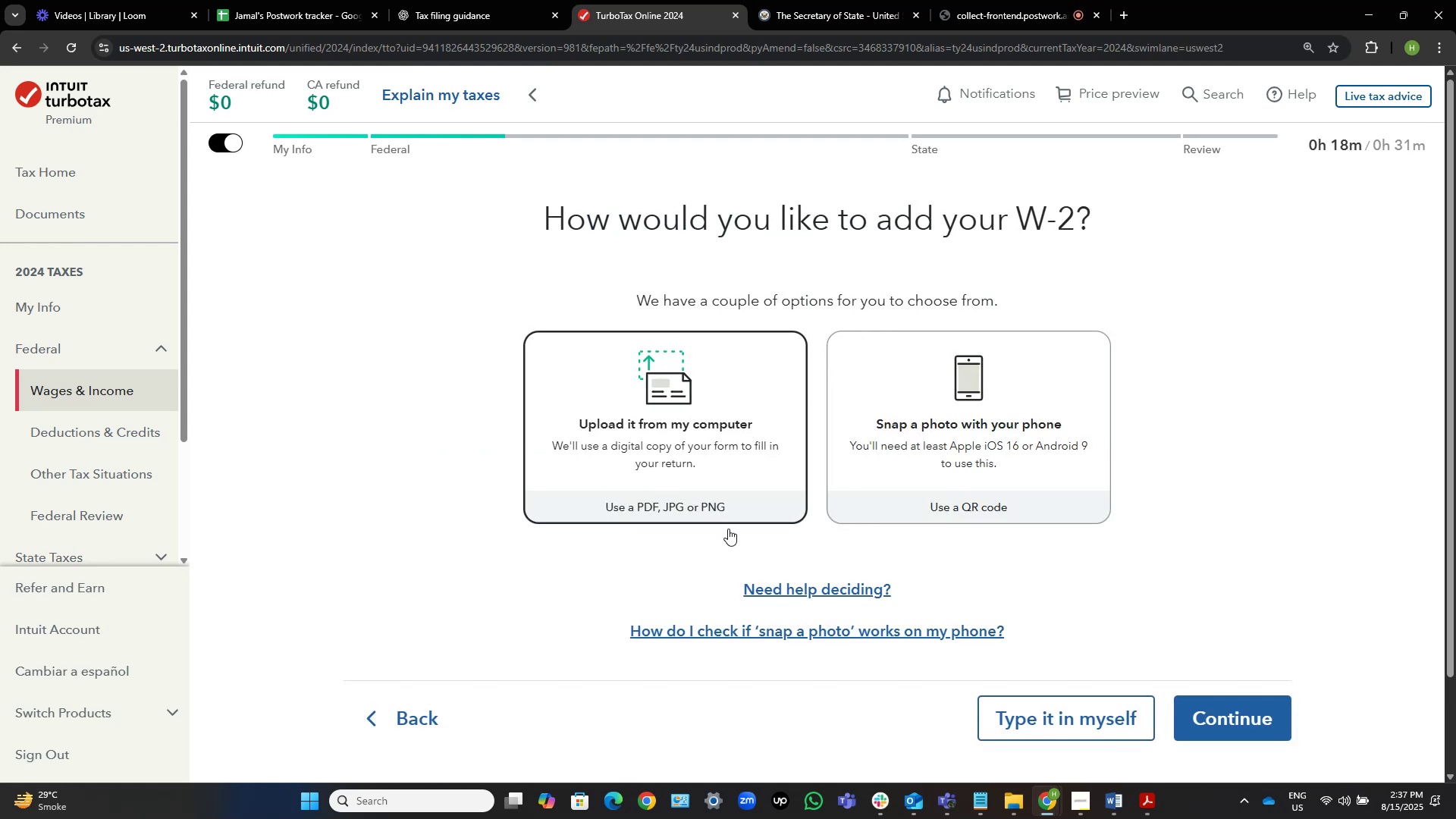 
left_click([1041, 715])
 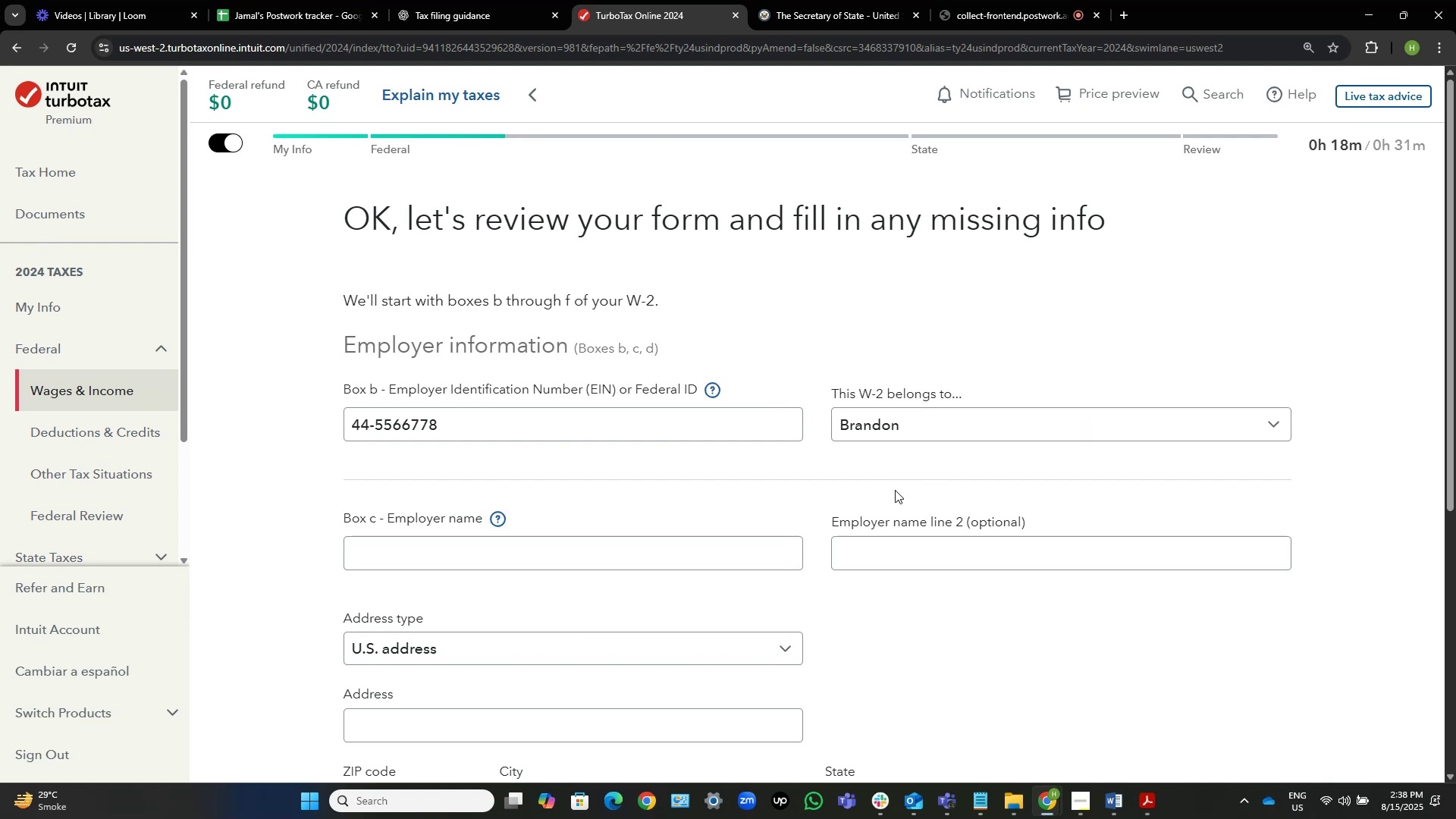 
wait(49.2)
 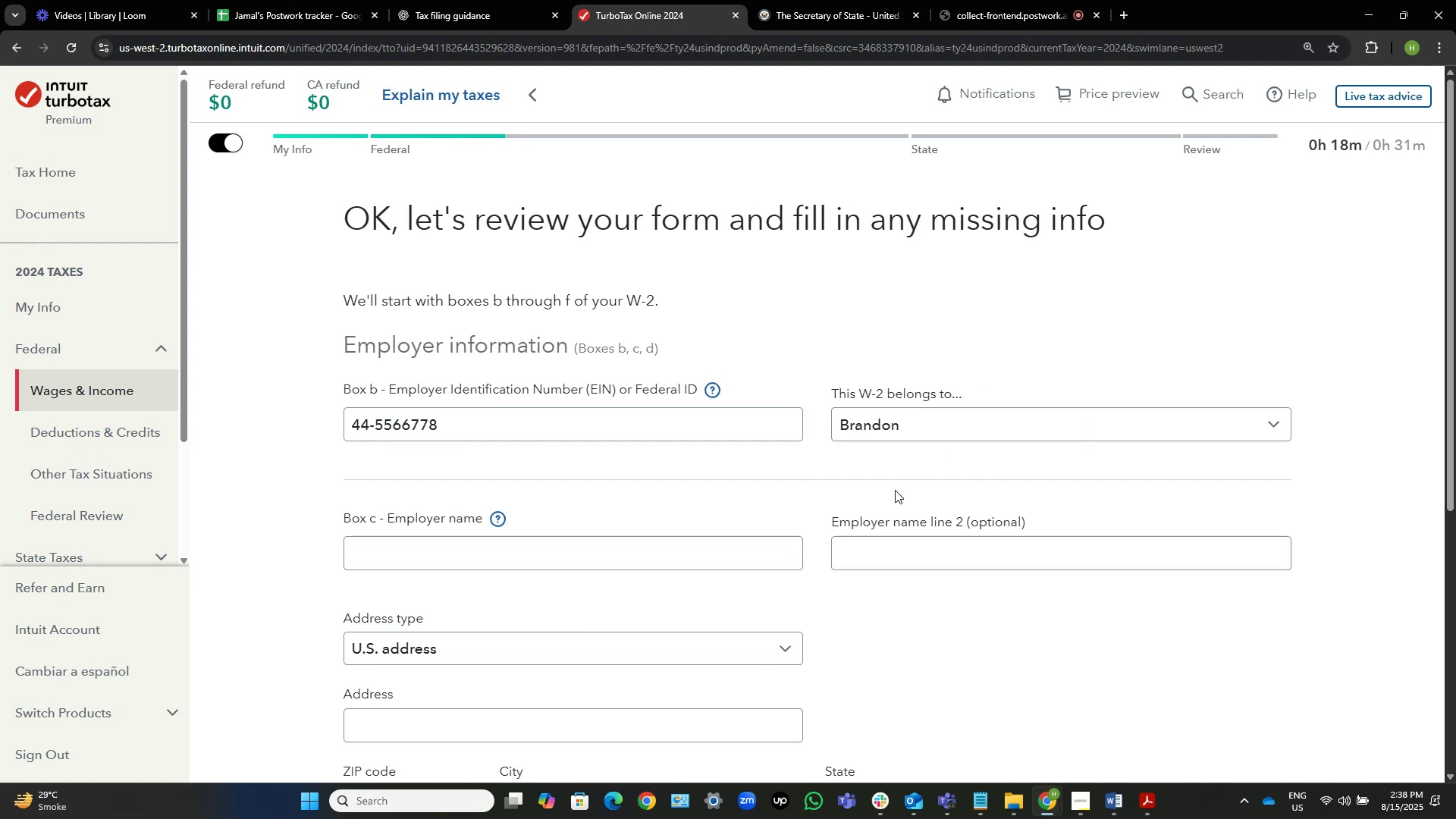 
left_click([968, 424])
 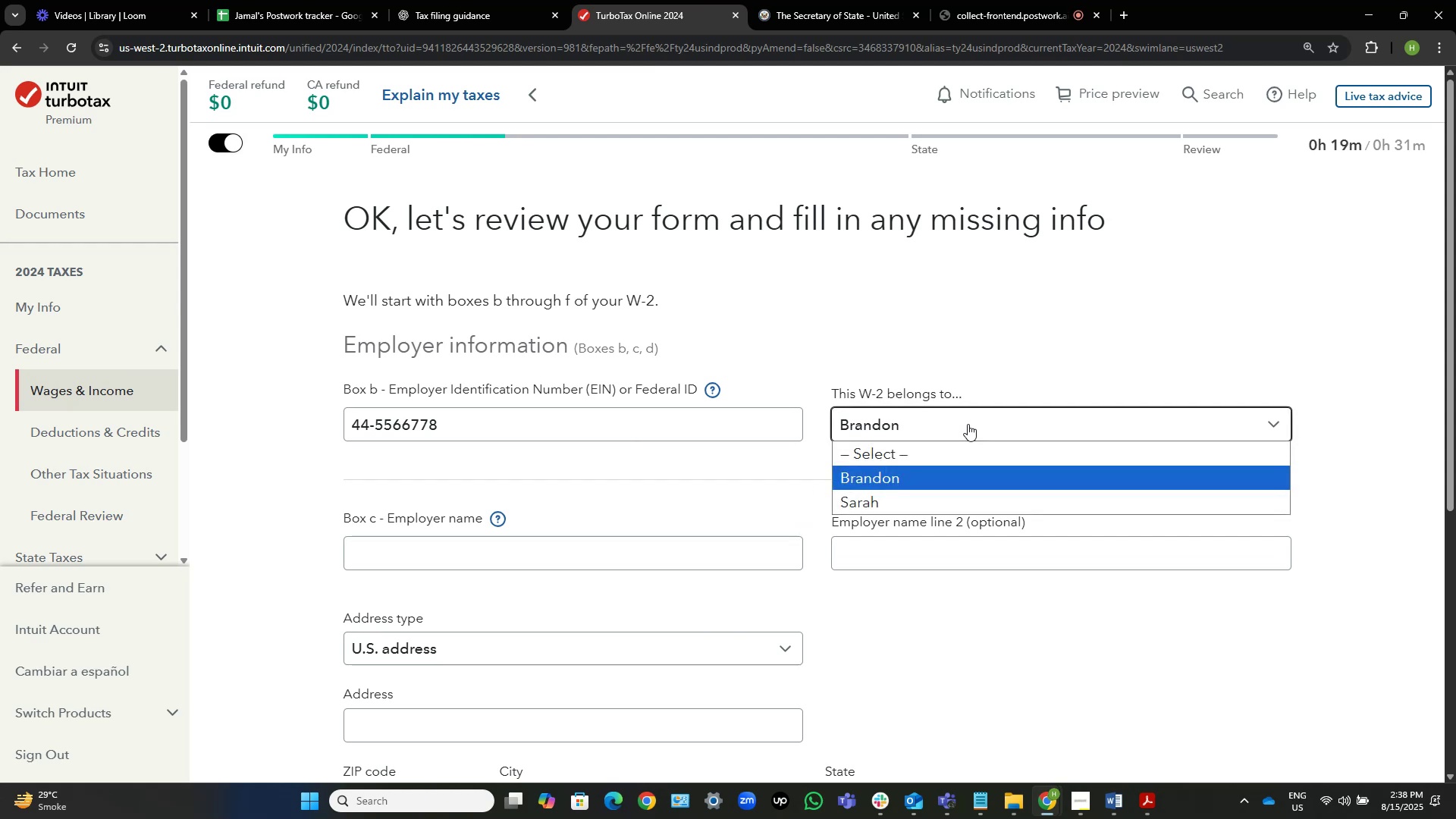 
left_click([968, 424])
 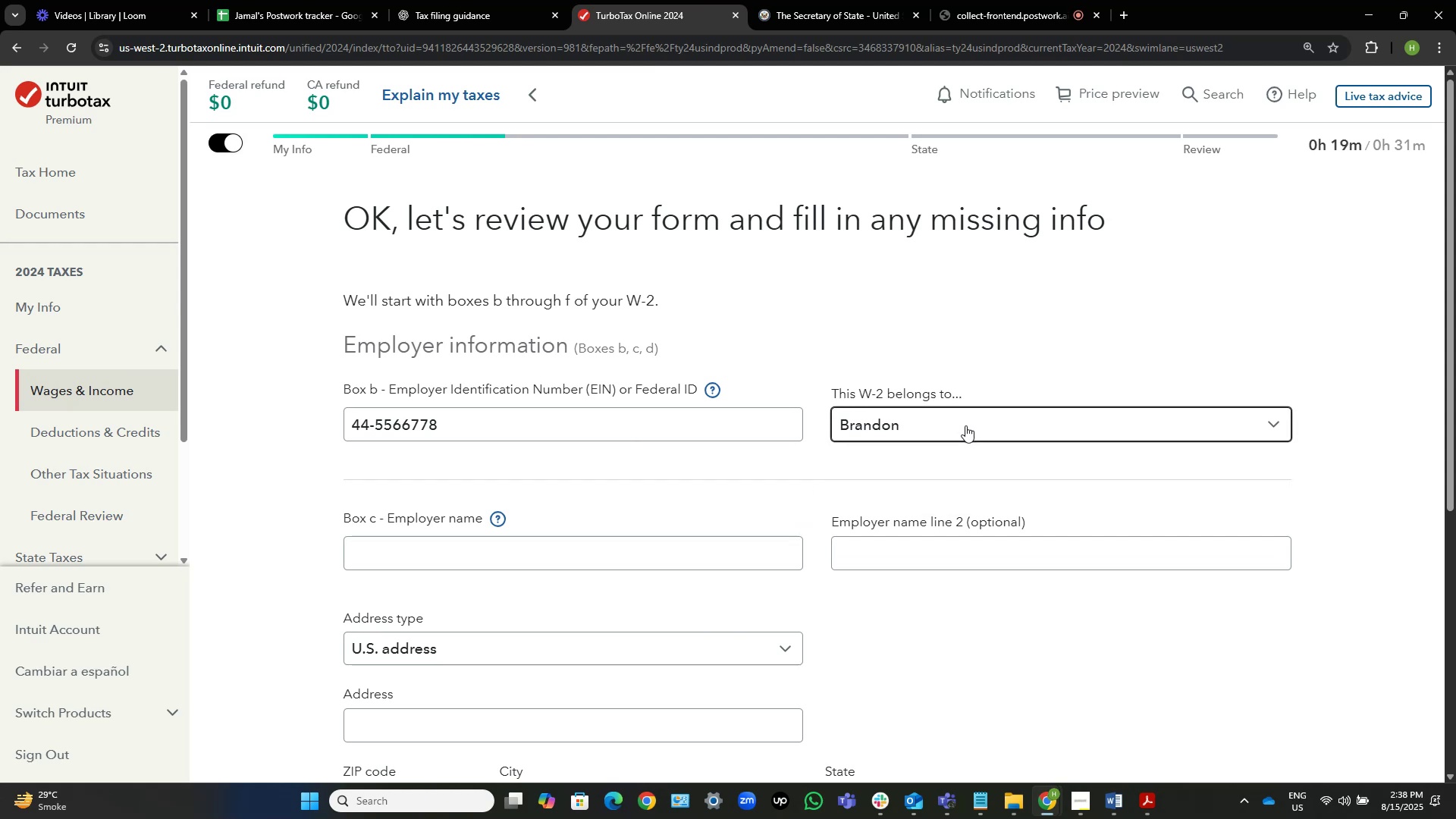 
wait(8.66)
 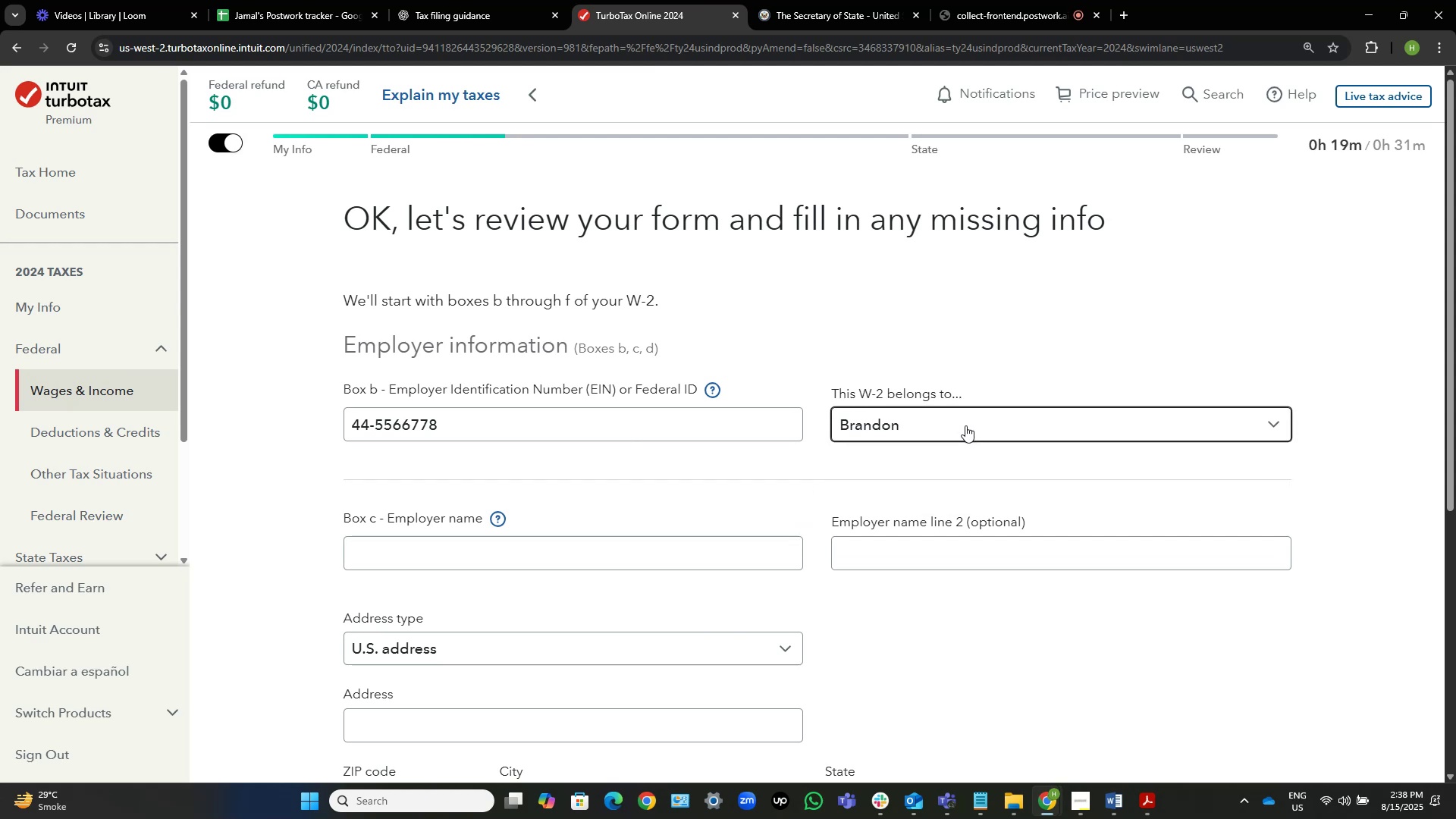 
key(Alt+Tab)
 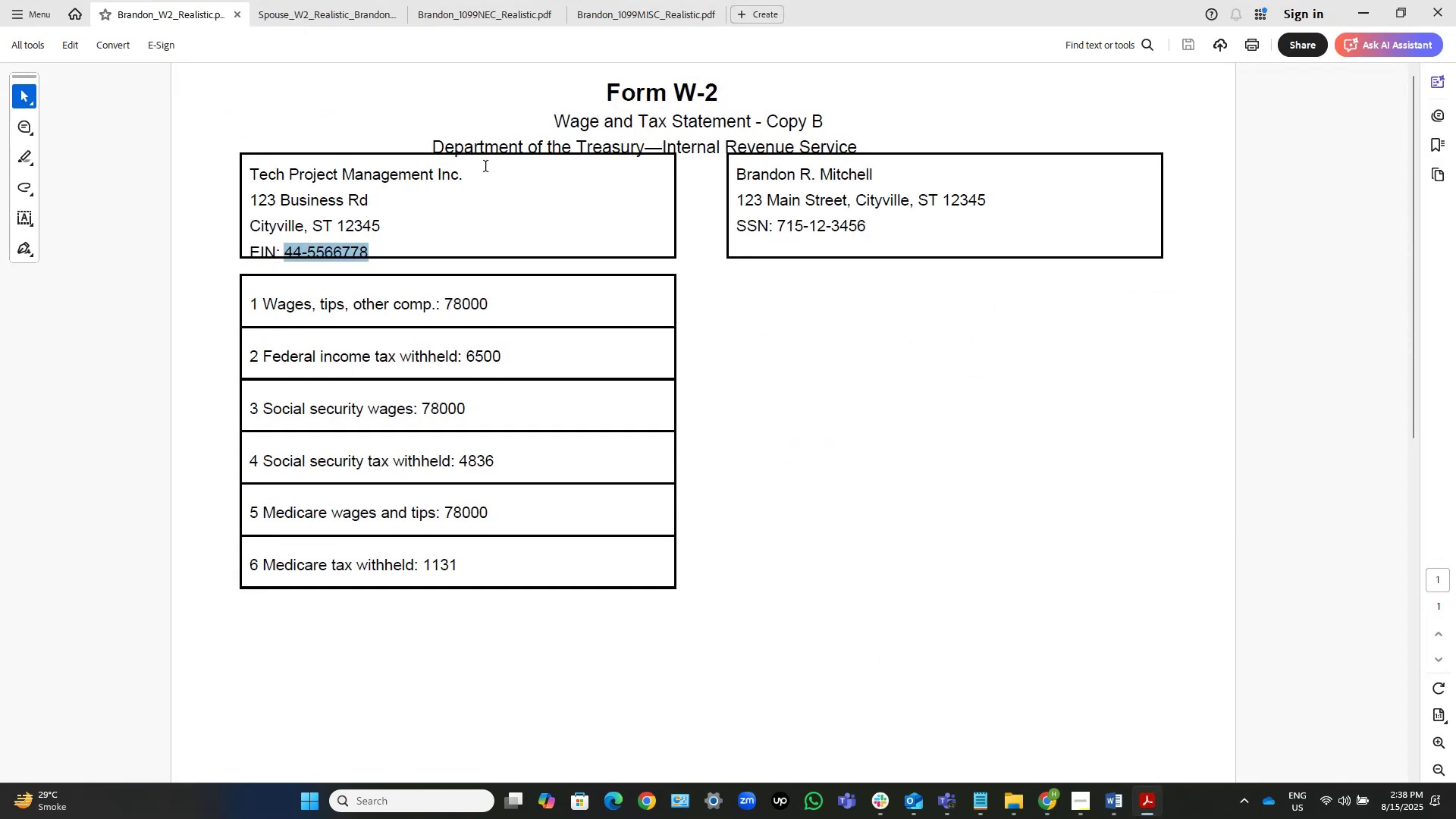 
left_click_drag(start_coordinate=[472, 174], to_coordinate=[263, 180])
 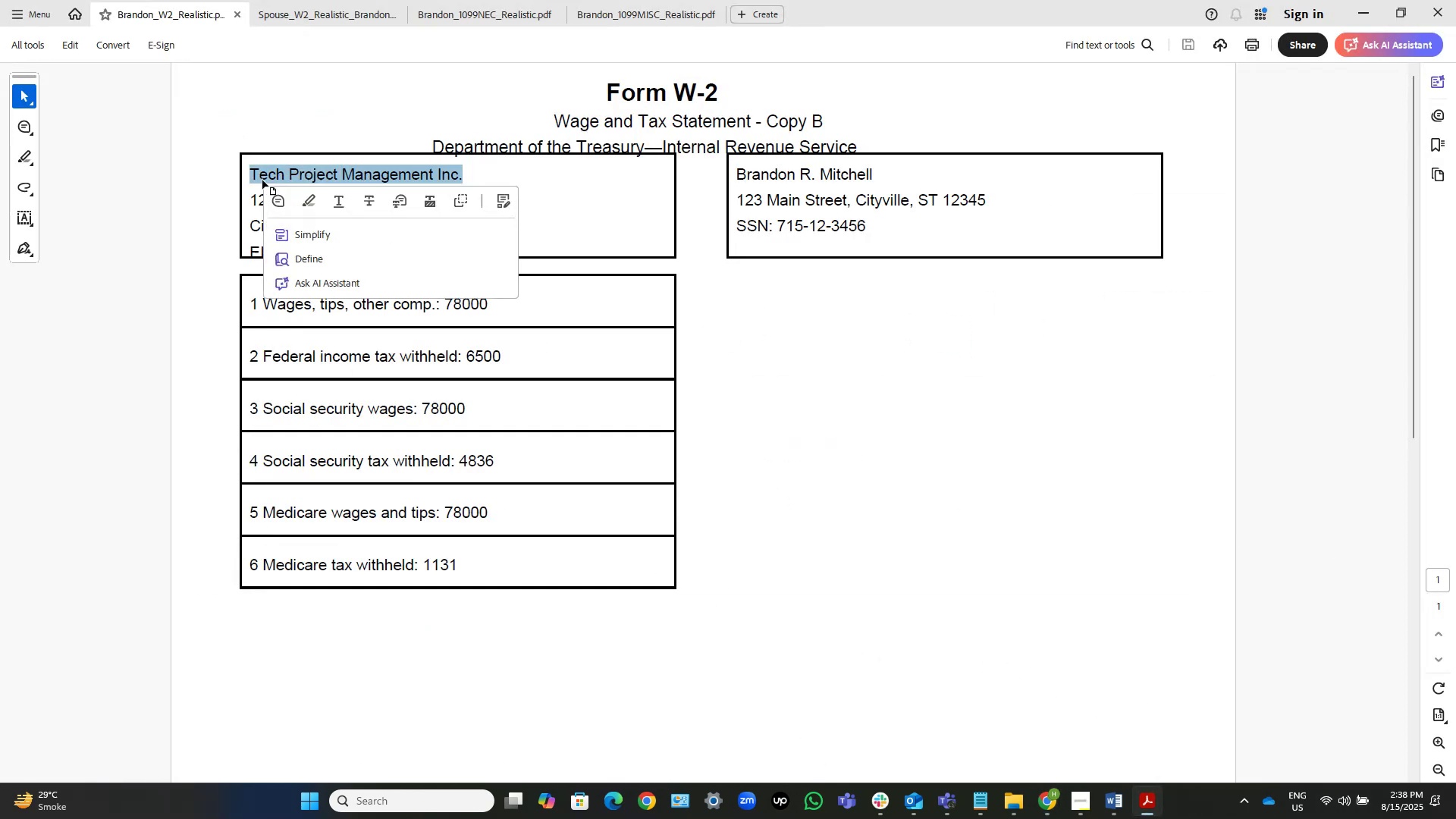 
key(Control+C)
 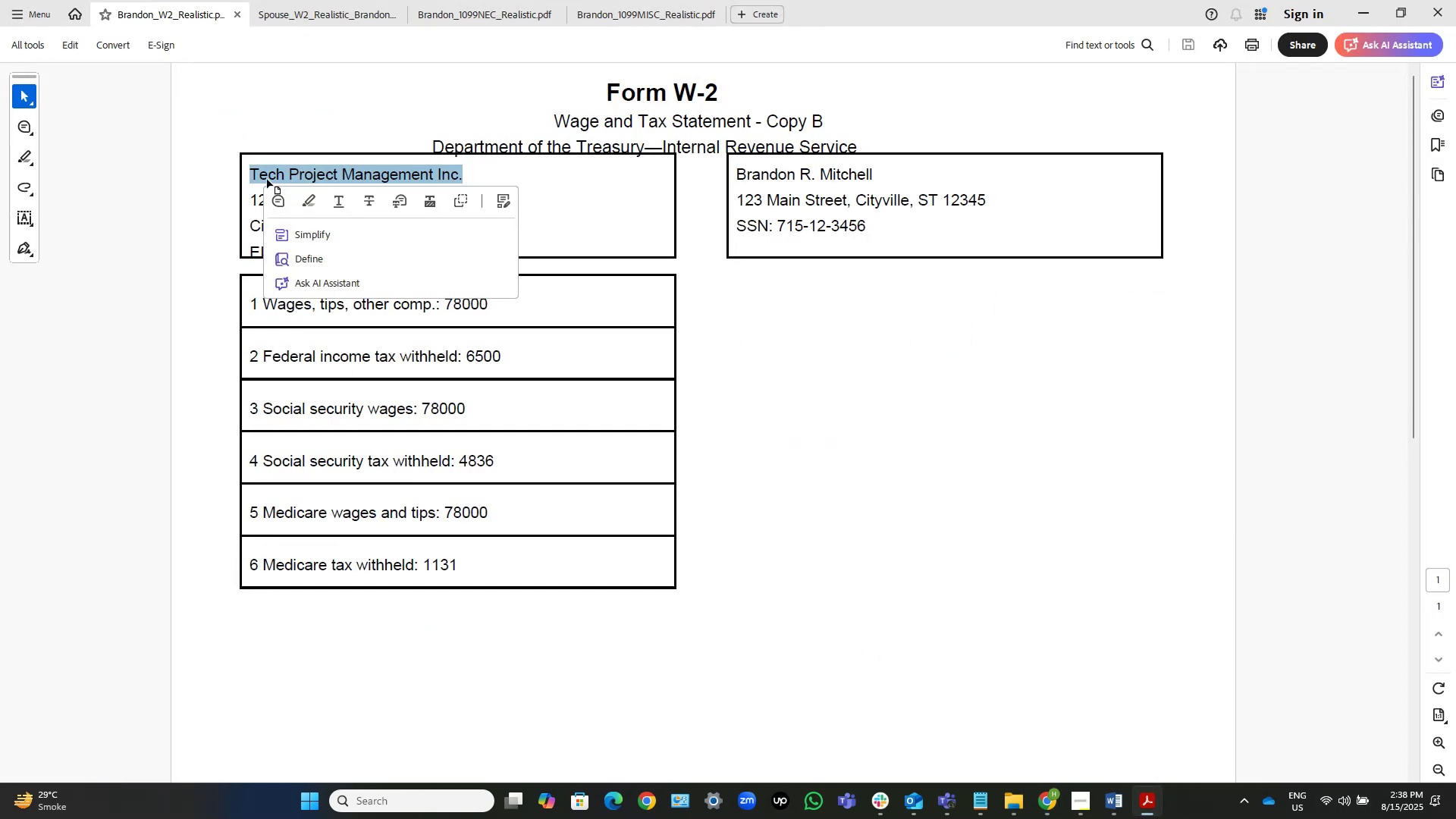 
key(Control+C)
 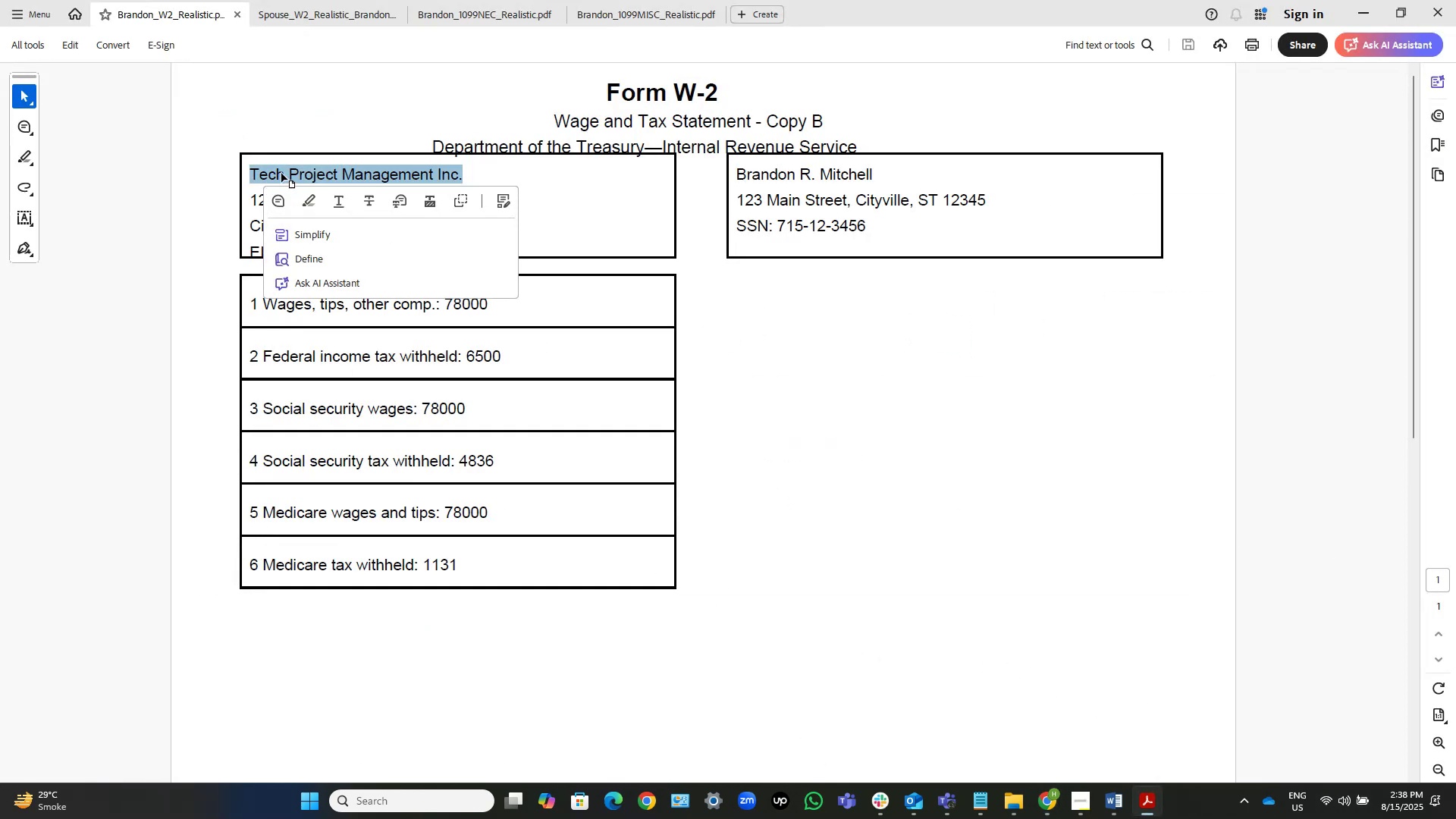 
key(Alt+AltLeft)
 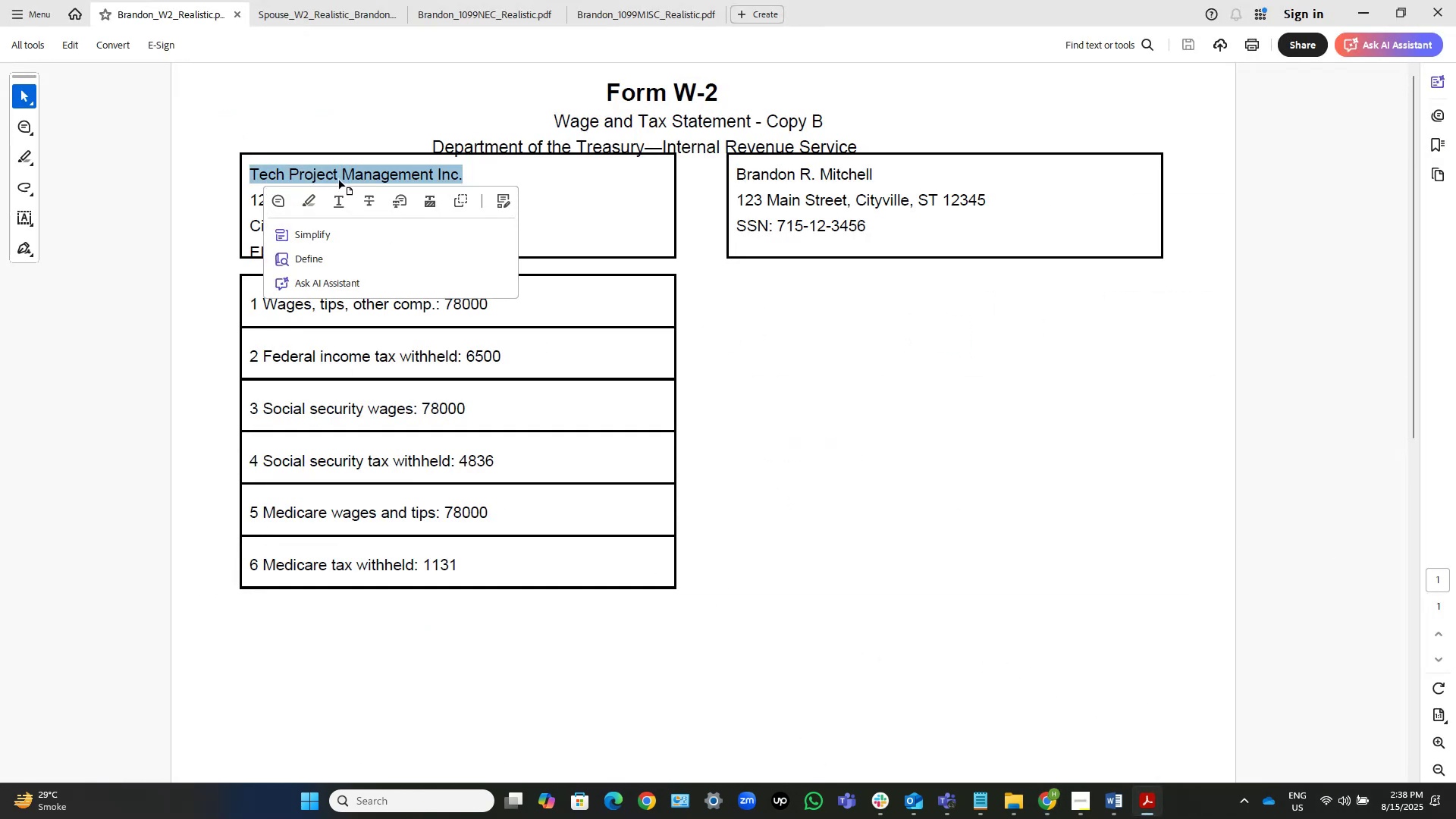 
key(Alt+Tab)
 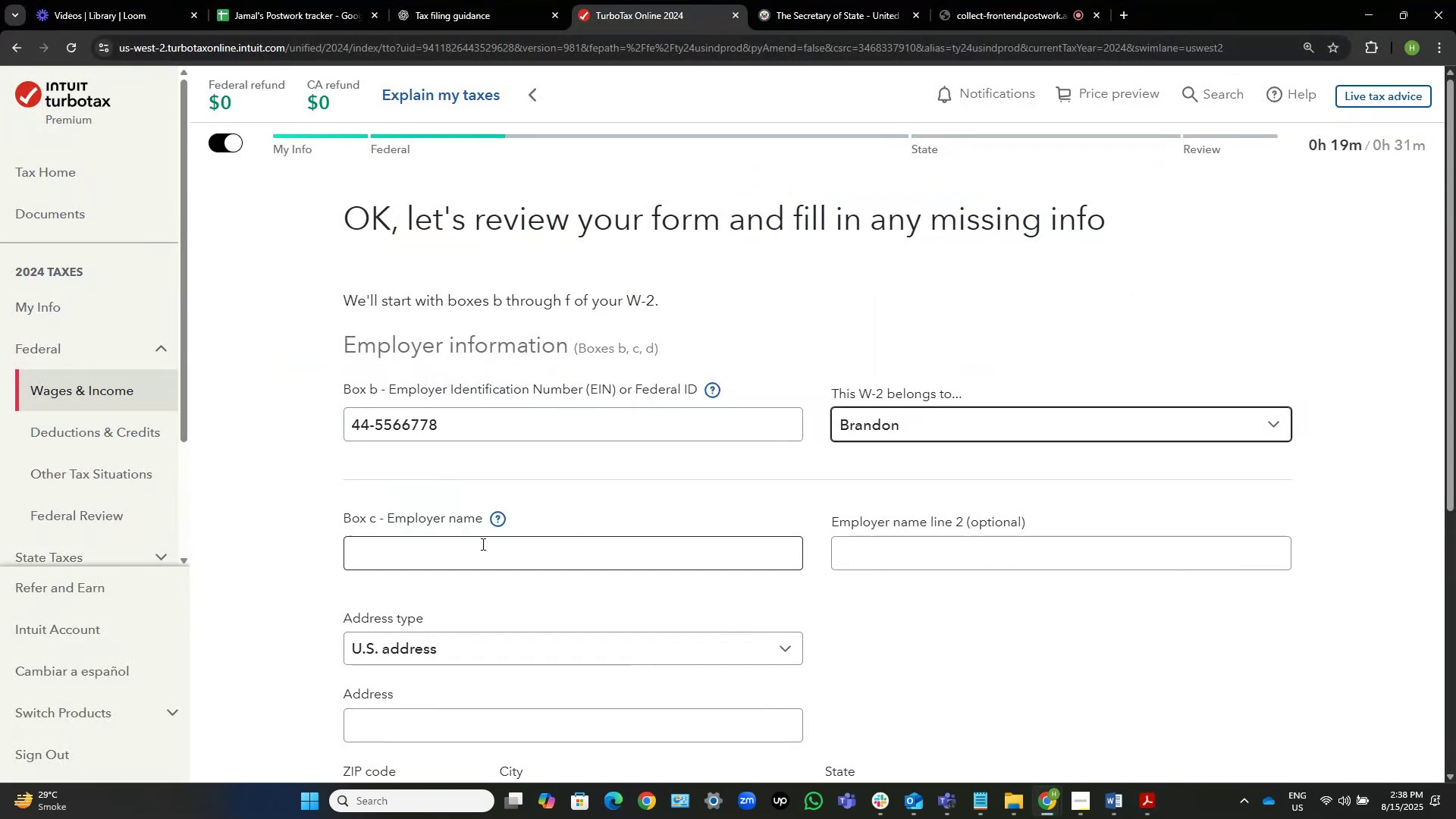 
left_click([479, 547])
 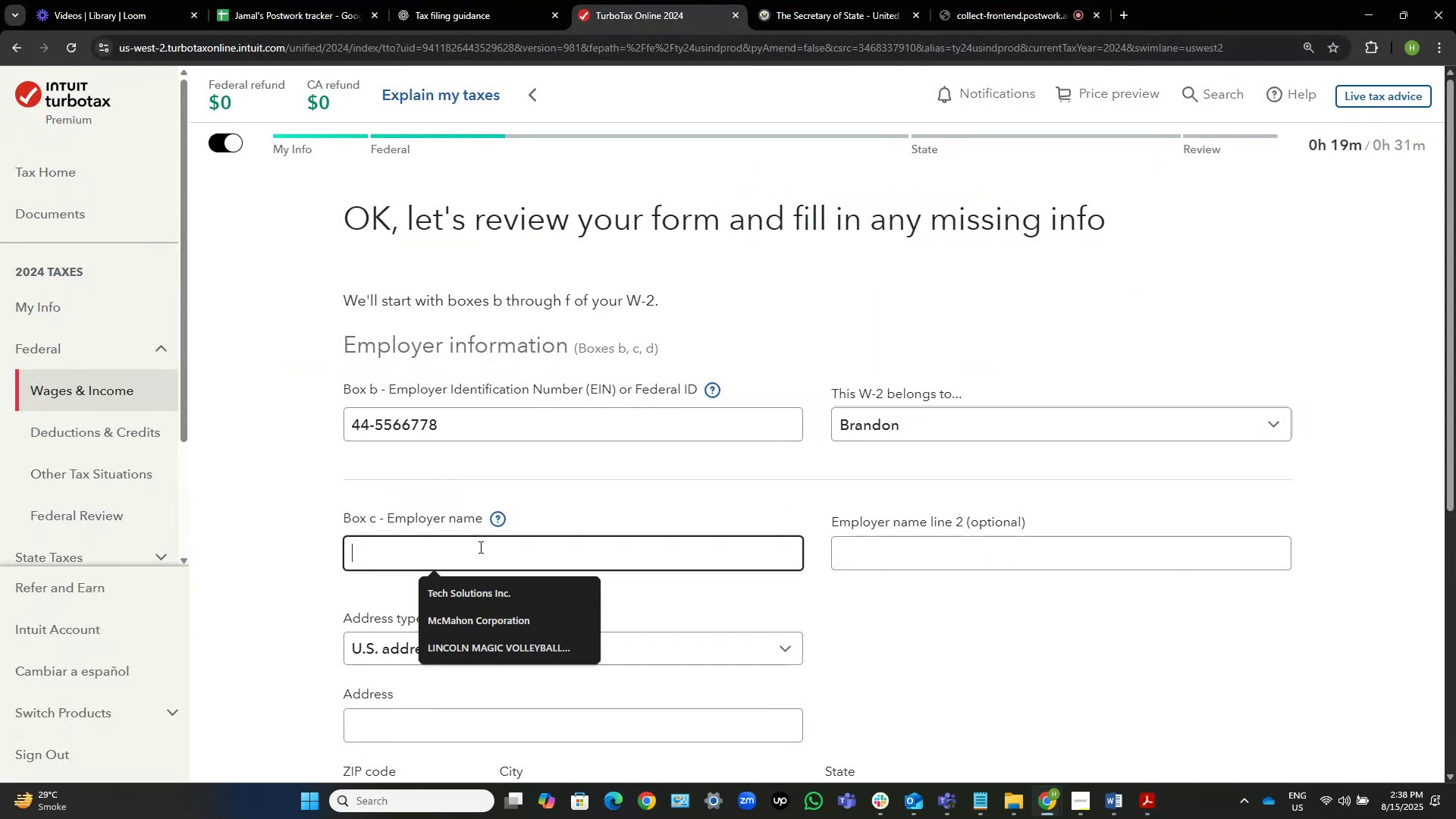 
key(Control+V)
 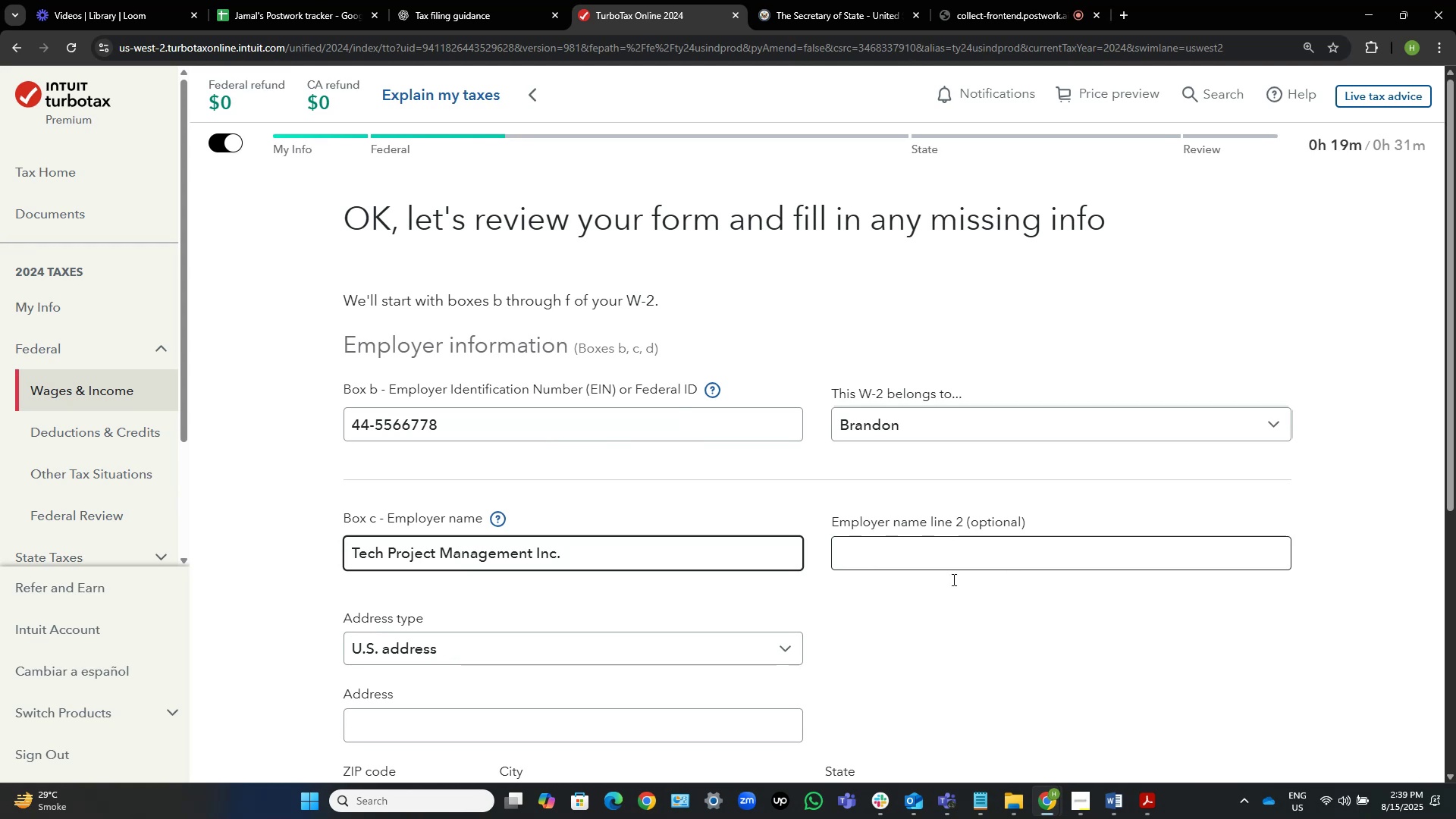 
wait(33.3)
 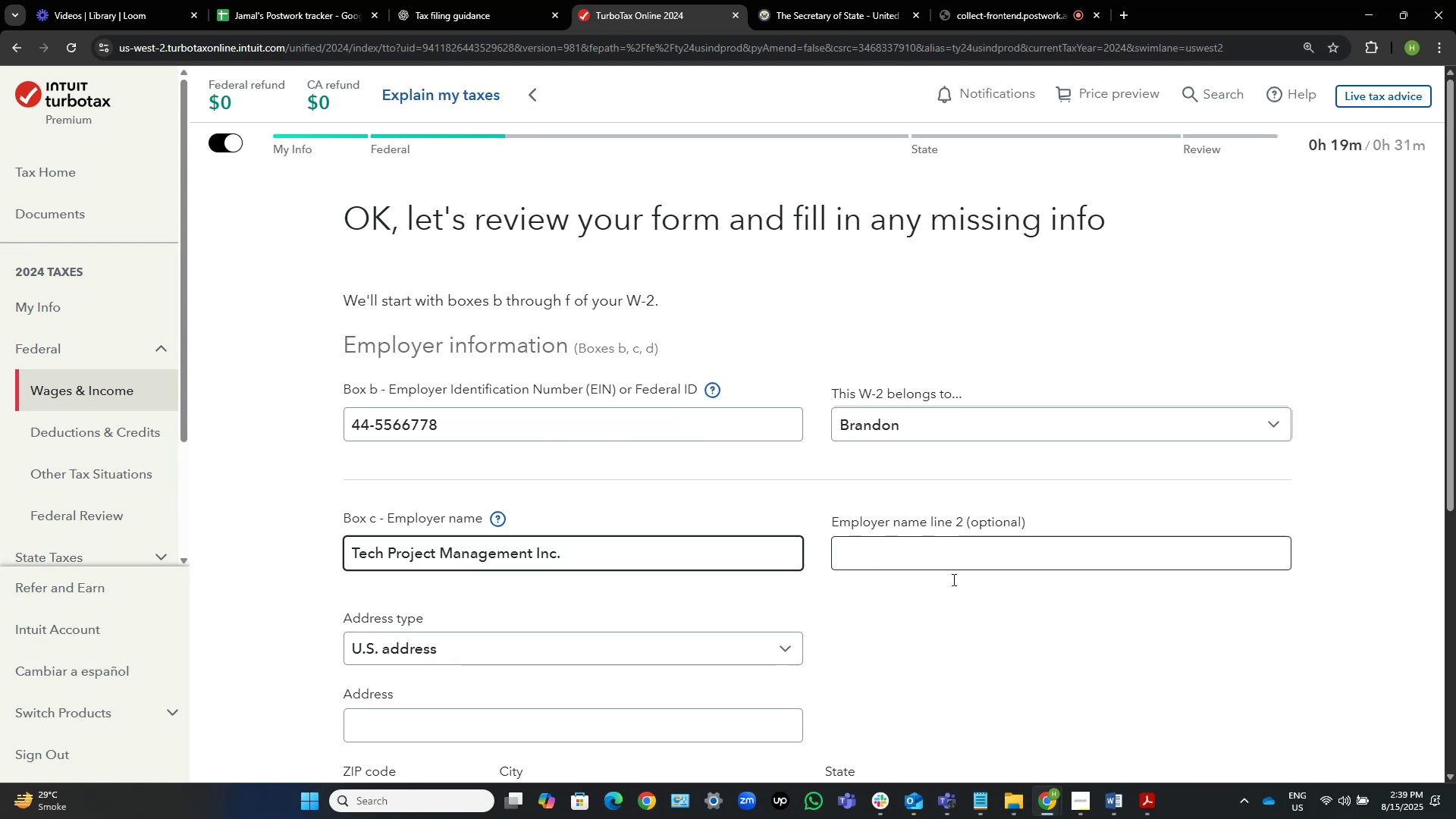 
scroll: coordinate [937, 596], scroll_direction: down, amount: 2.0
 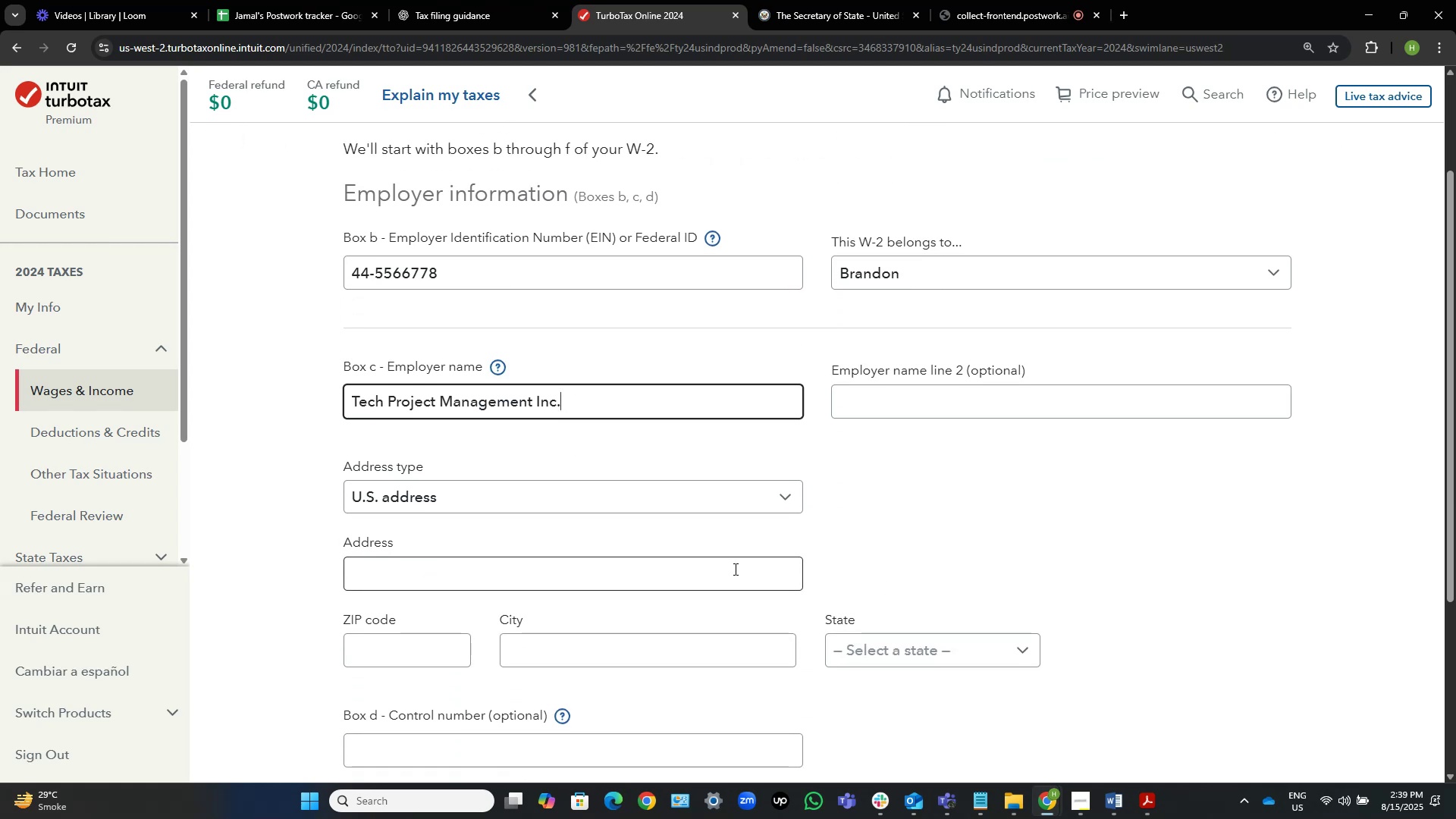 
key(Alt+AltLeft)
 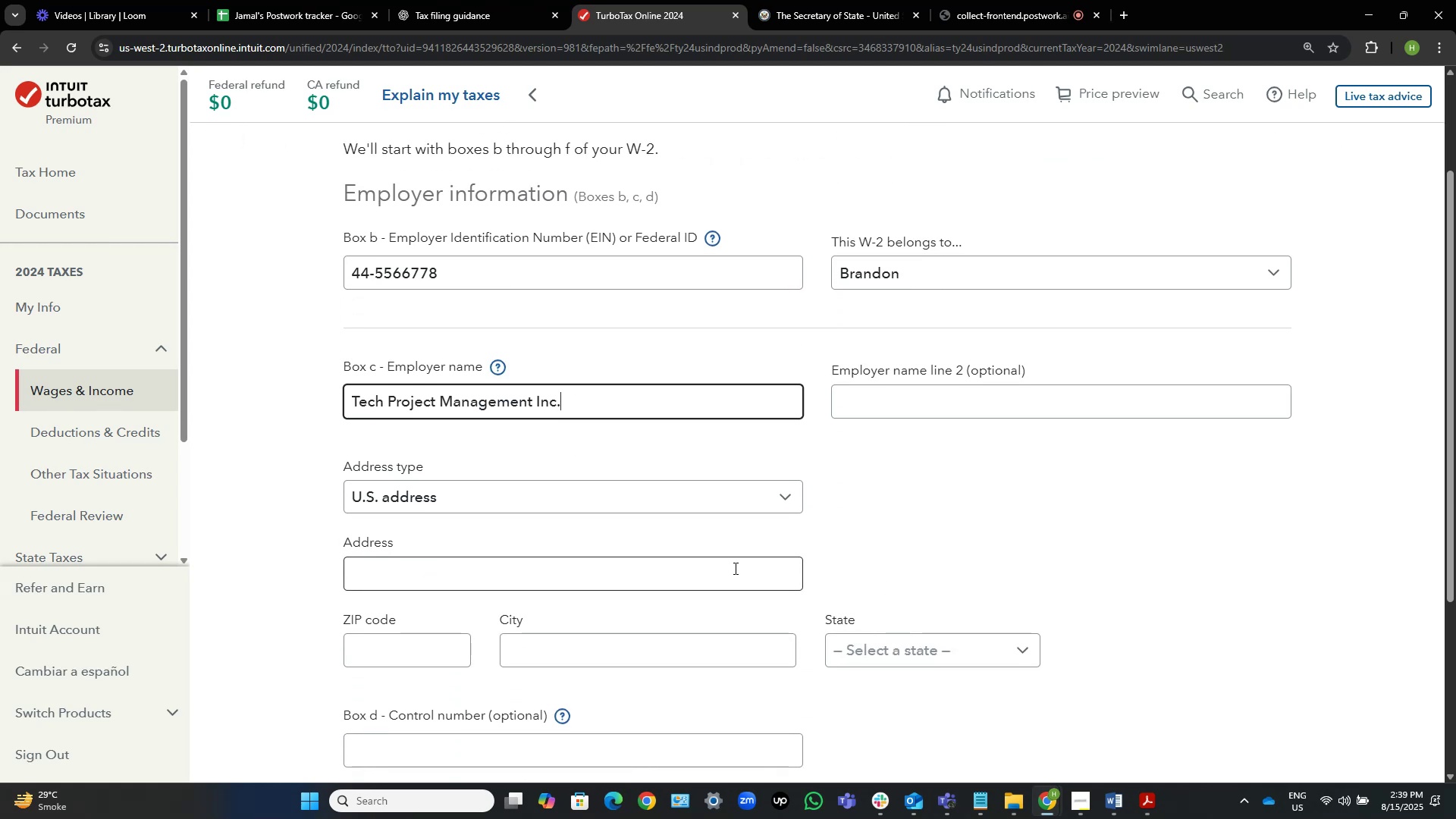 
key(Alt+Tab)
 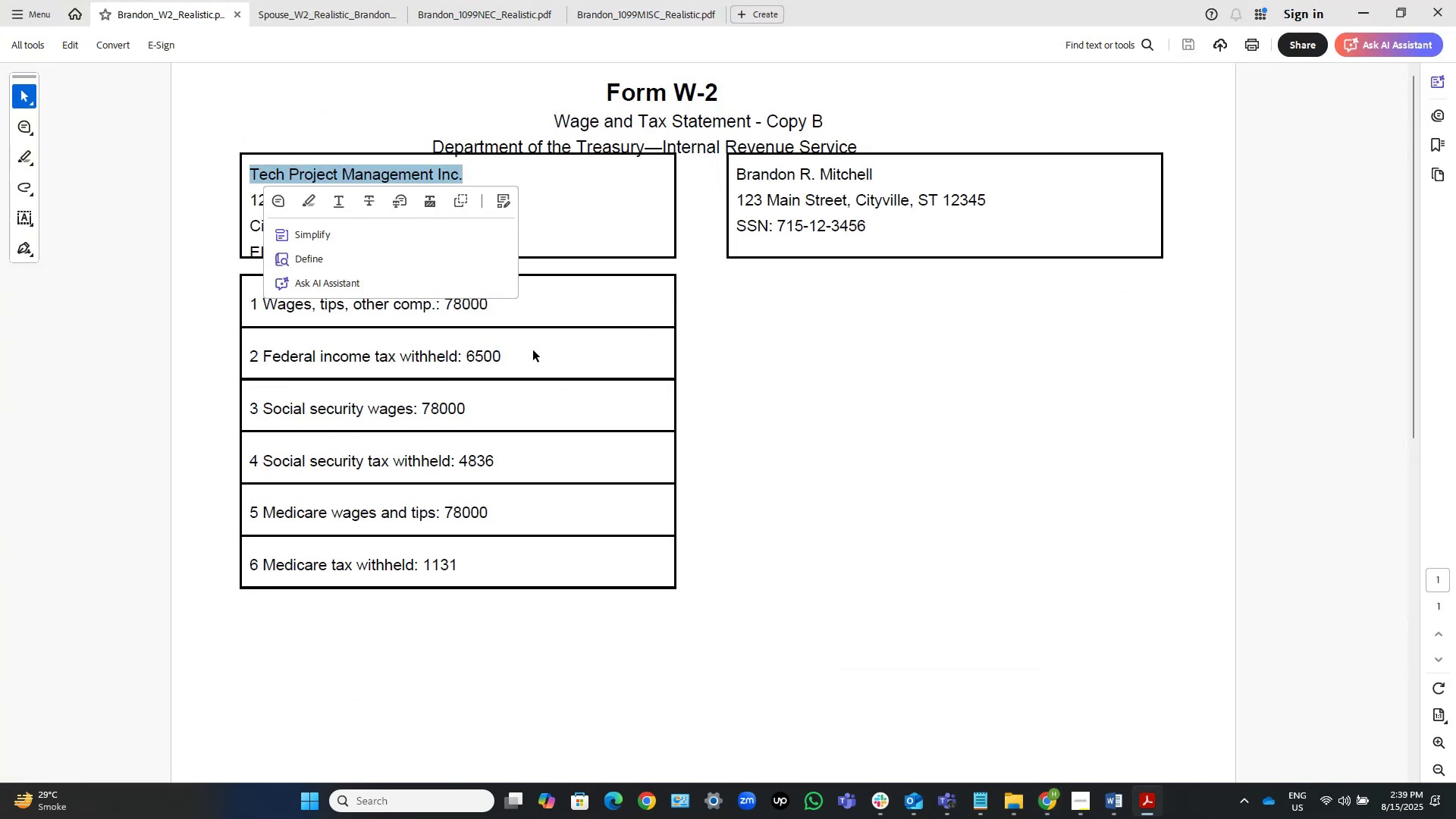 
left_click_drag(start_coordinate=[943, 385], to_coordinate=[940, 388])
 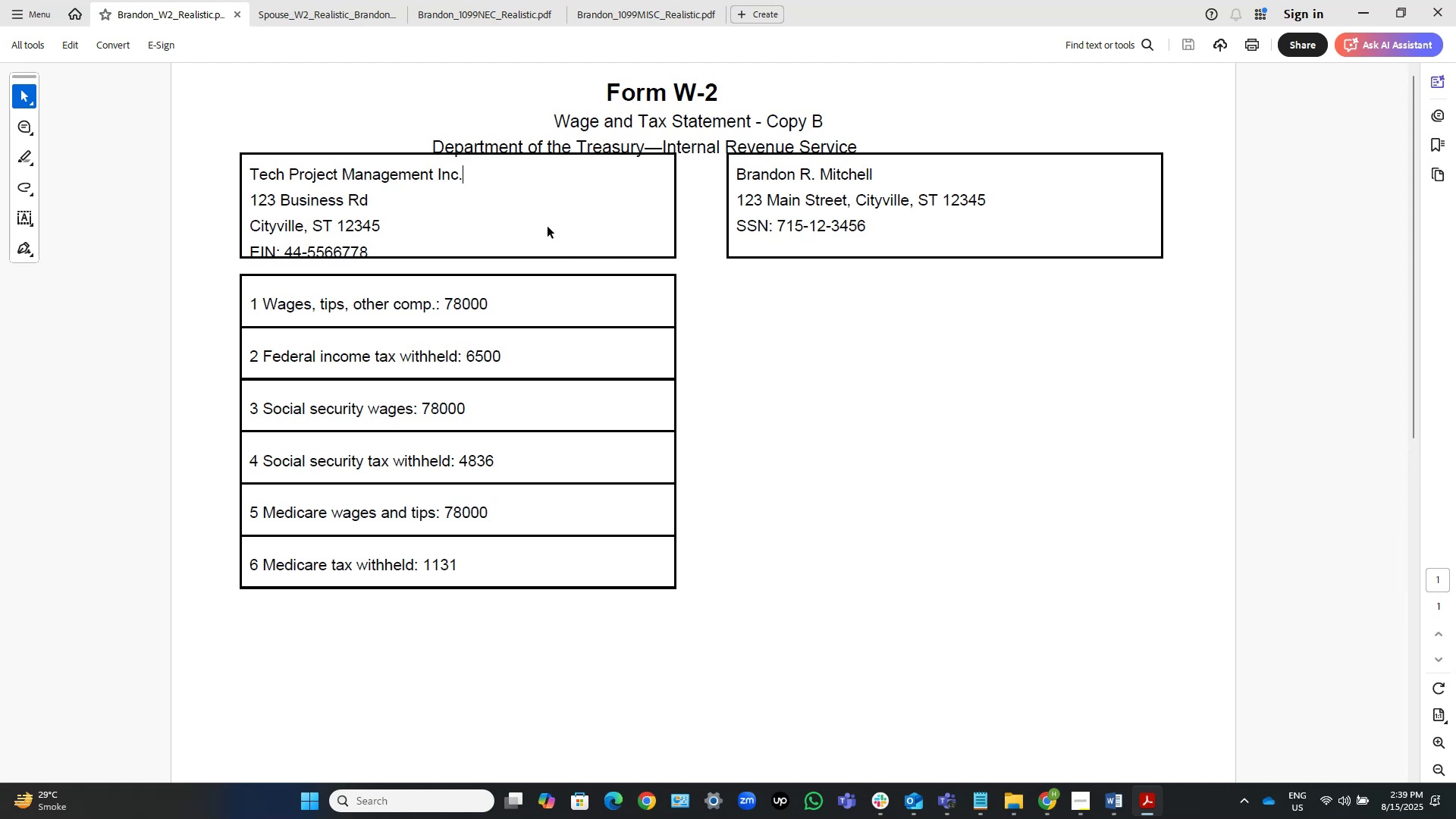 
wait(5.74)
 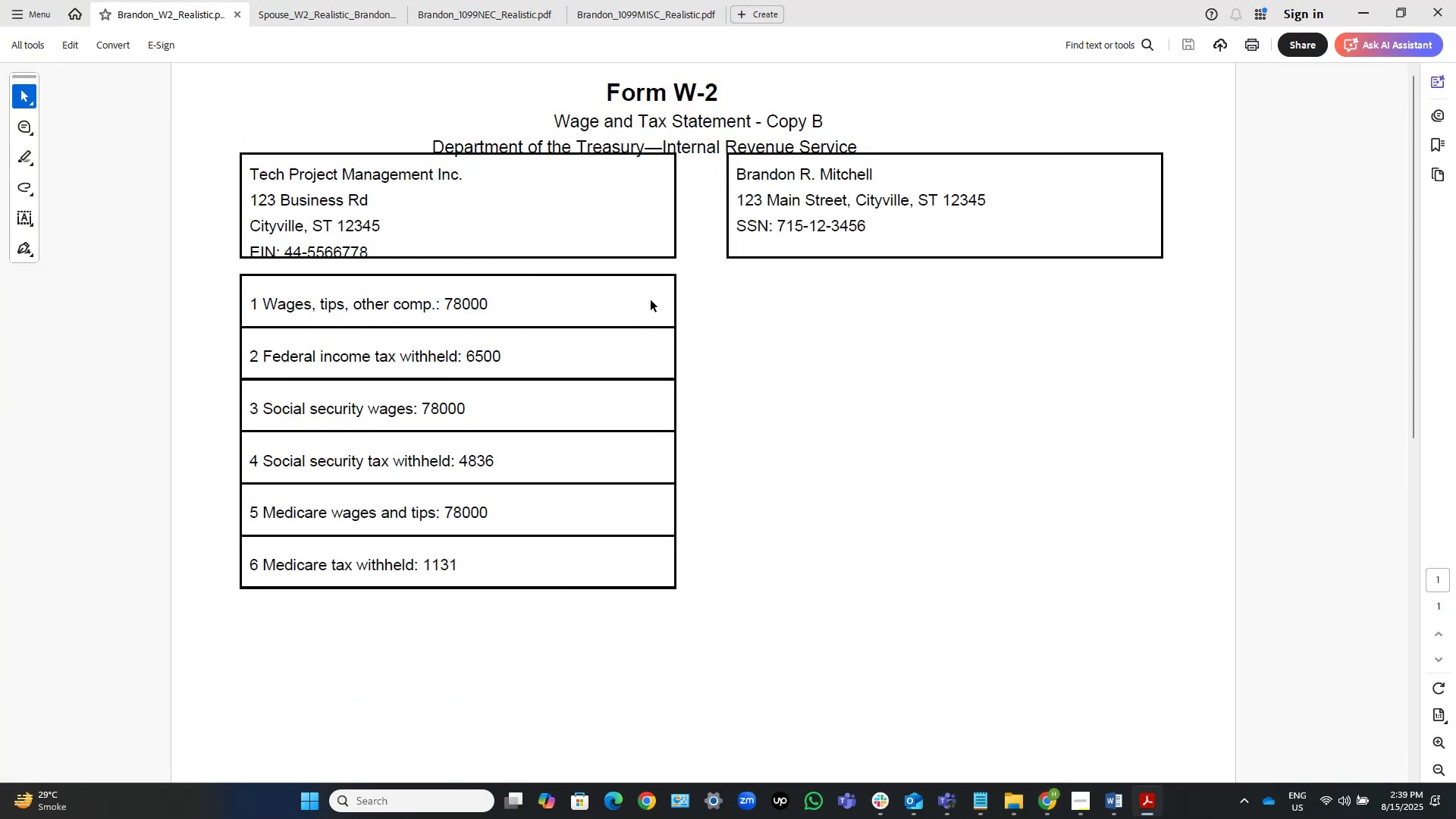 
left_click_drag(start_coordinate=[371, 201], to_coordinate=[256, 204])
 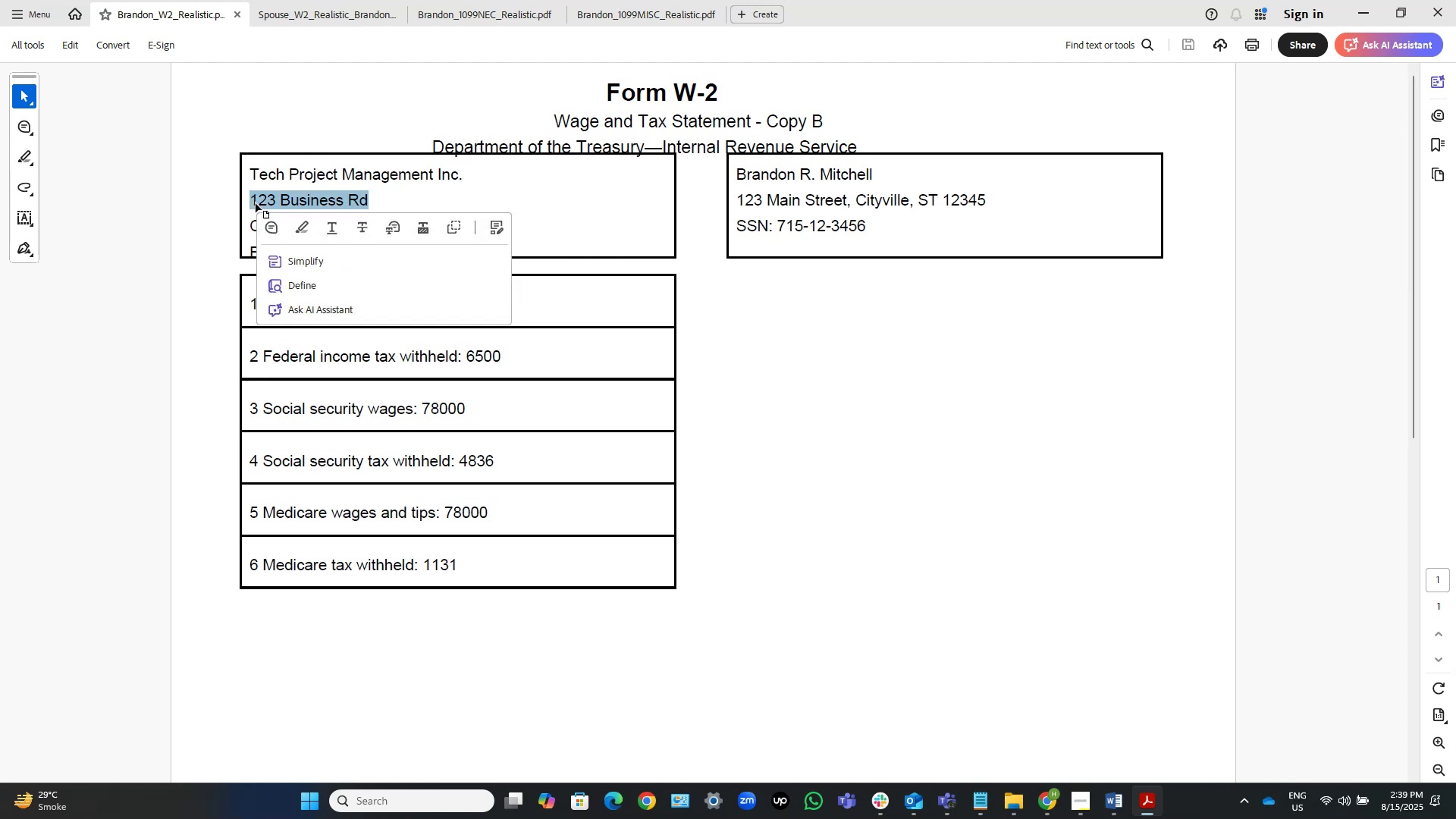 
key(Control+C)
 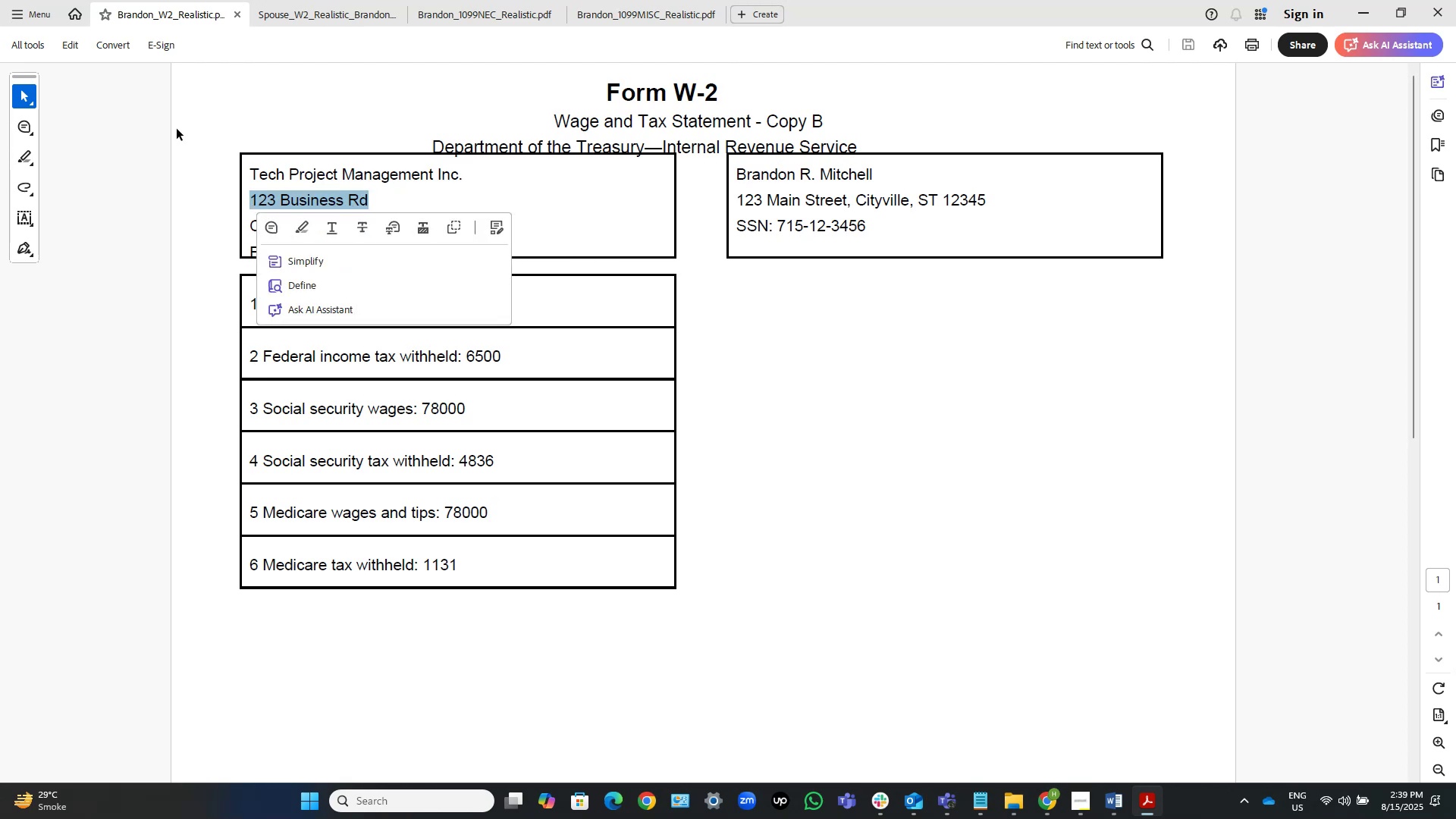 
left_click([874, 319])
 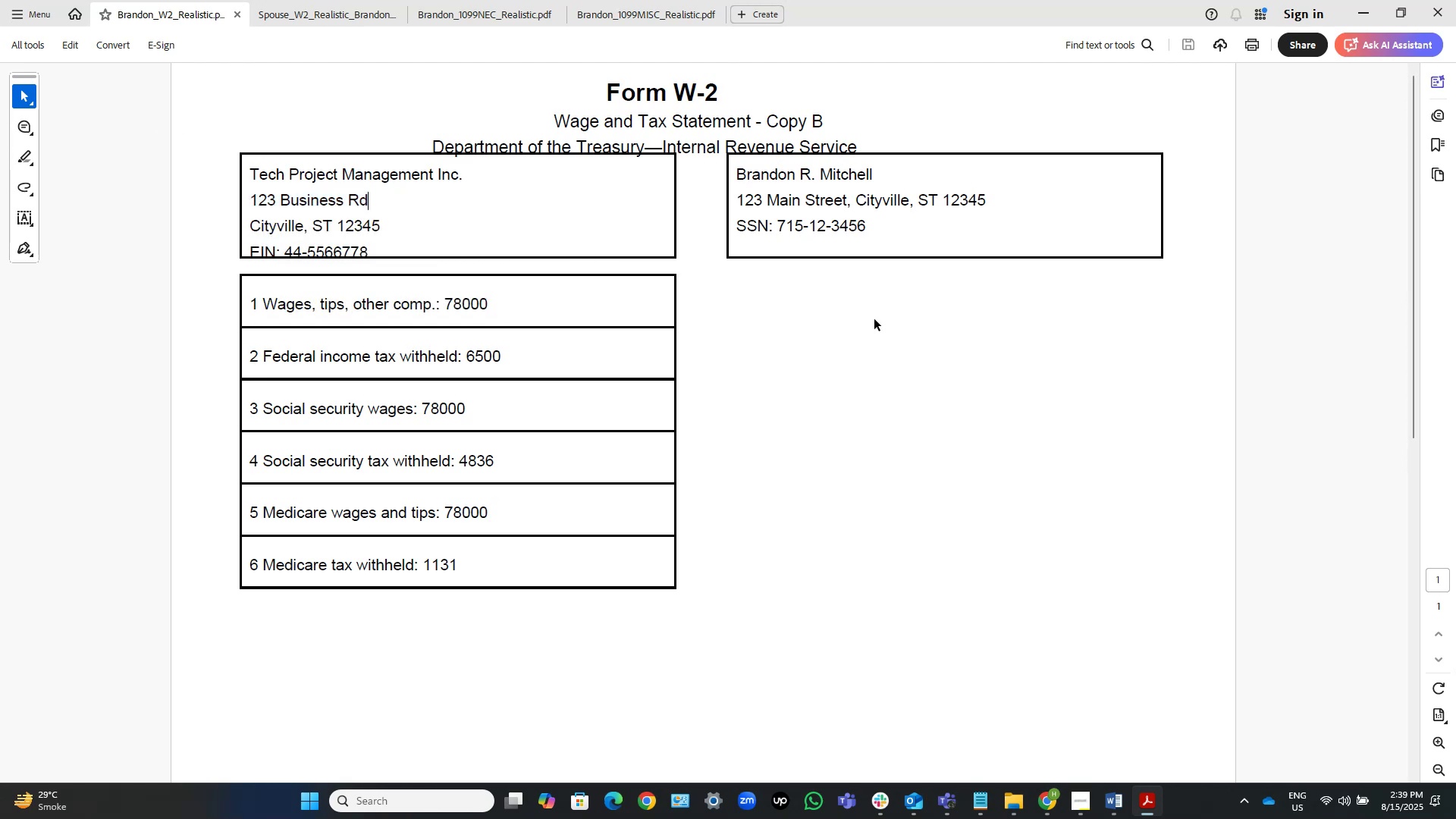 
key(Alt+AltLeft)
 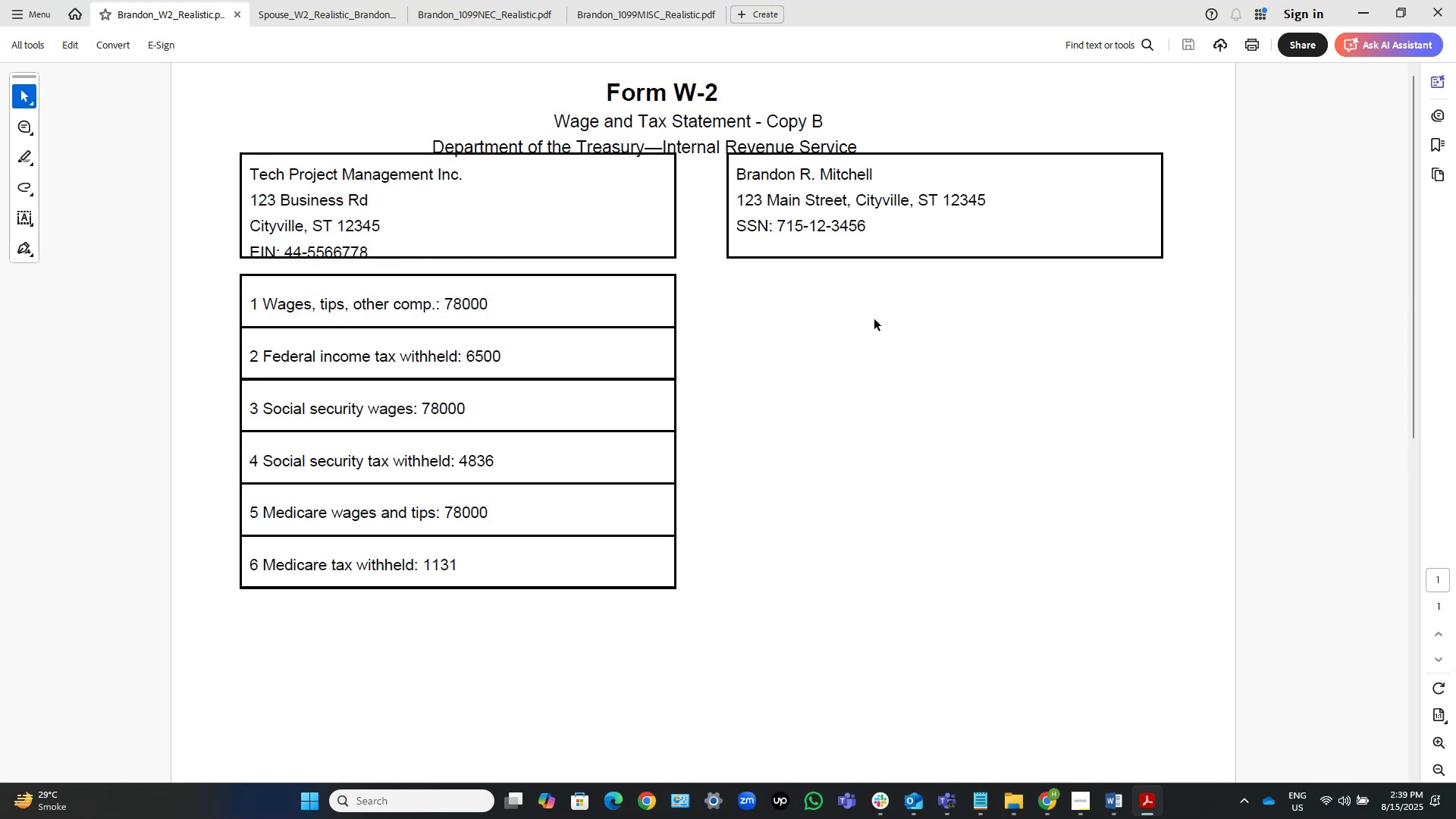 
key(Alt+Tab)
 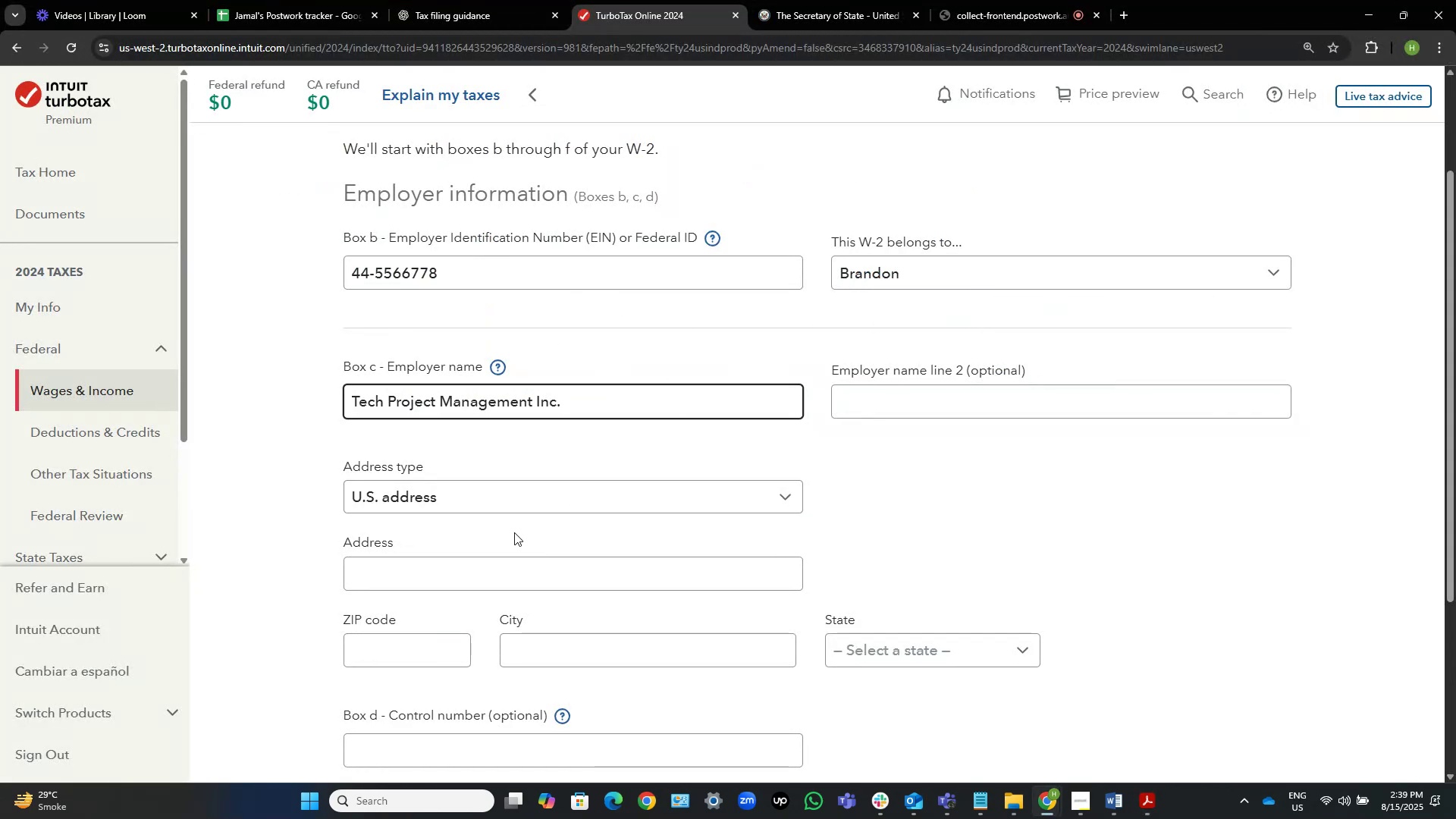 
left_click([487, 570])
 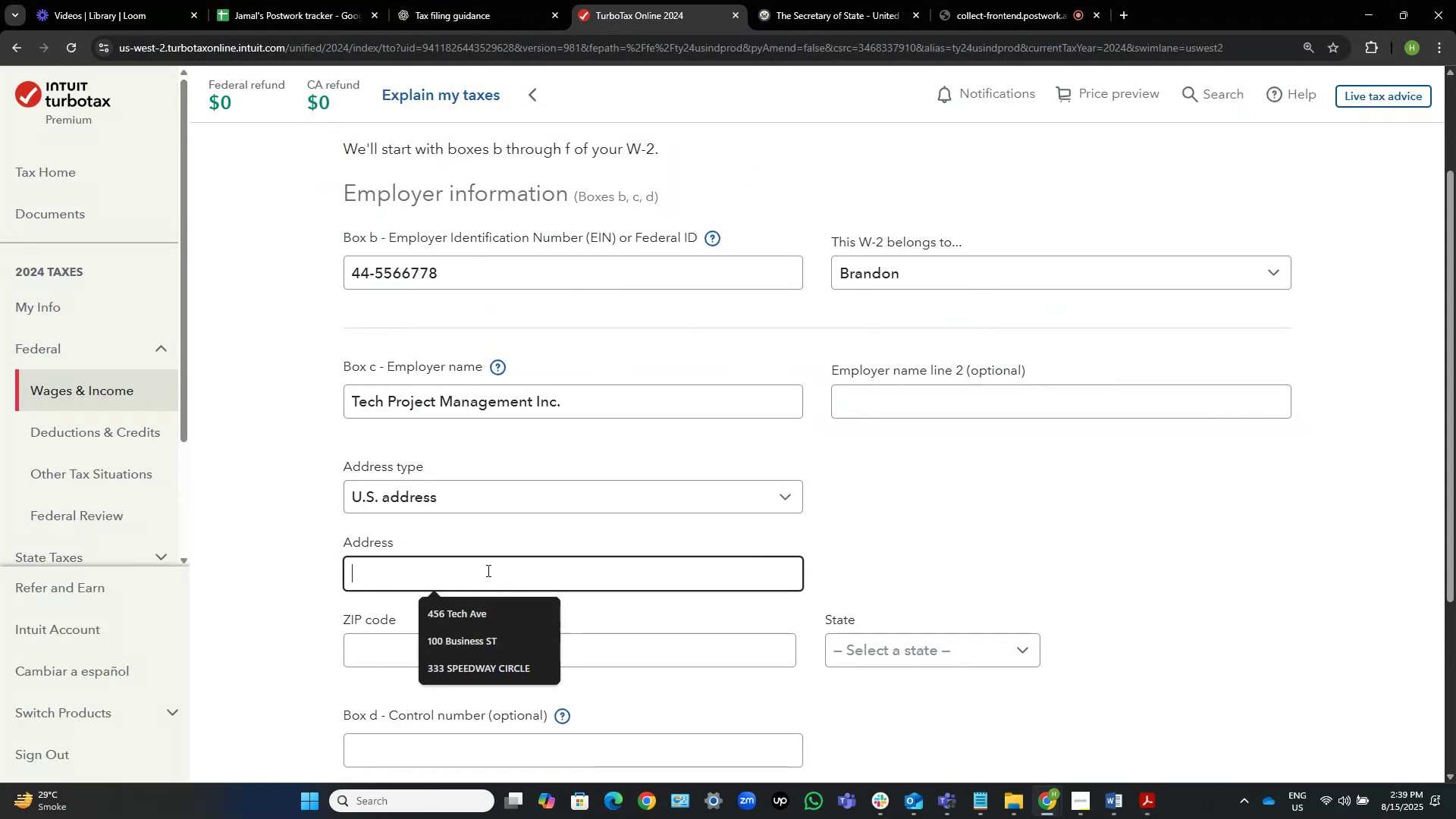 
key(Control+V)
 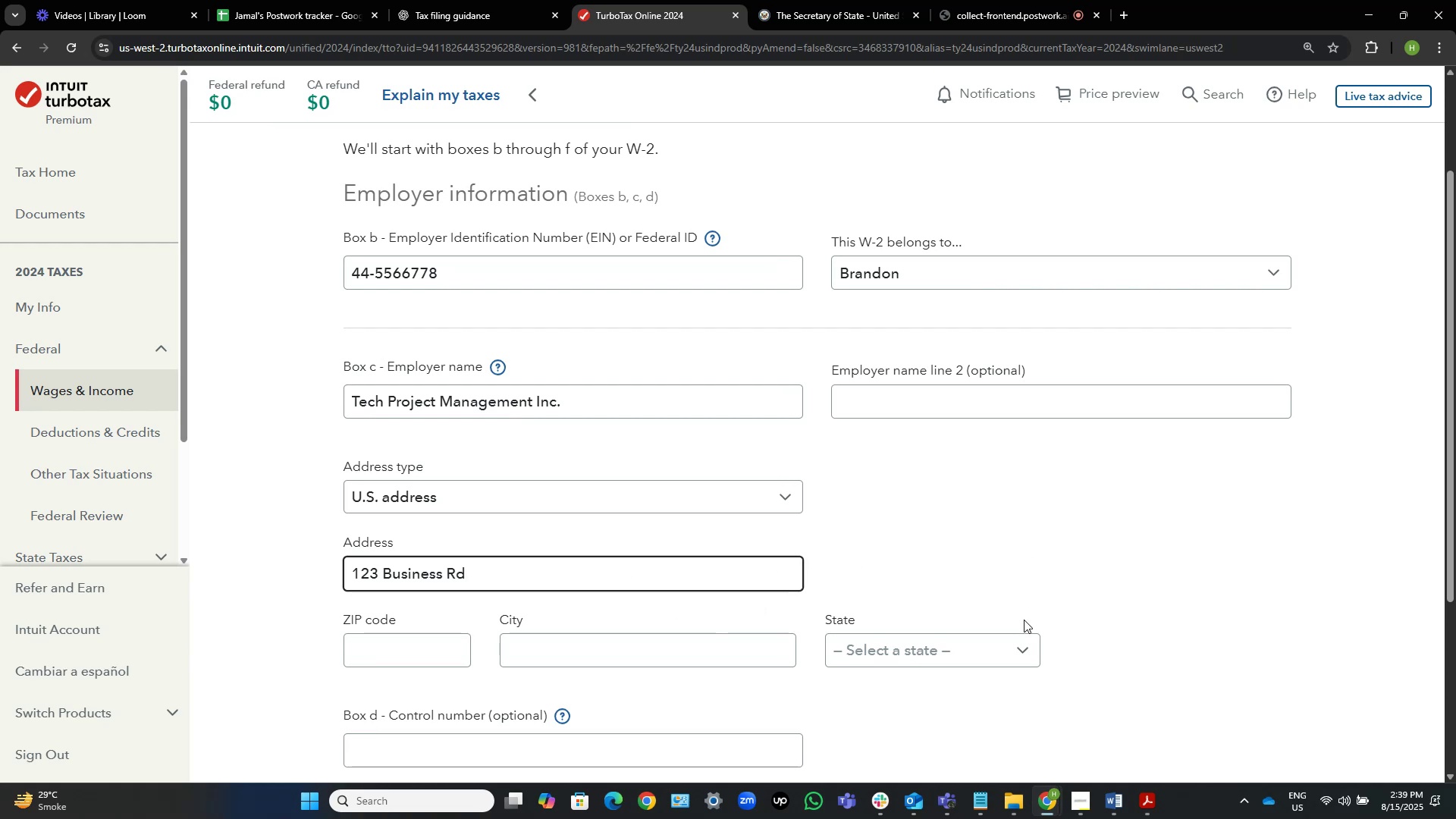 
key(Alt+AltLeft)
 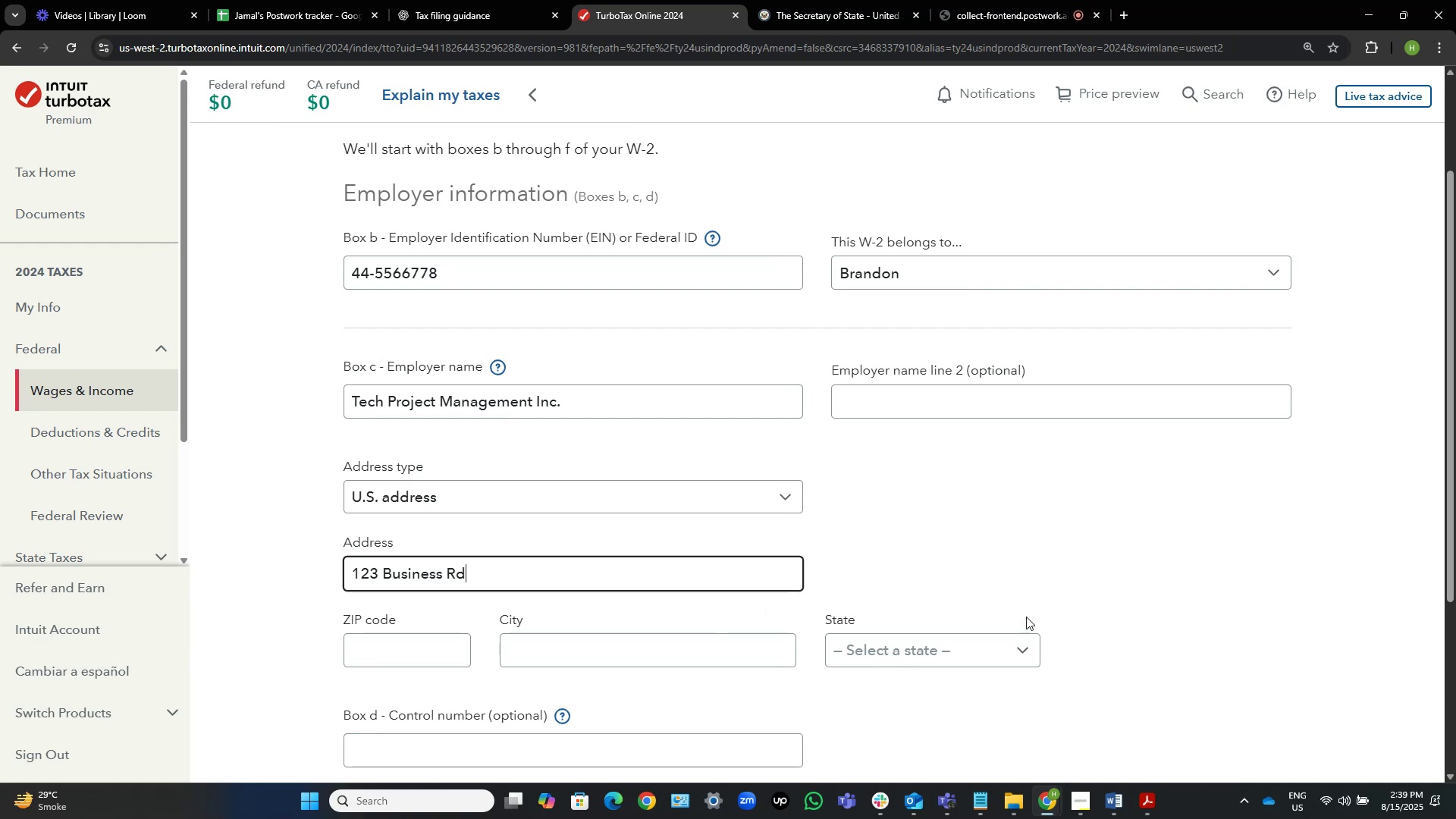 
key(Alt+Tab)
 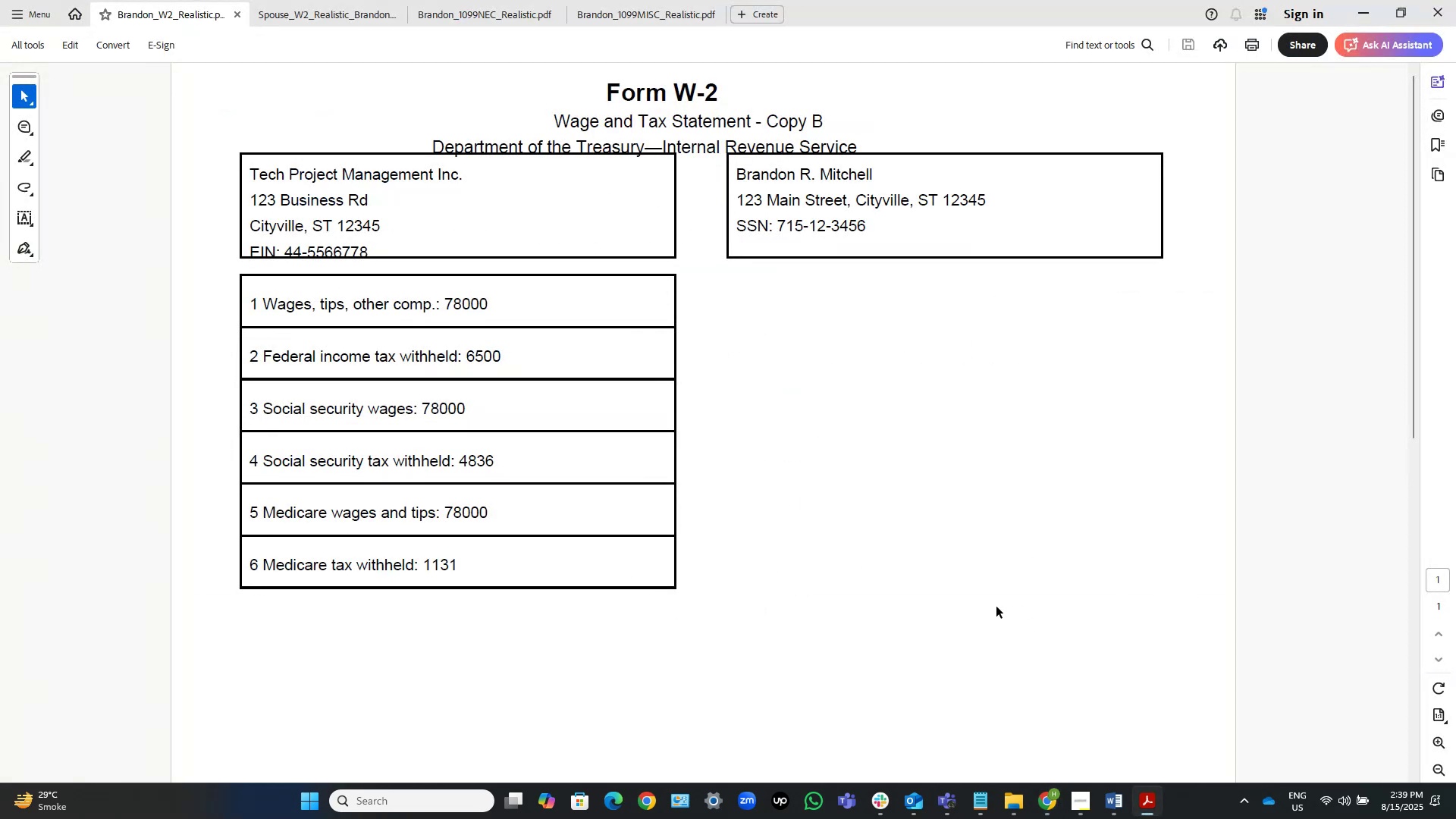 
wait(9.4)
 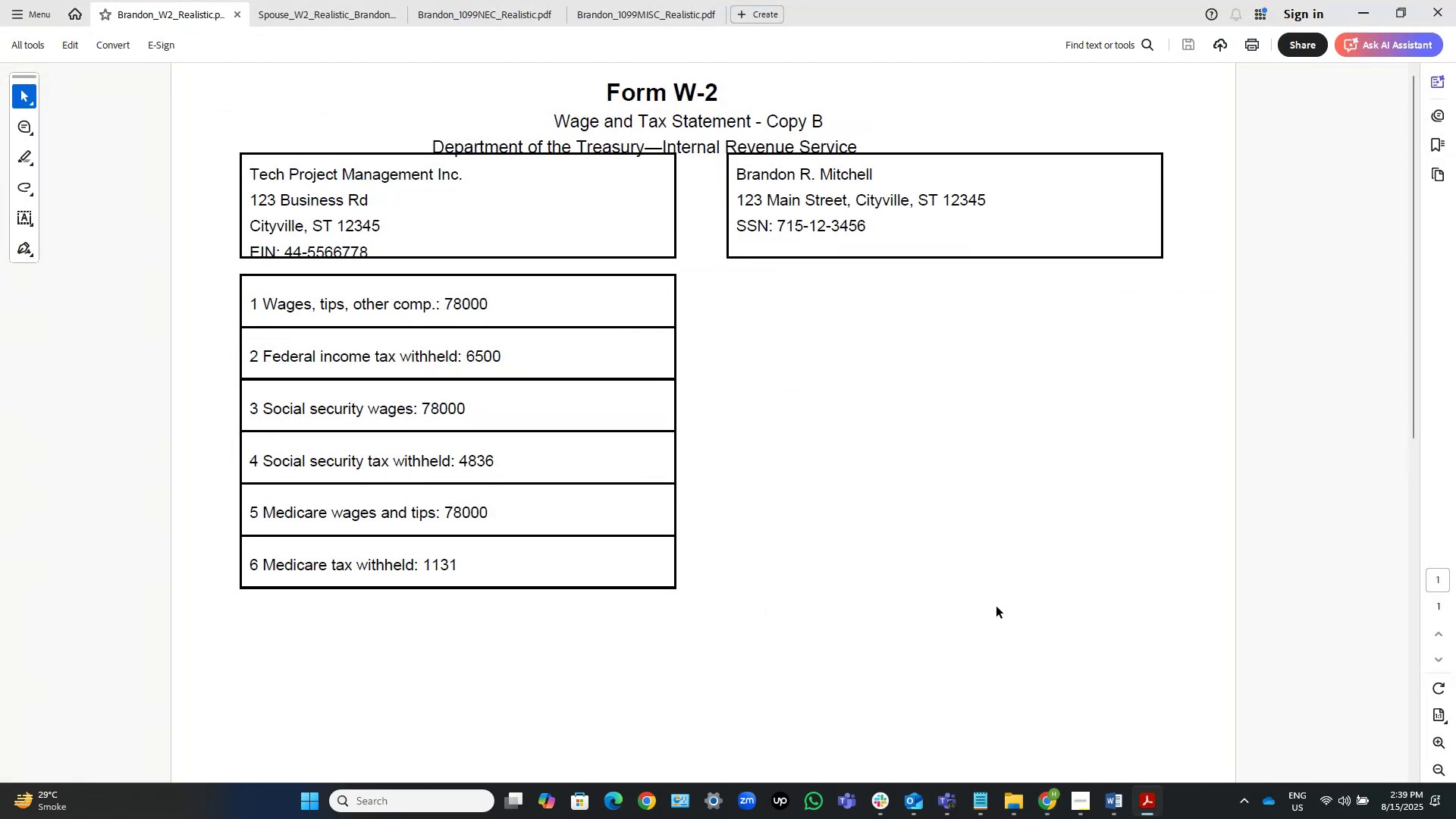 
key(Alt+AltLeft)
 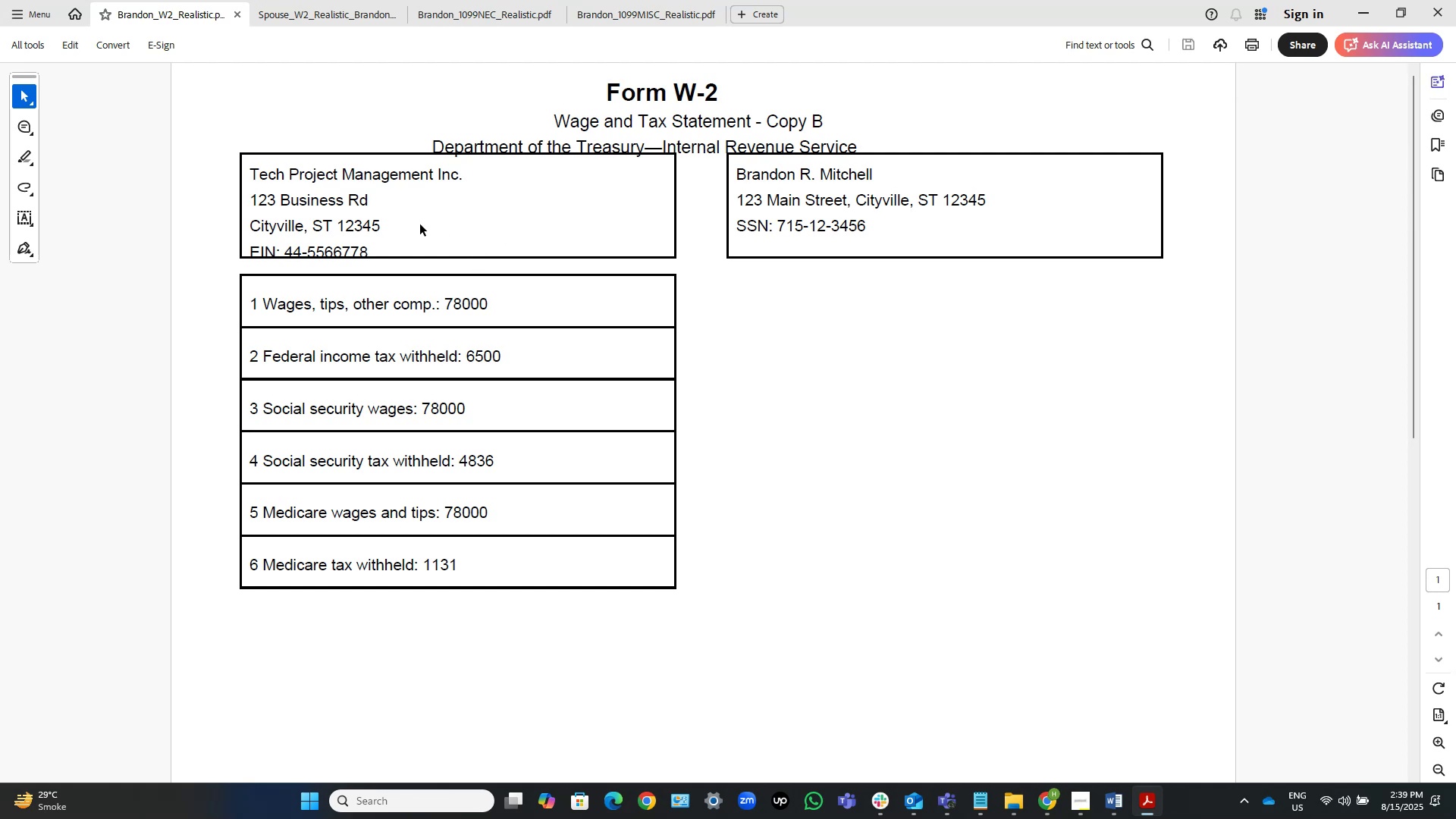 
key(Alt+Tab)
 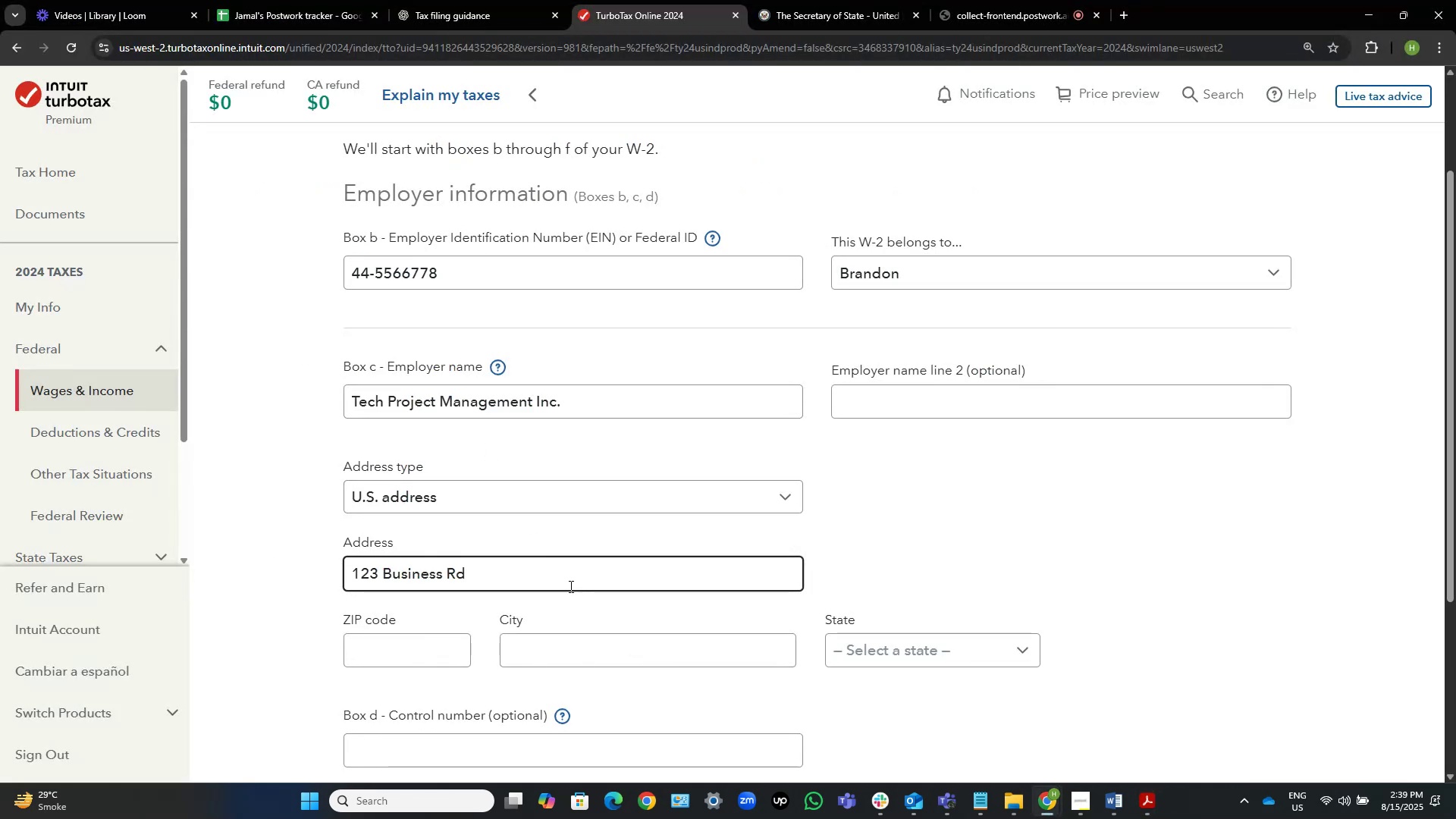 
left_click([428, 641])
 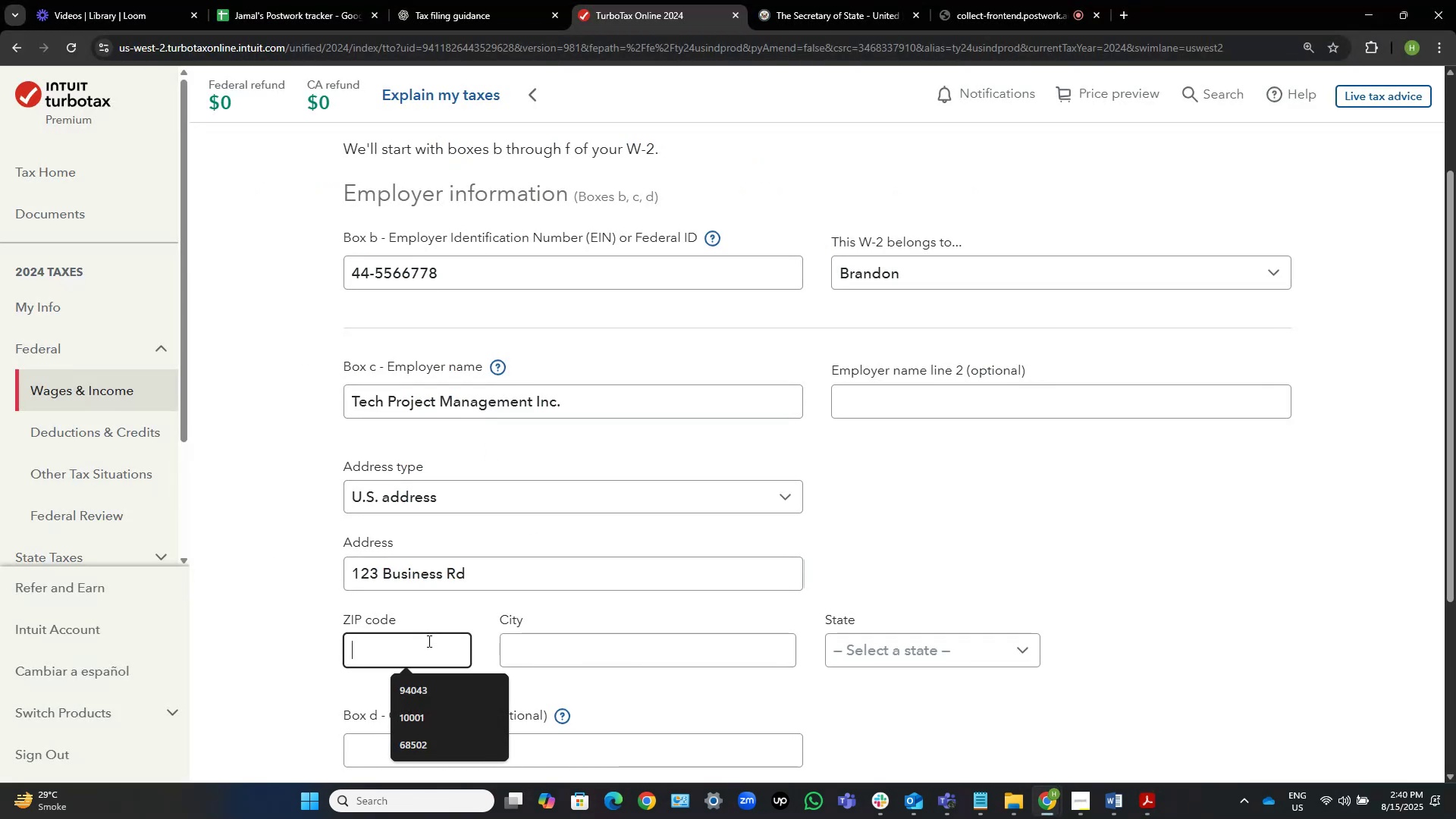 
left_click([608, 647])
 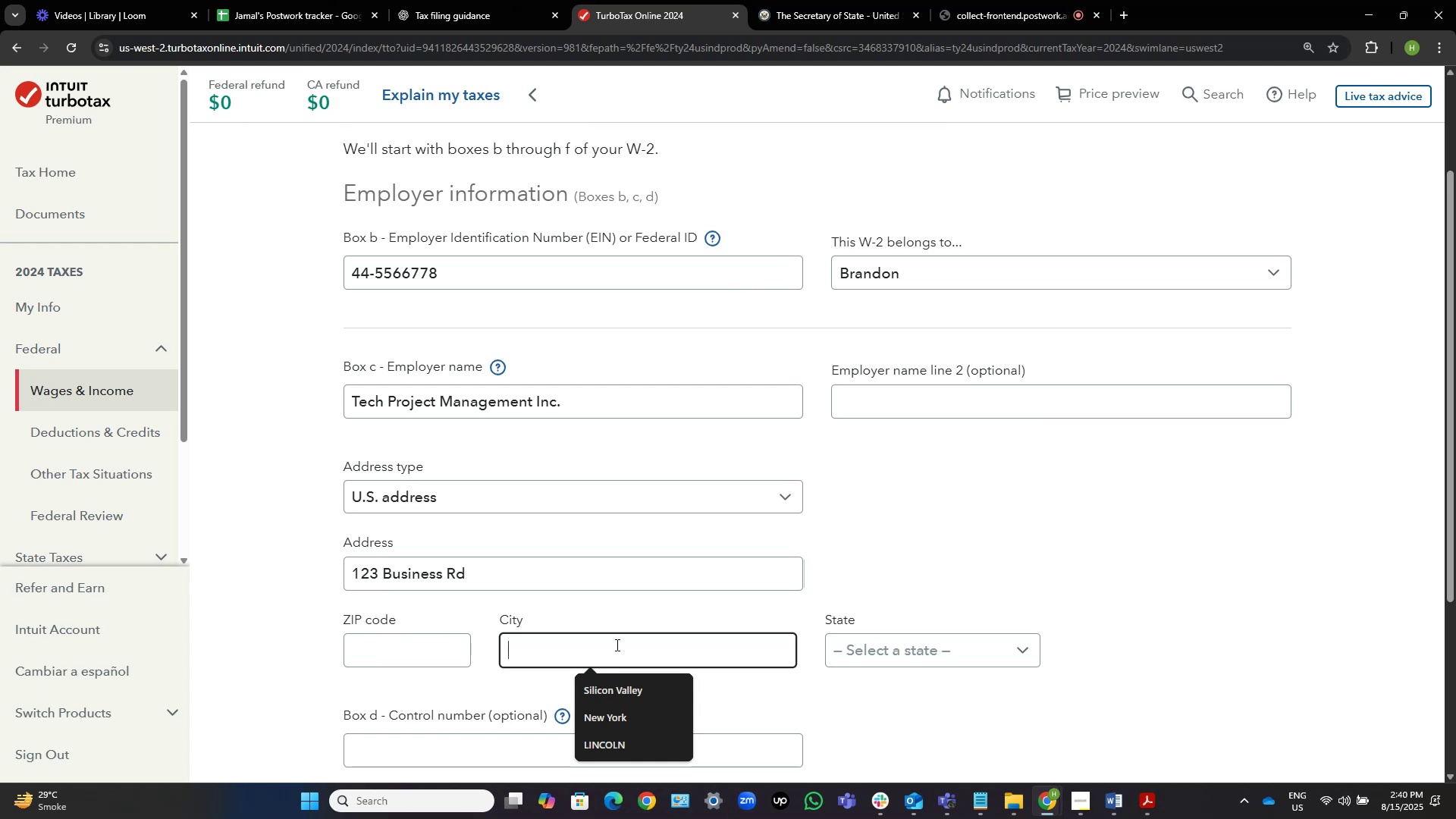 
left_click([922, 646])
 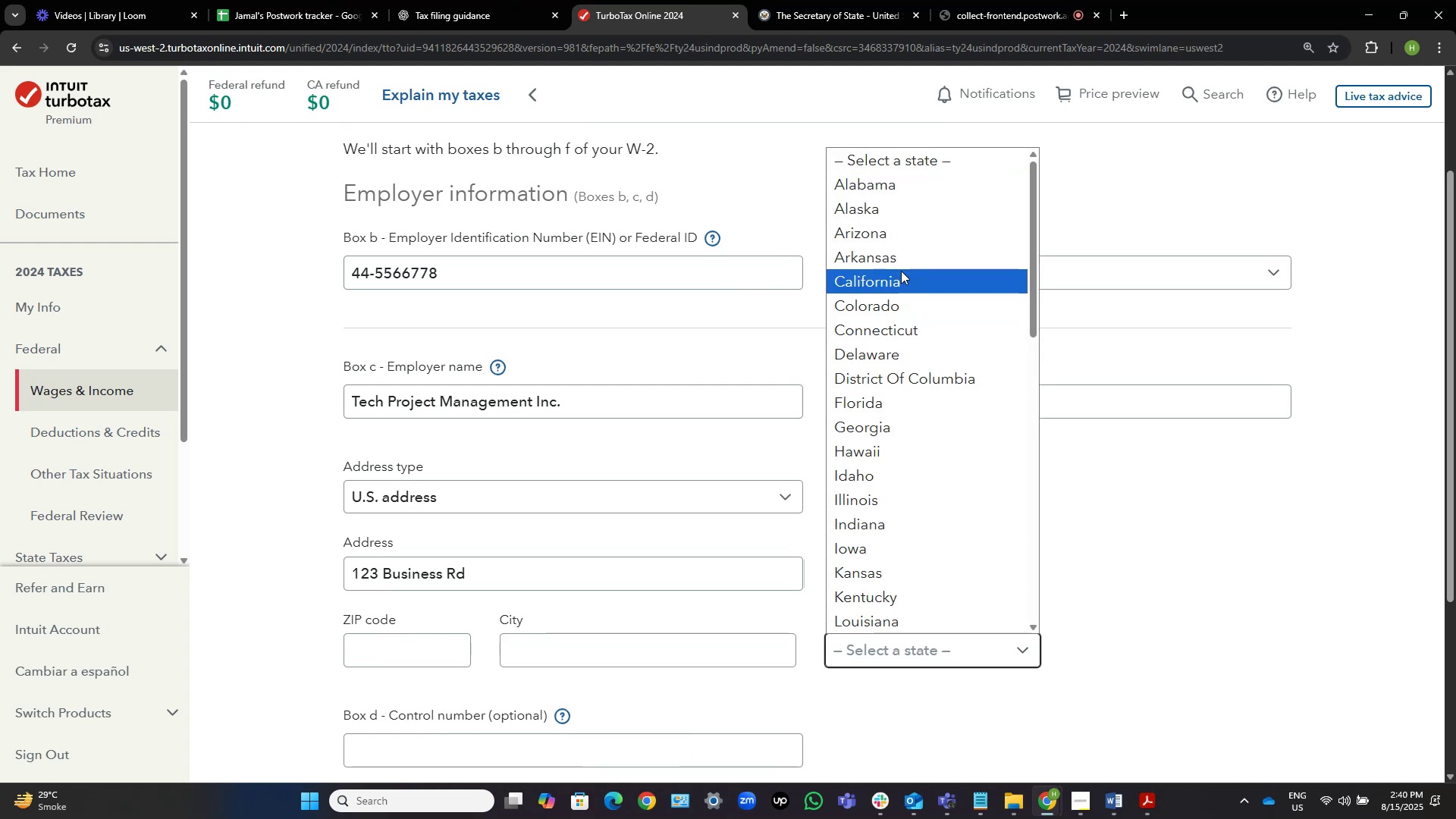 
left_click([894, 272])
 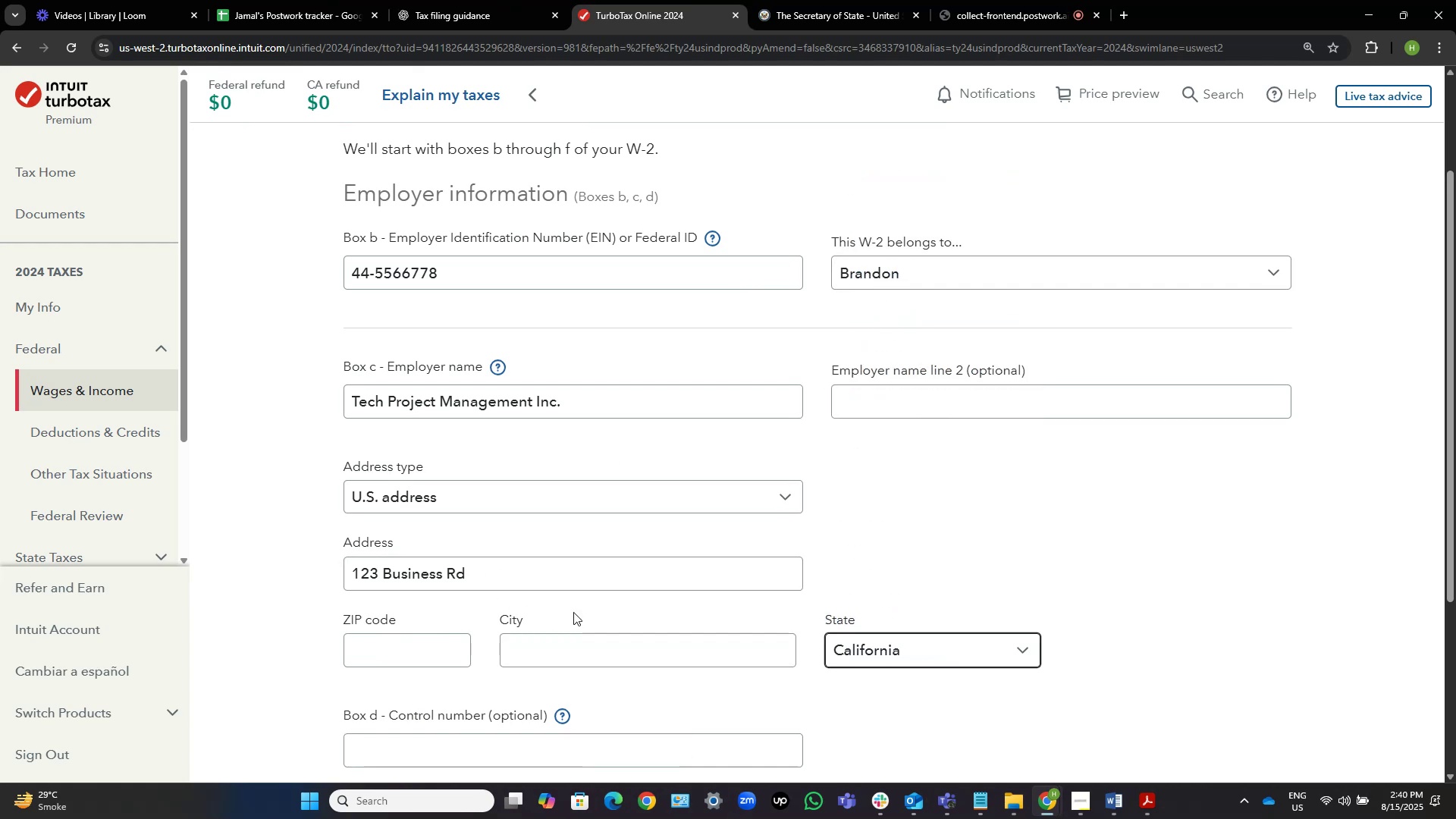 
left_click([573, 653])
 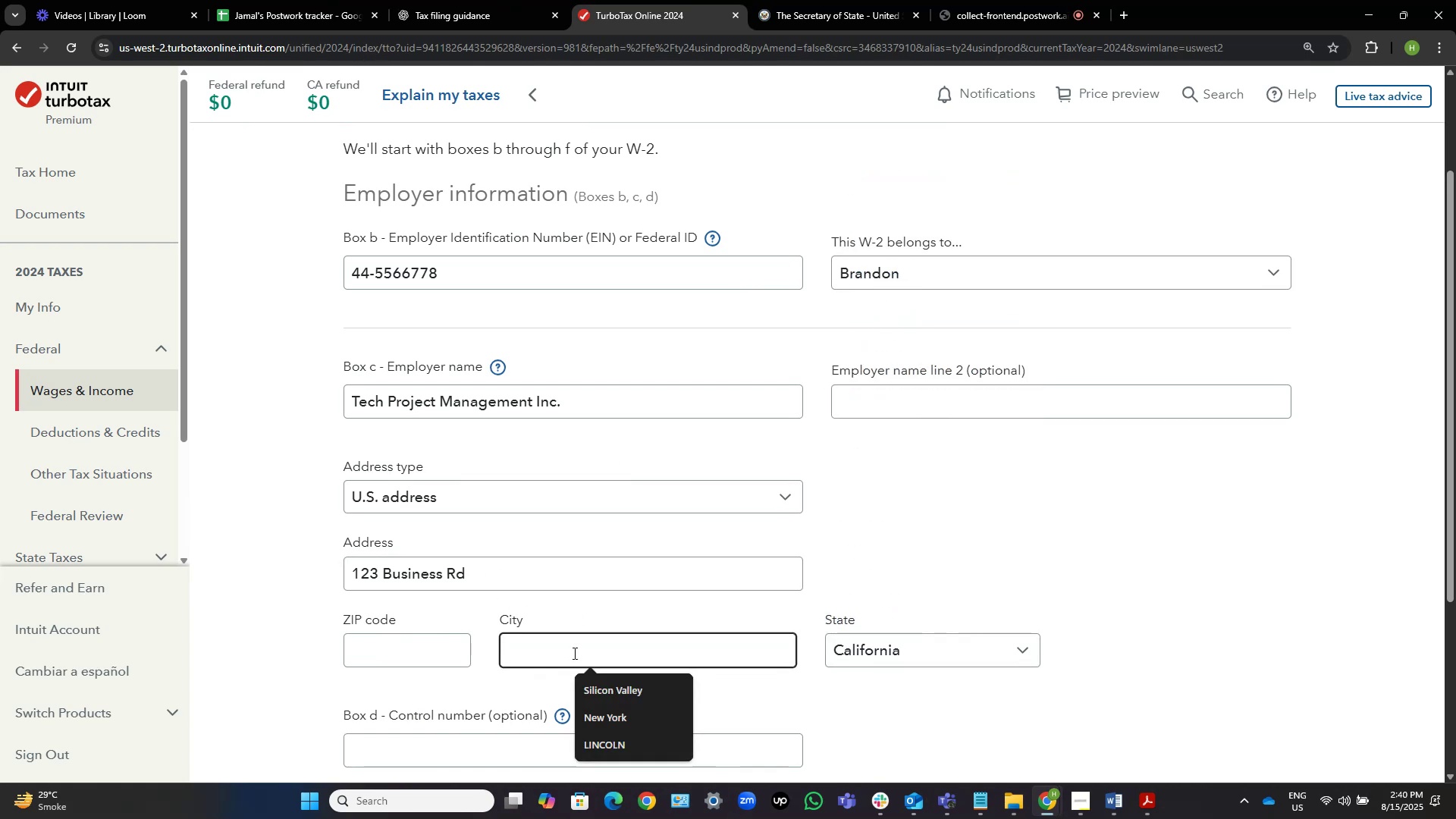 
hold_key(key=ShiftLeft, duration=0.6)
 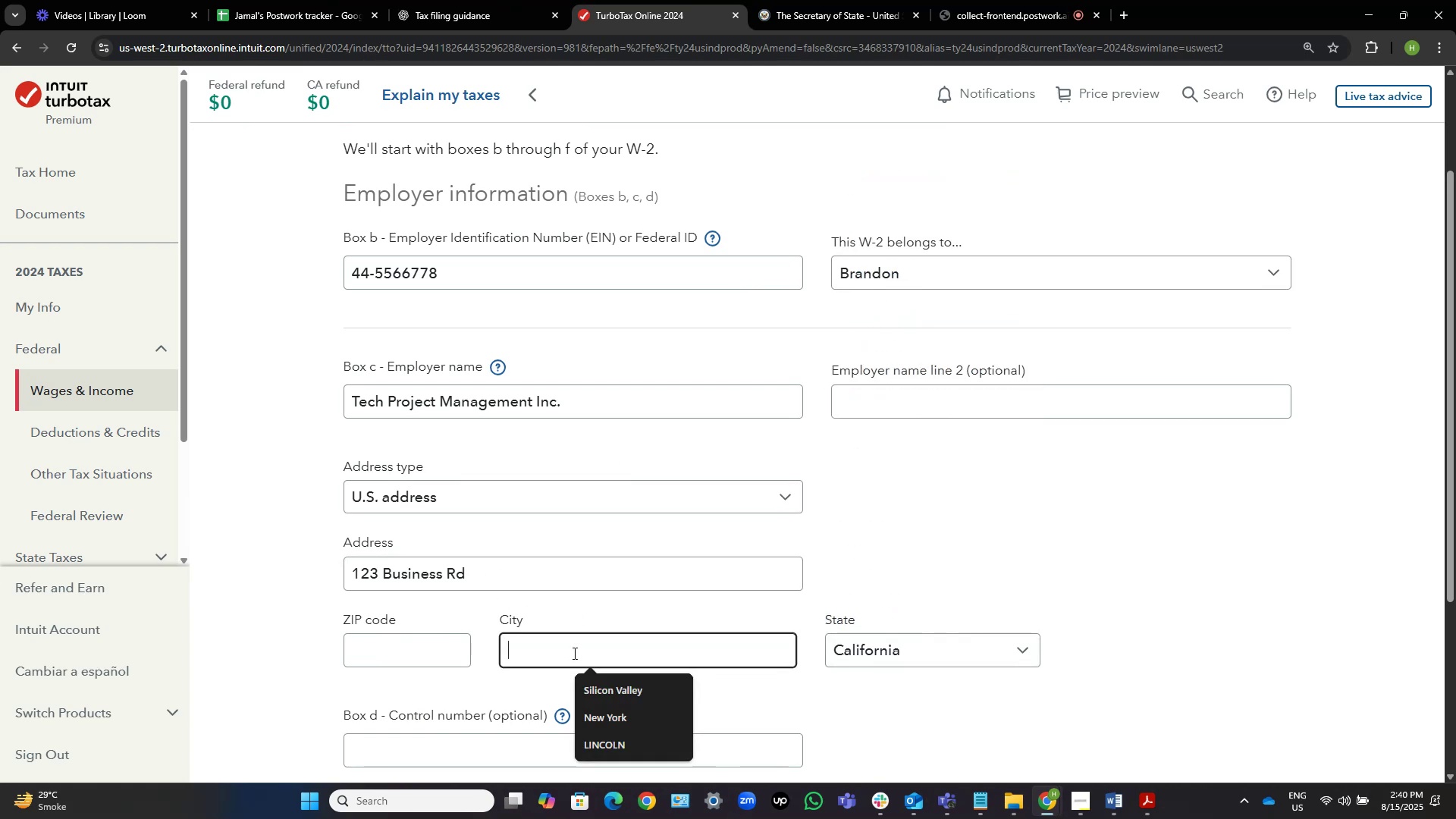 
type(San Fransciso)
 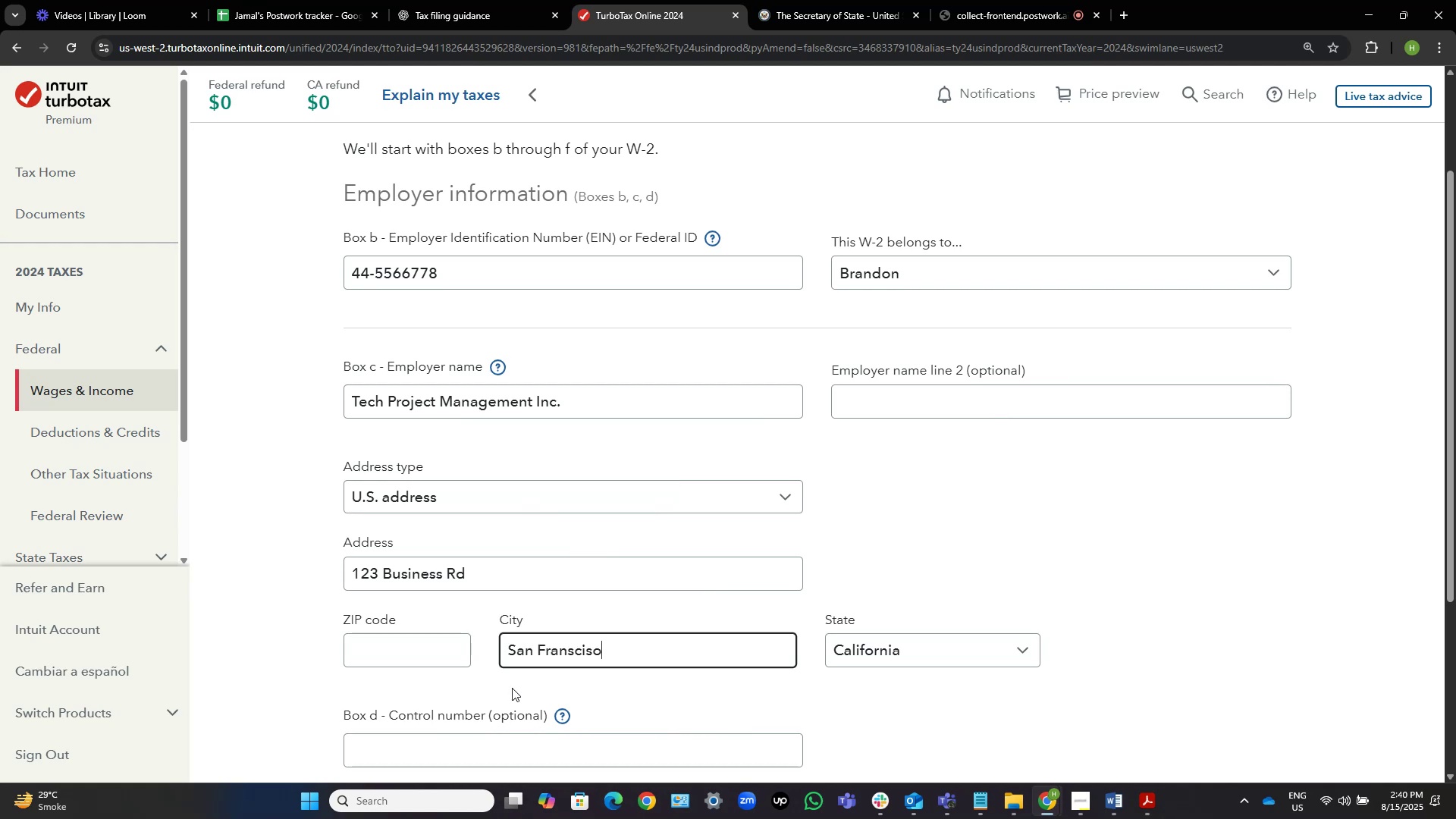 
left_click([579, 653])
 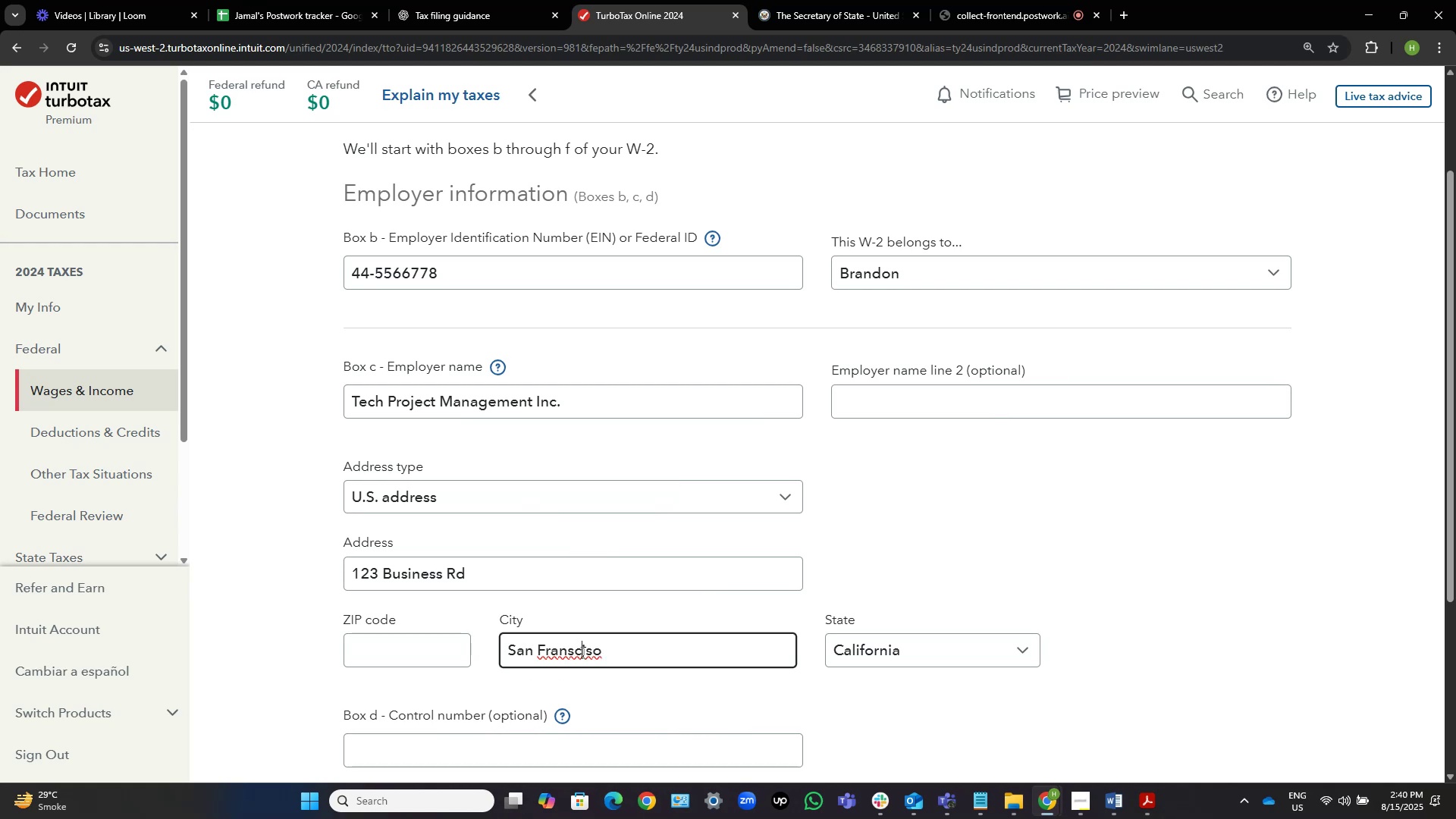 
right_click([582, 651])
 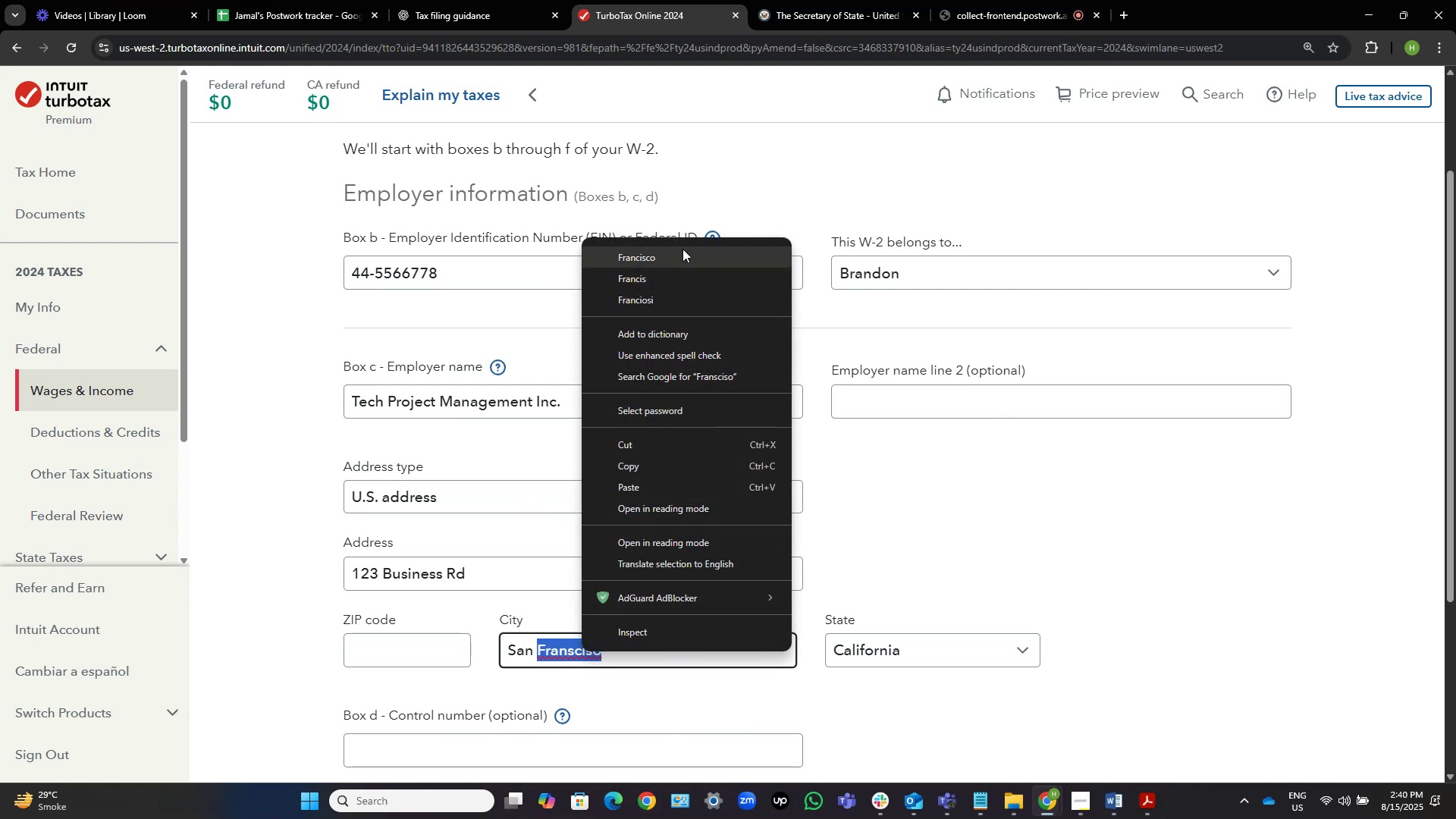 
left_click([678, 252])
 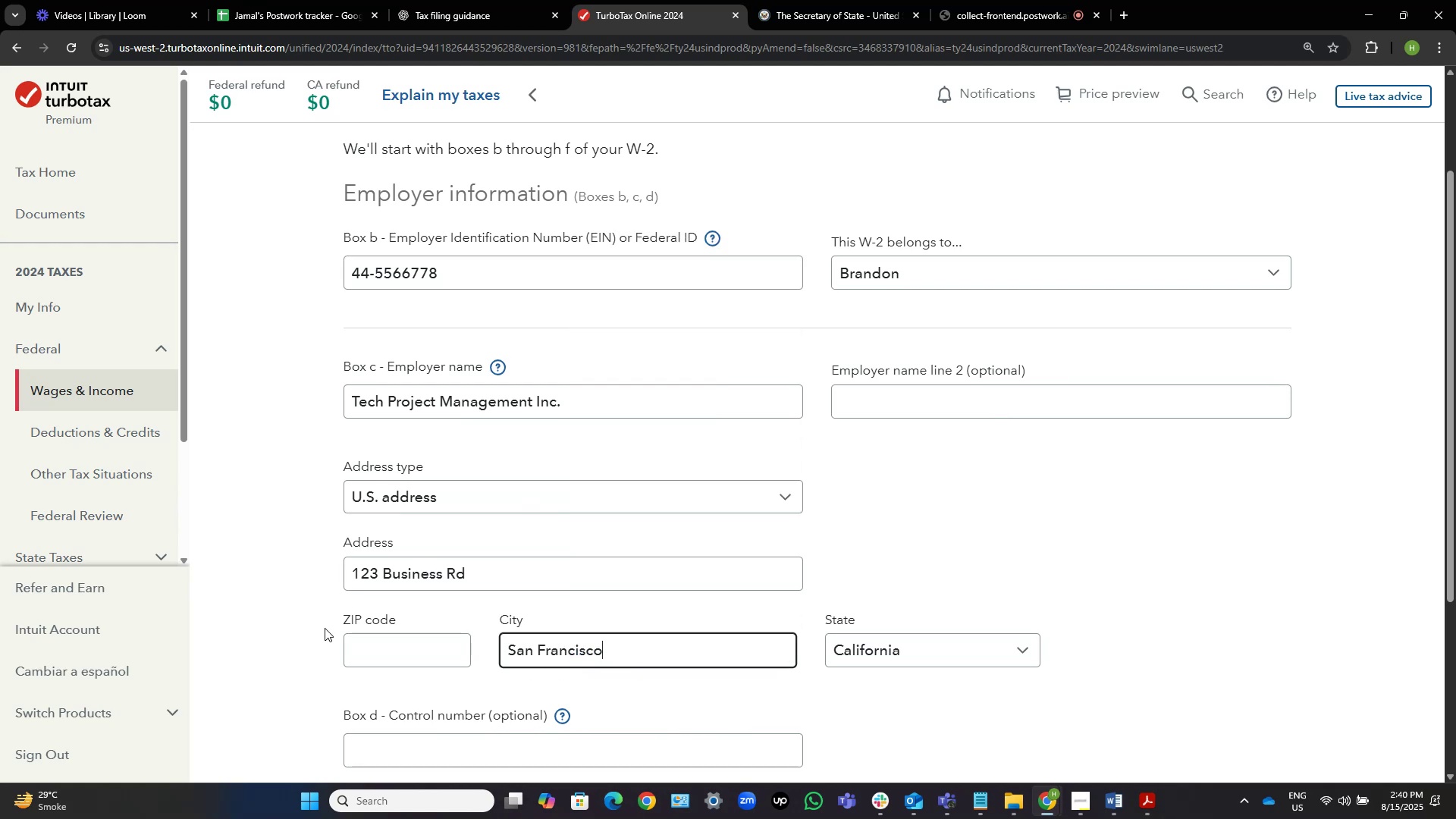 
left_click([322, 629])
 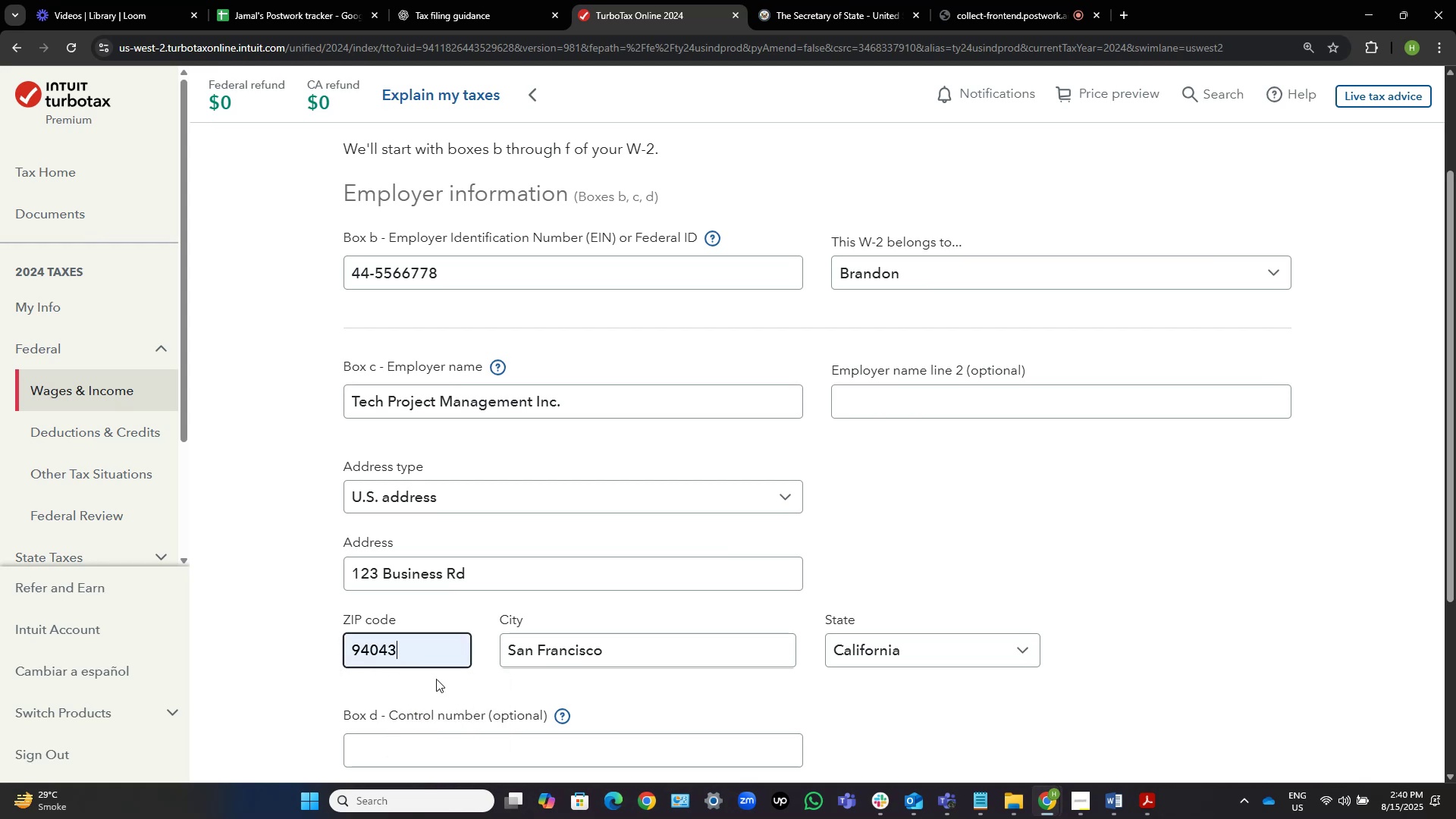 
left_click_drag(start_coordinate=[412, 653], to_coordinate=[309, 648])
 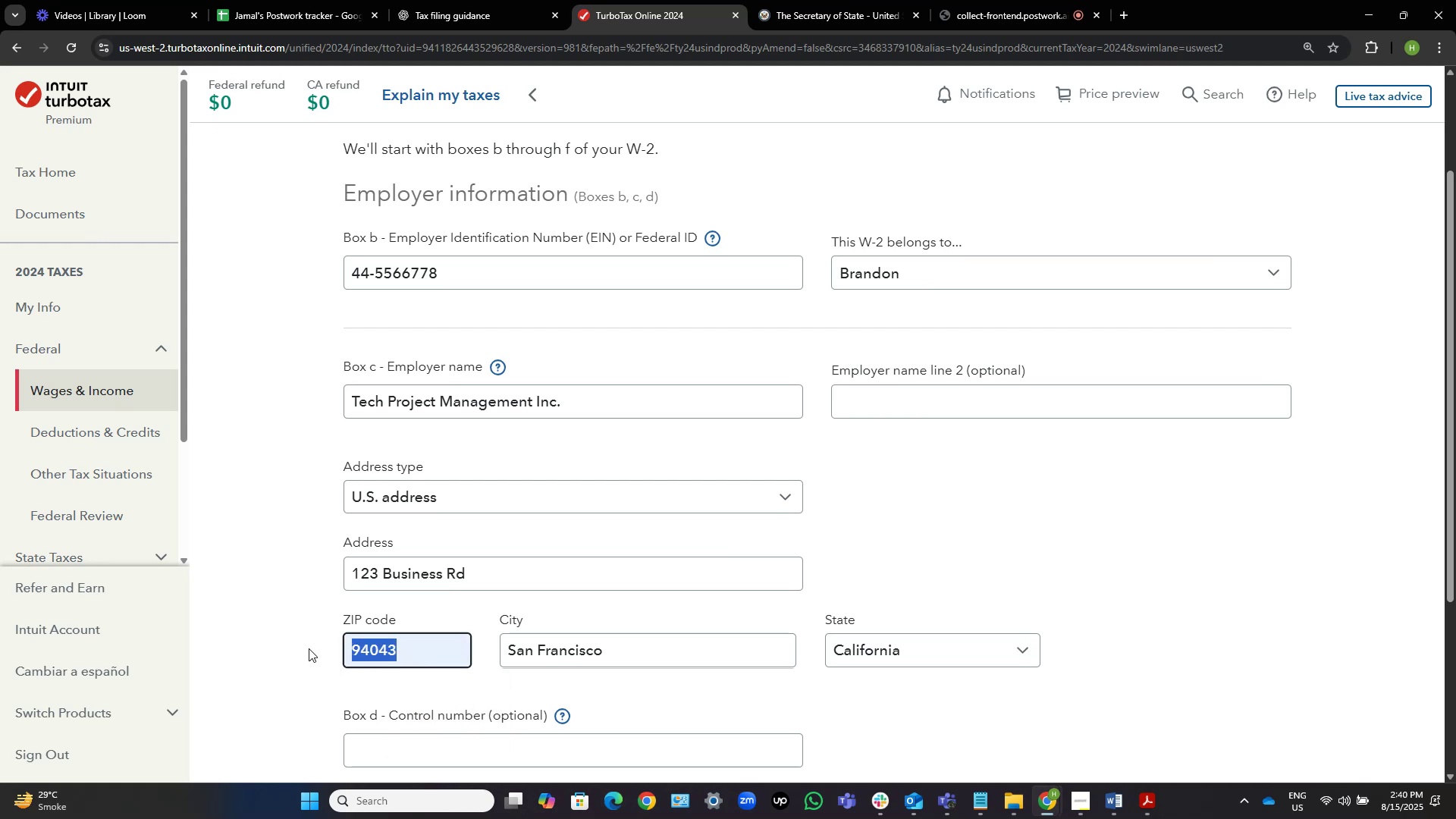 
hold_key(key=ControlLeft, duration=1.5)
 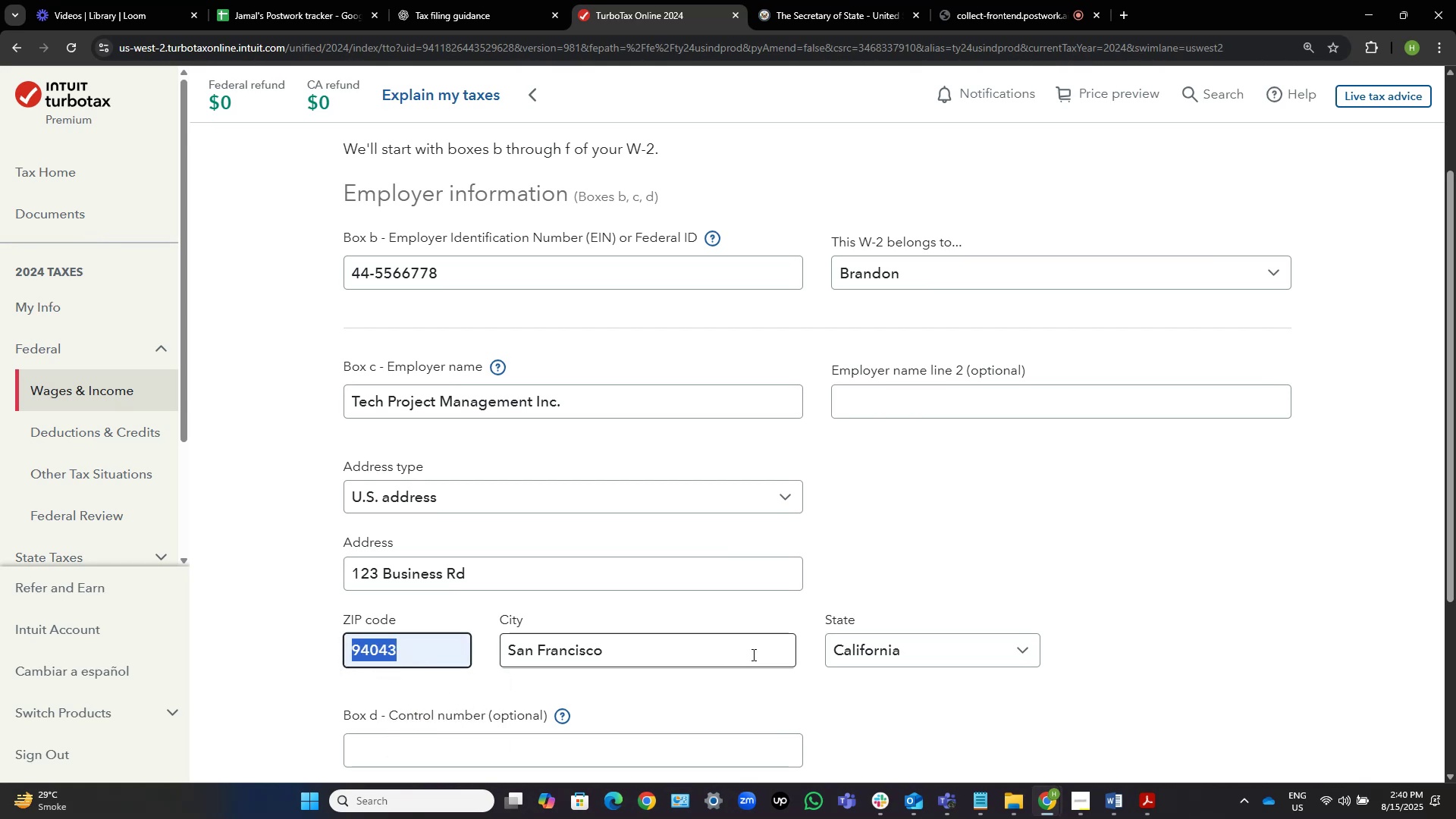 
key(Control+C)
 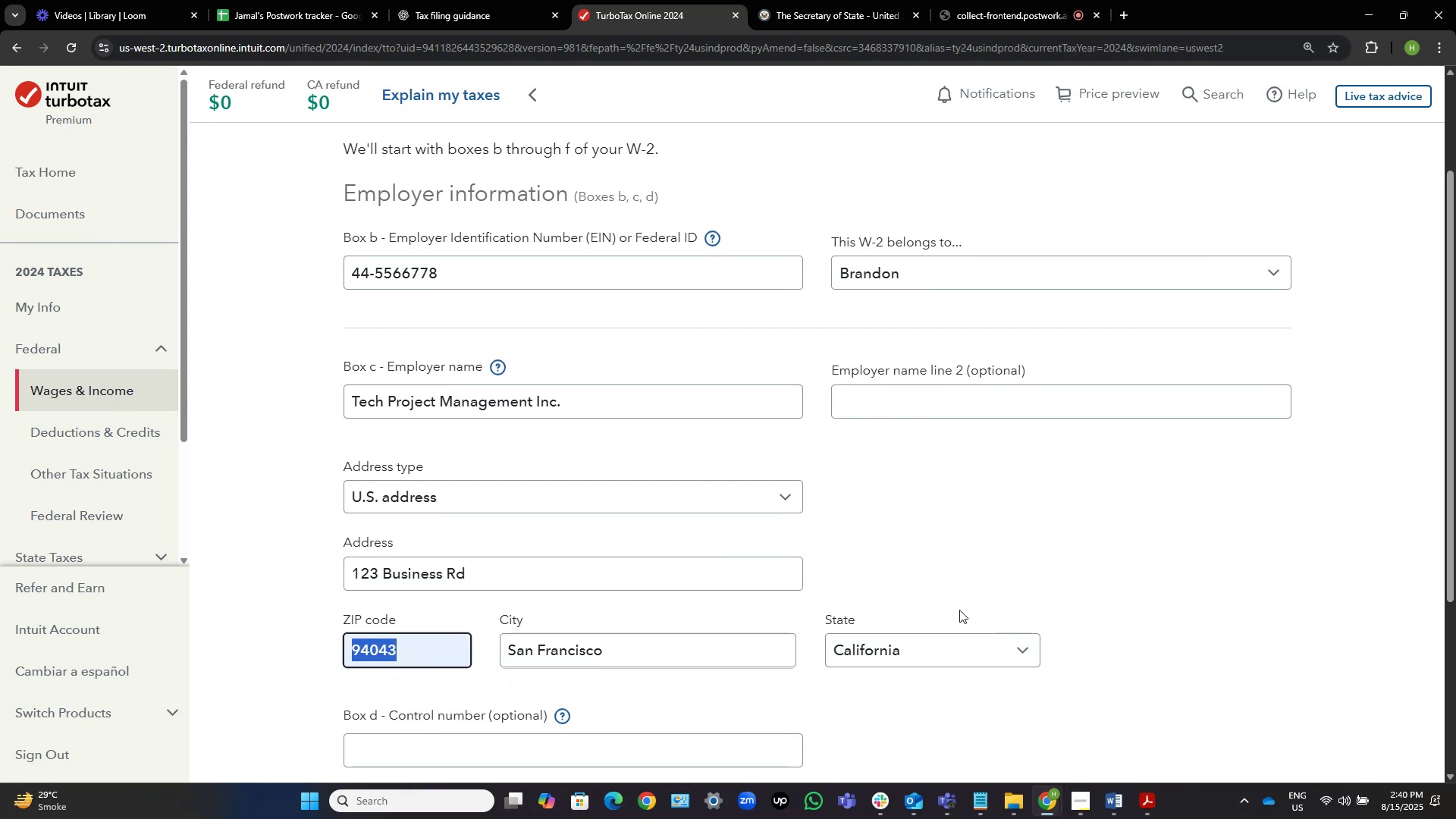 
left_click([1109, 803])
 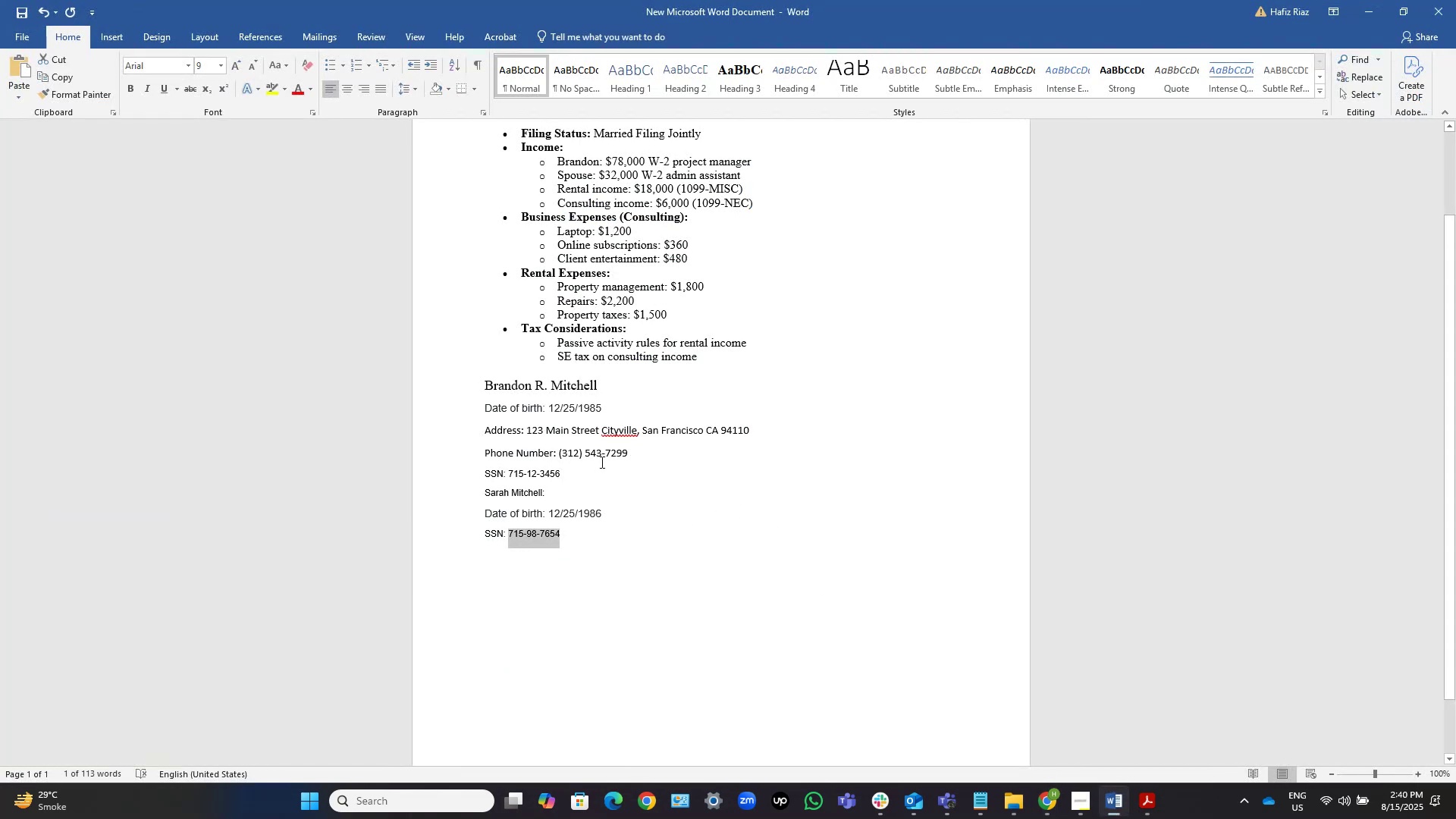 
left_click([643, 533])
 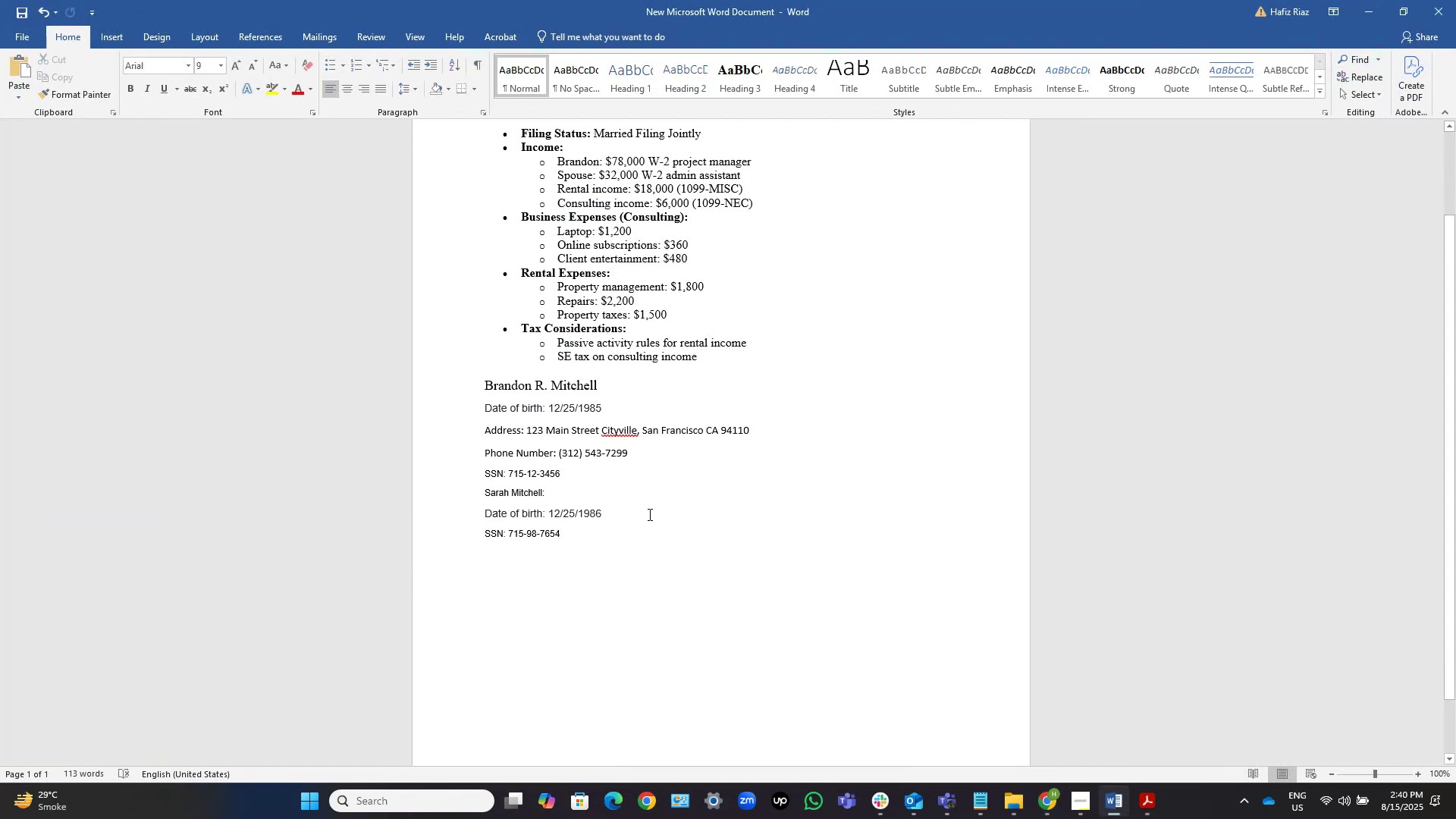 
key(NumpadEnter)
type(W2)
key(NumpadEnter)
 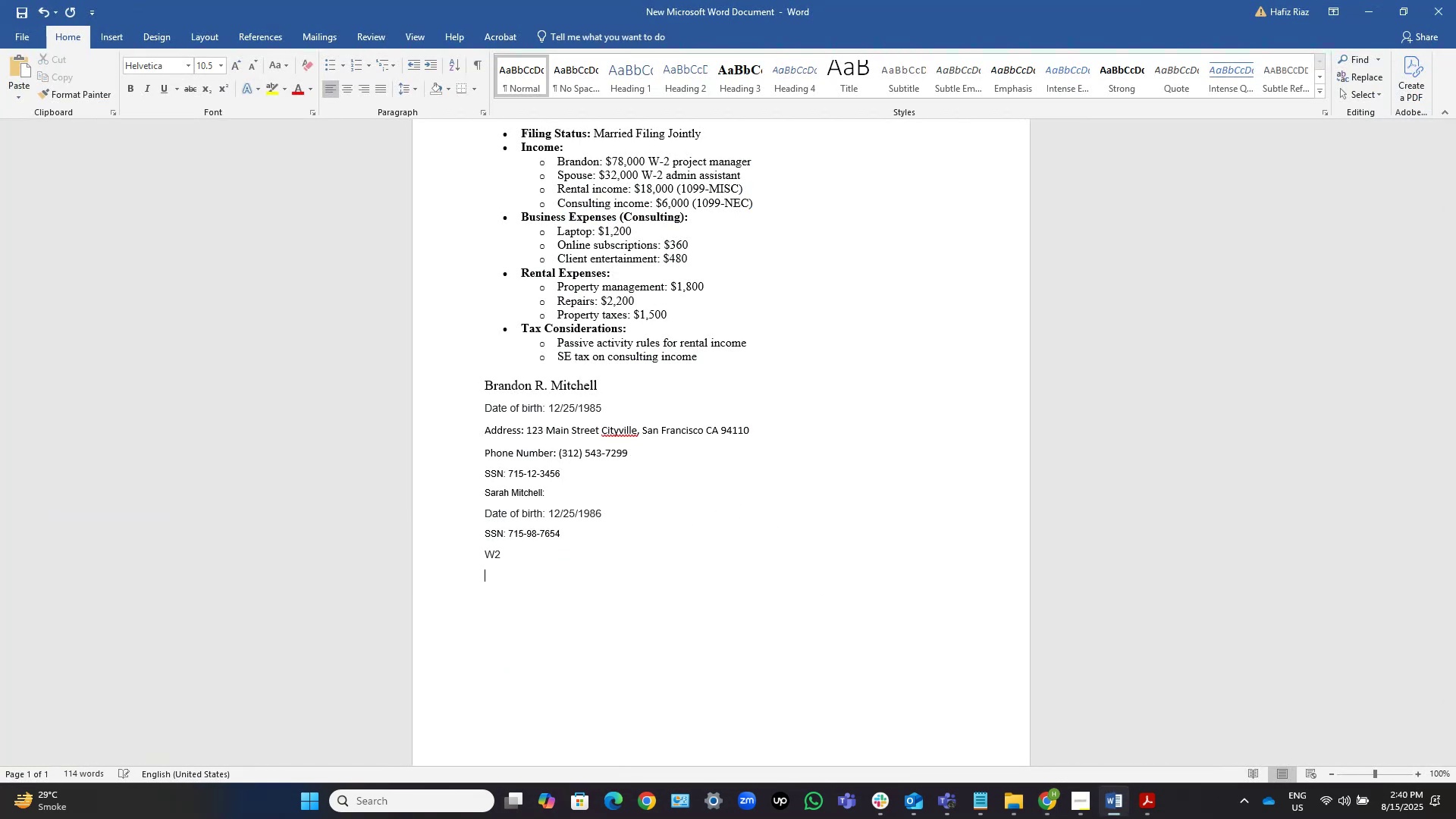 
key(ArrowUp)
 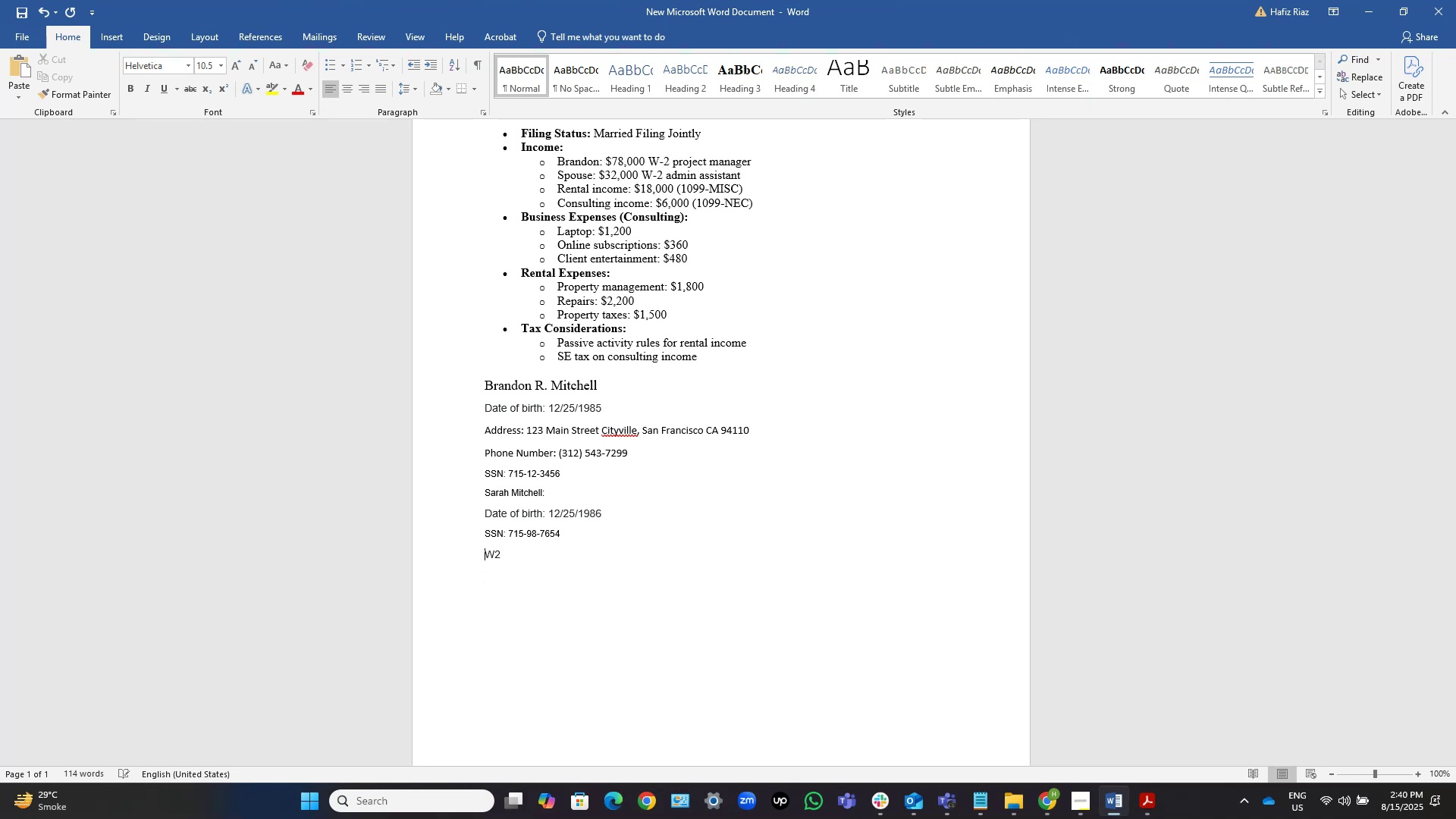 
key(Control+ArrowRight)
 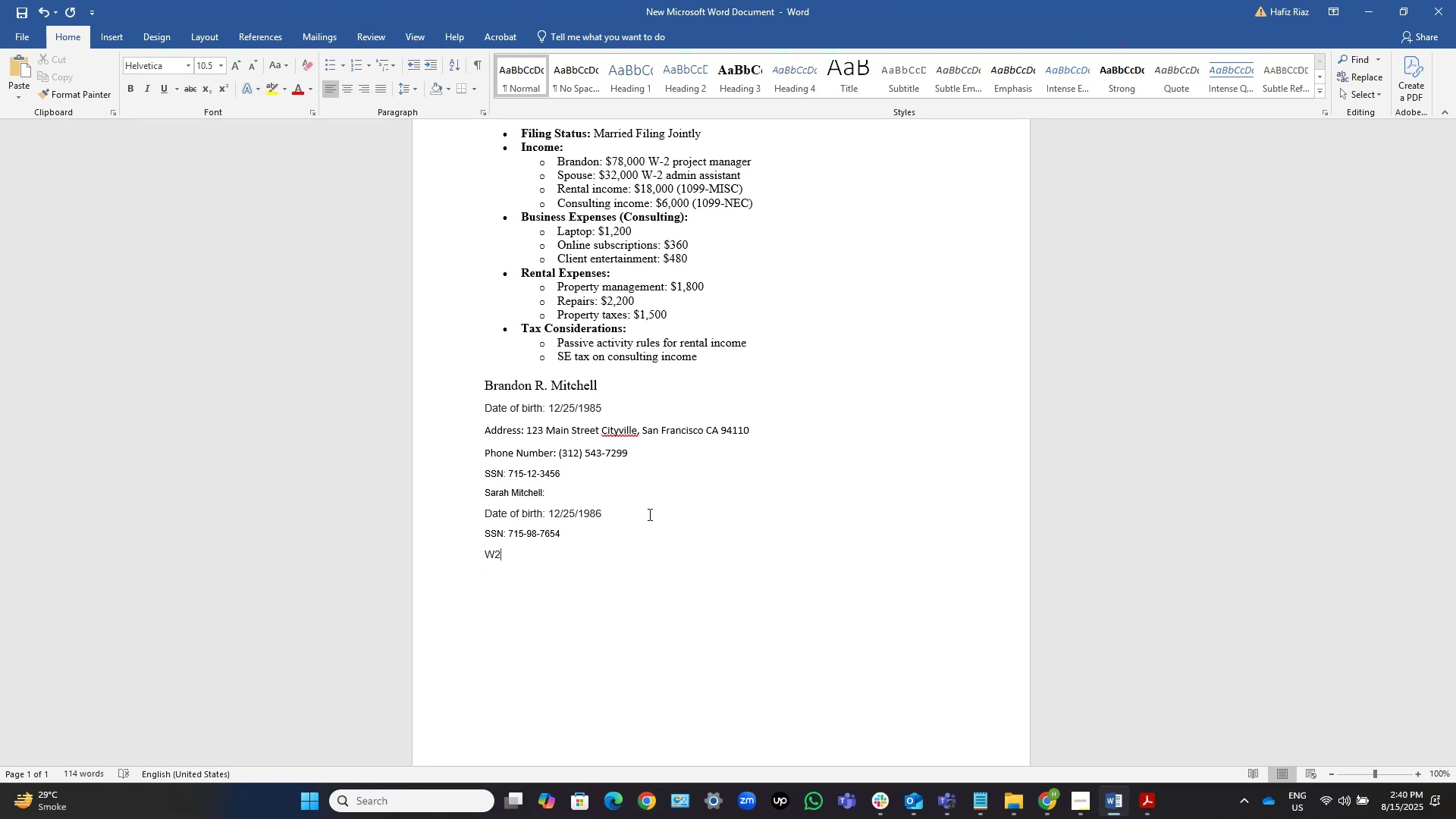 
key(Control+Shift+ArrowLeft)
 